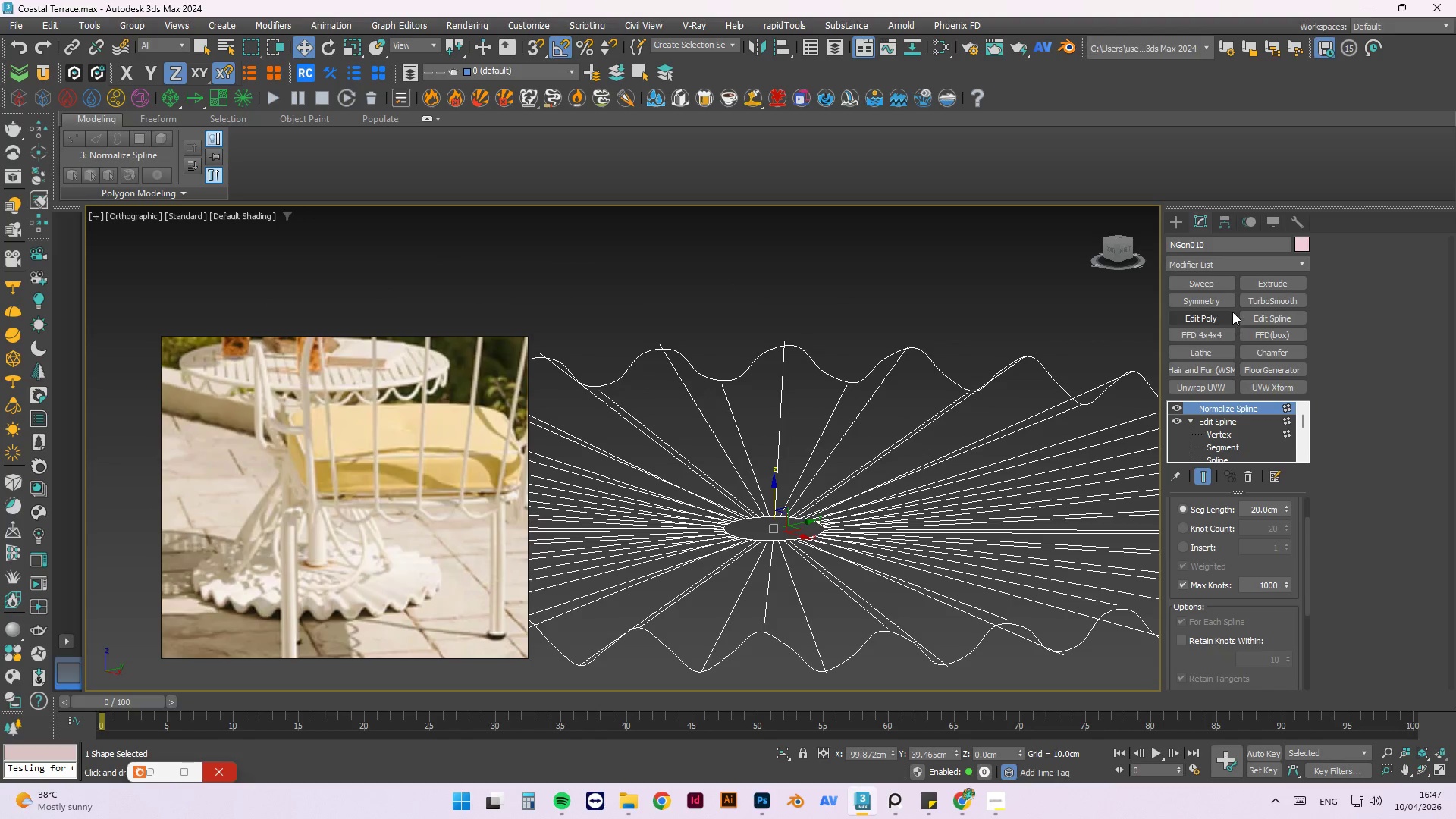 
left_click([1233, 258])
 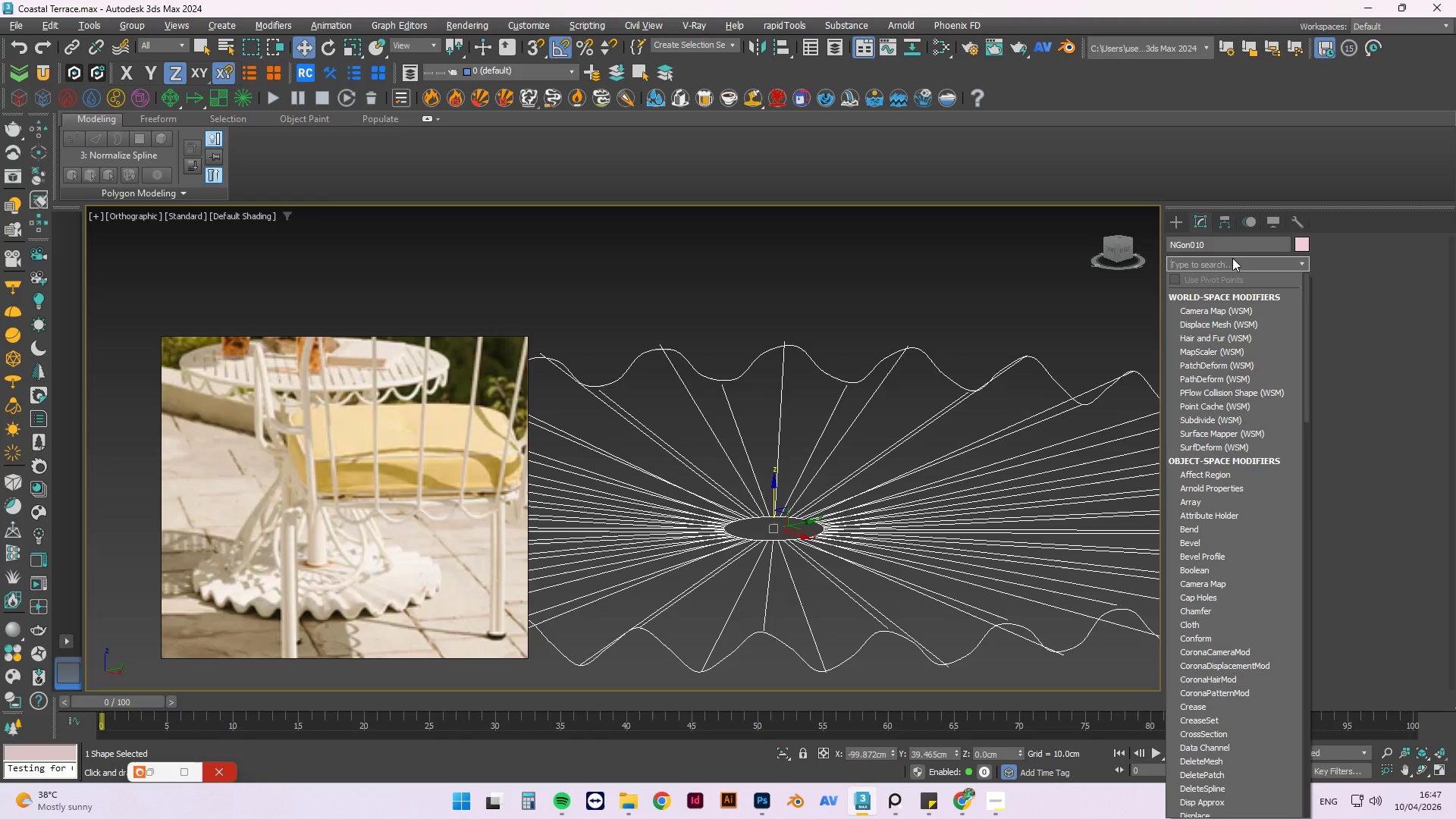 
type(sh)
 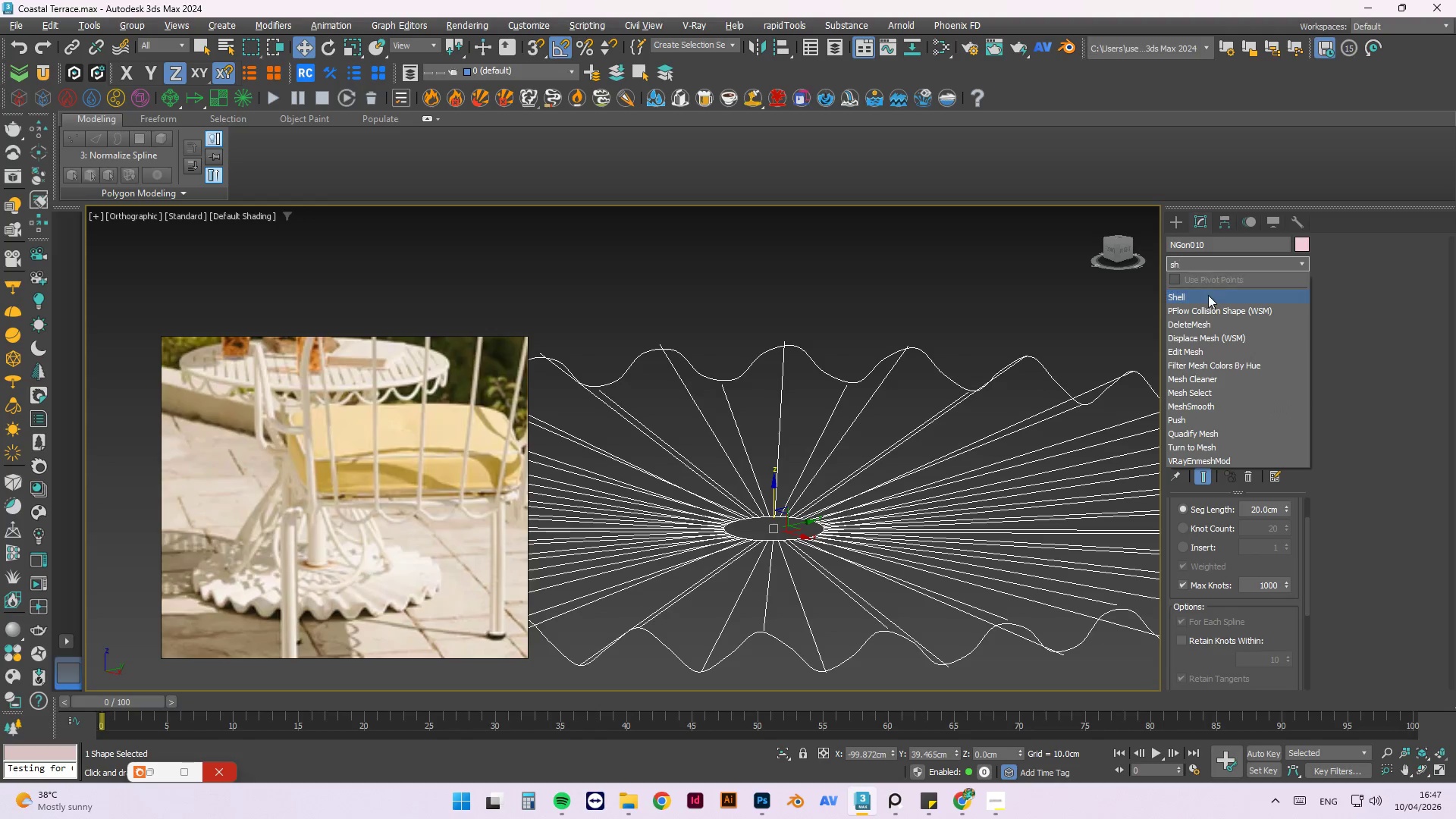 
left_click([1207, 296])
 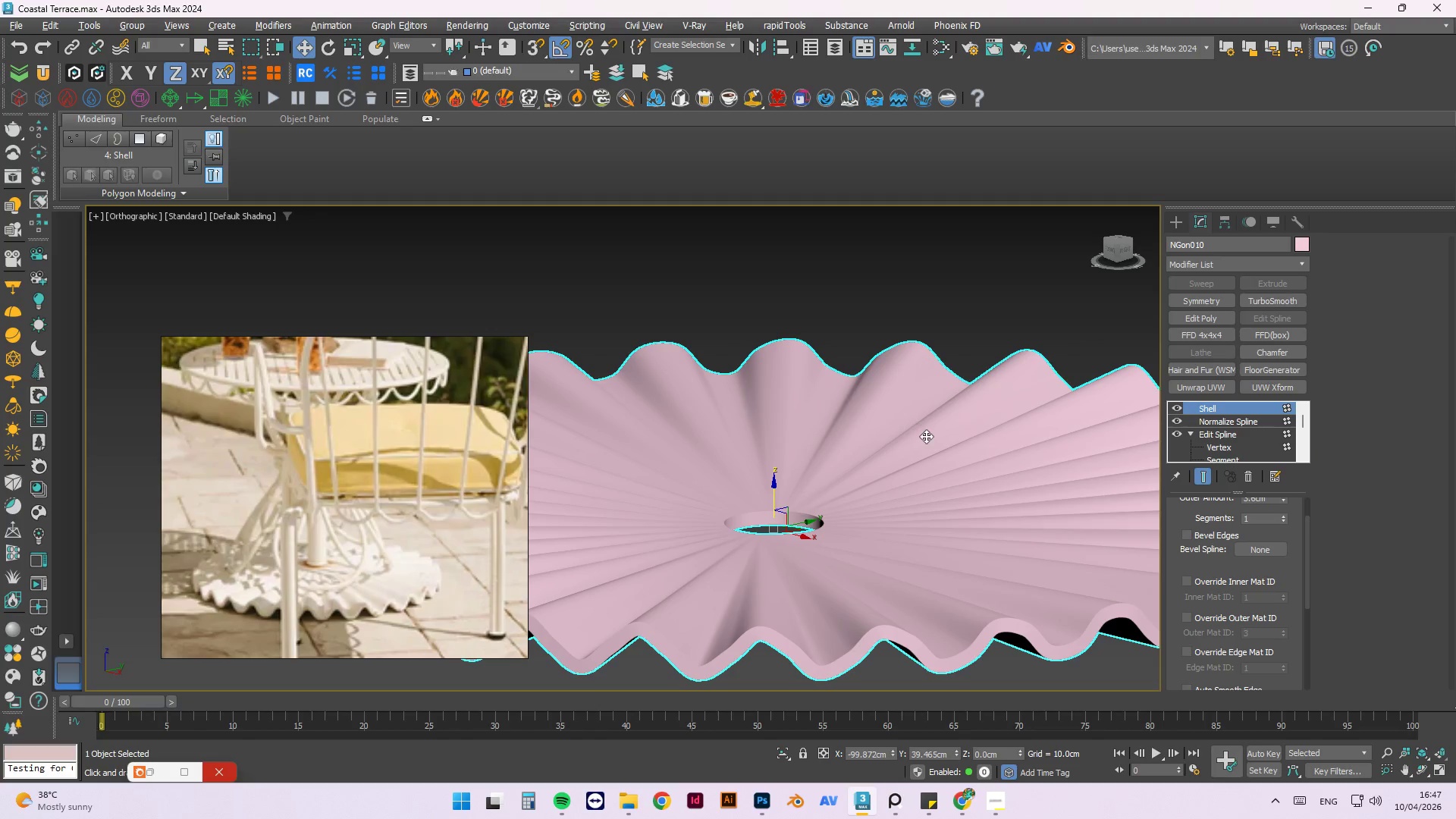 
hold_key(key=AltLeft, duration=1.5)
 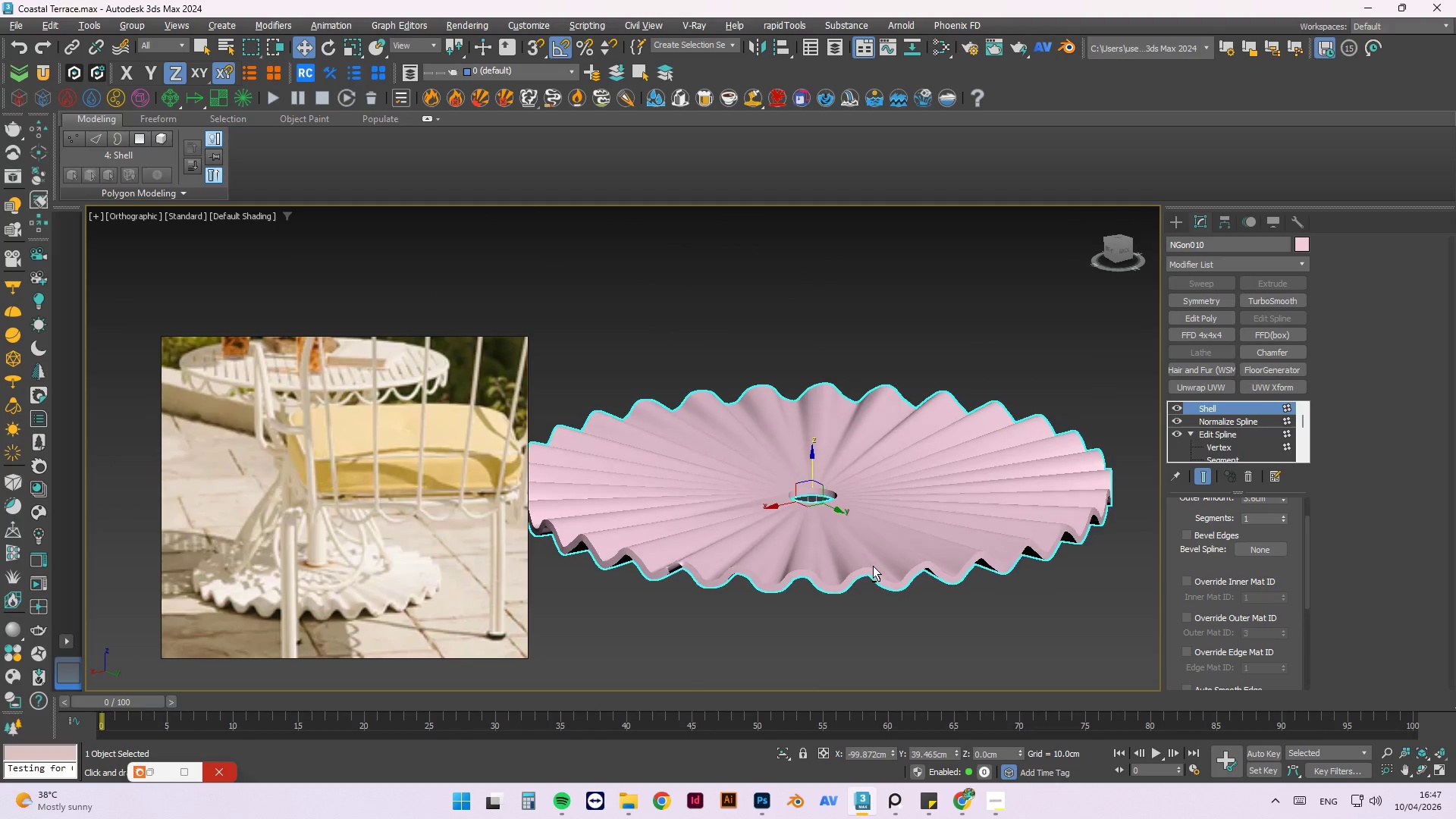 
scroll: coordinate [845, 469], scroll_direction: down, amount: 2.0
 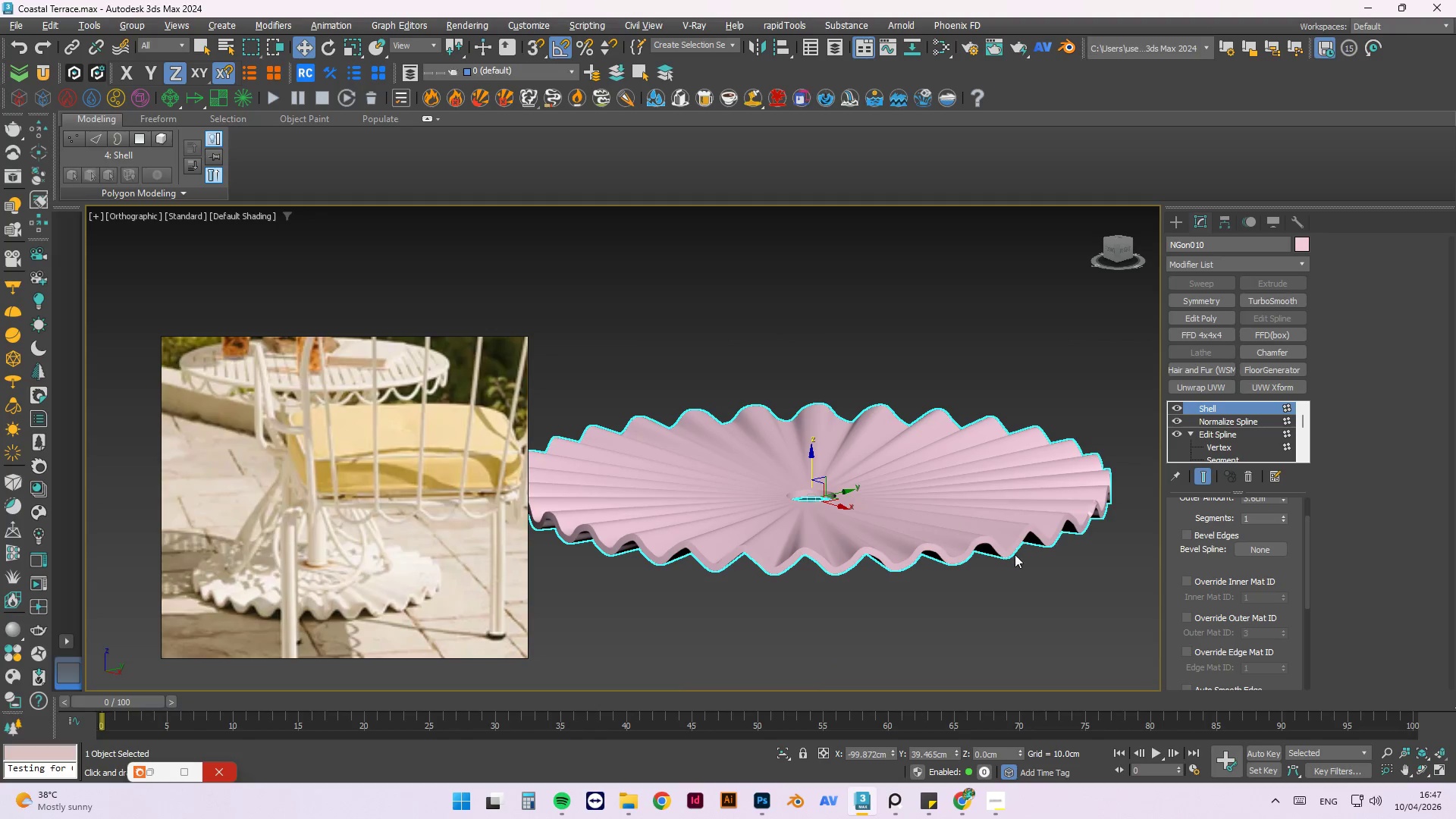 
hold_key(key=AltLeft, duration=1.51)
 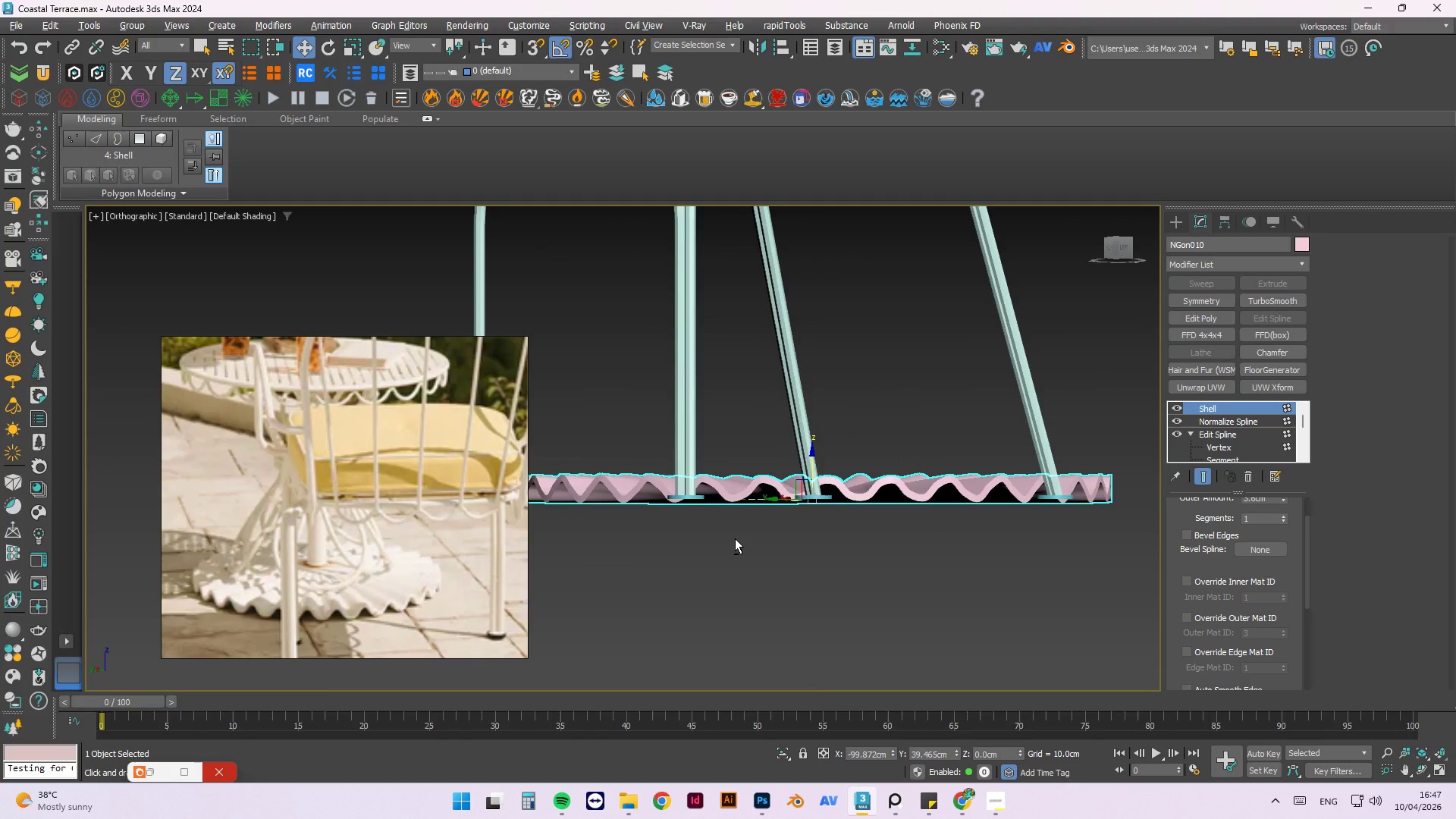 
hold_key(key=AltLeft, duration=1.52)
 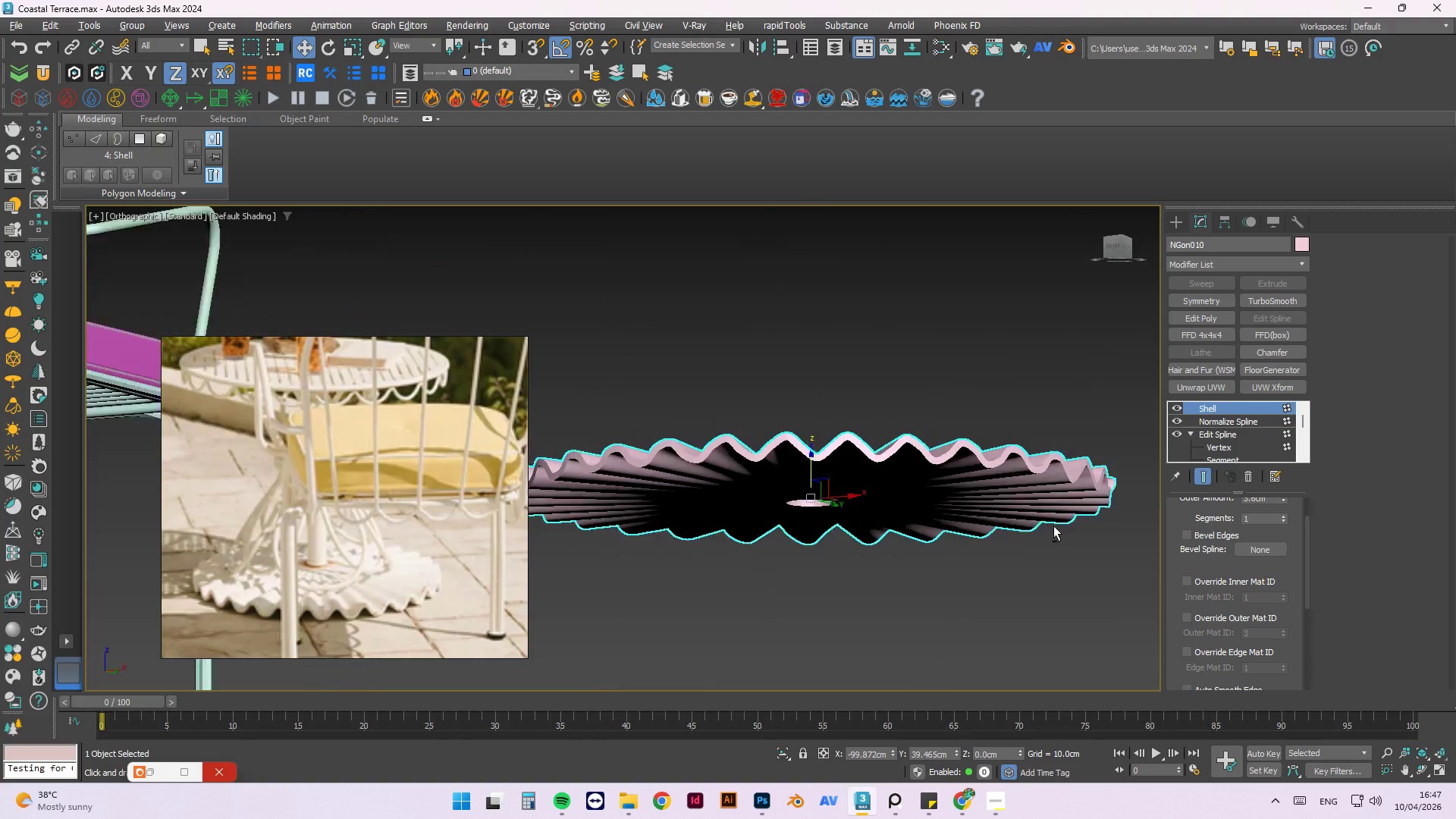 
hold_key(key=AltLeft, duration=1.53)
 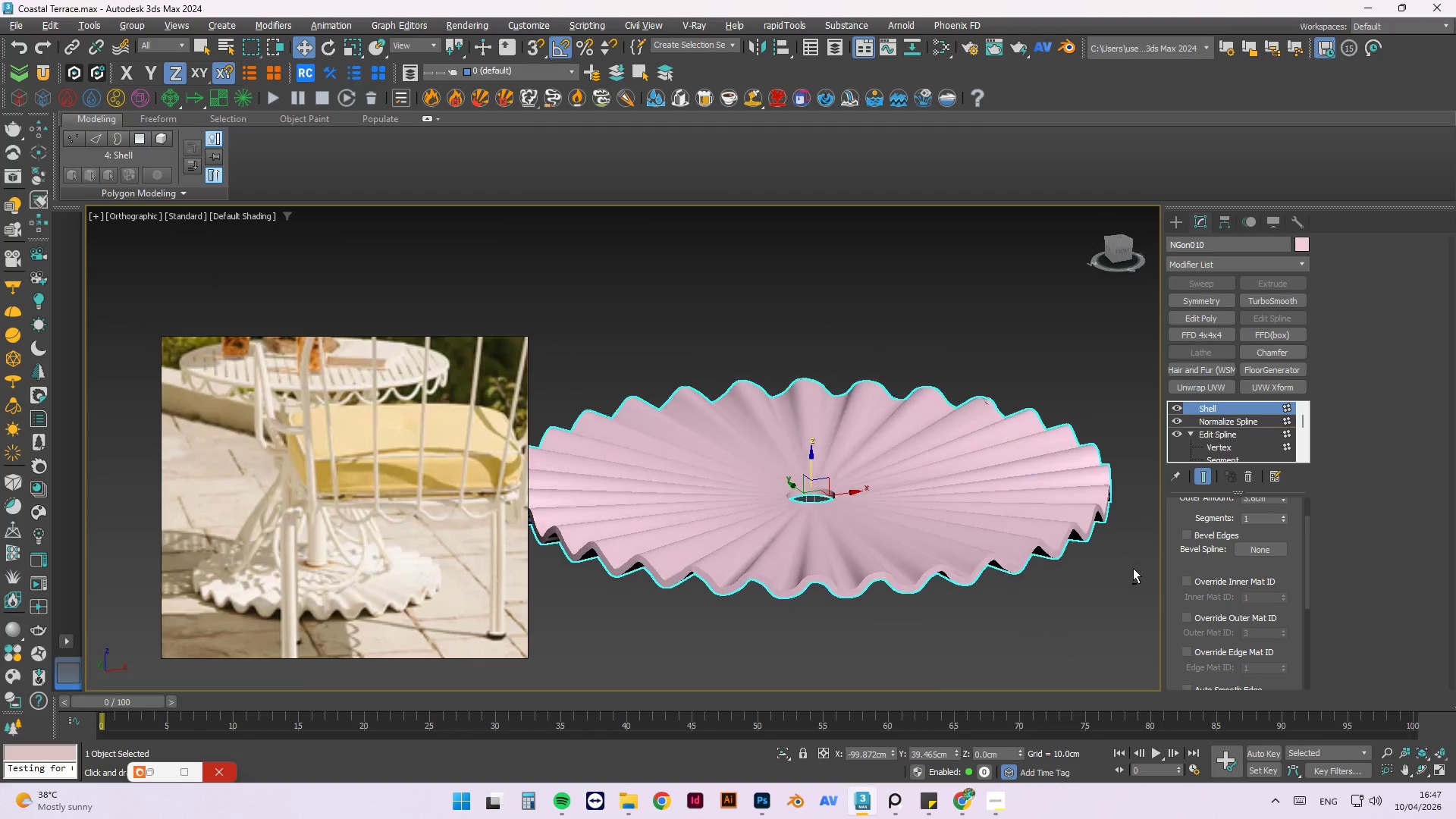 
key(Alt+AltLeft)
 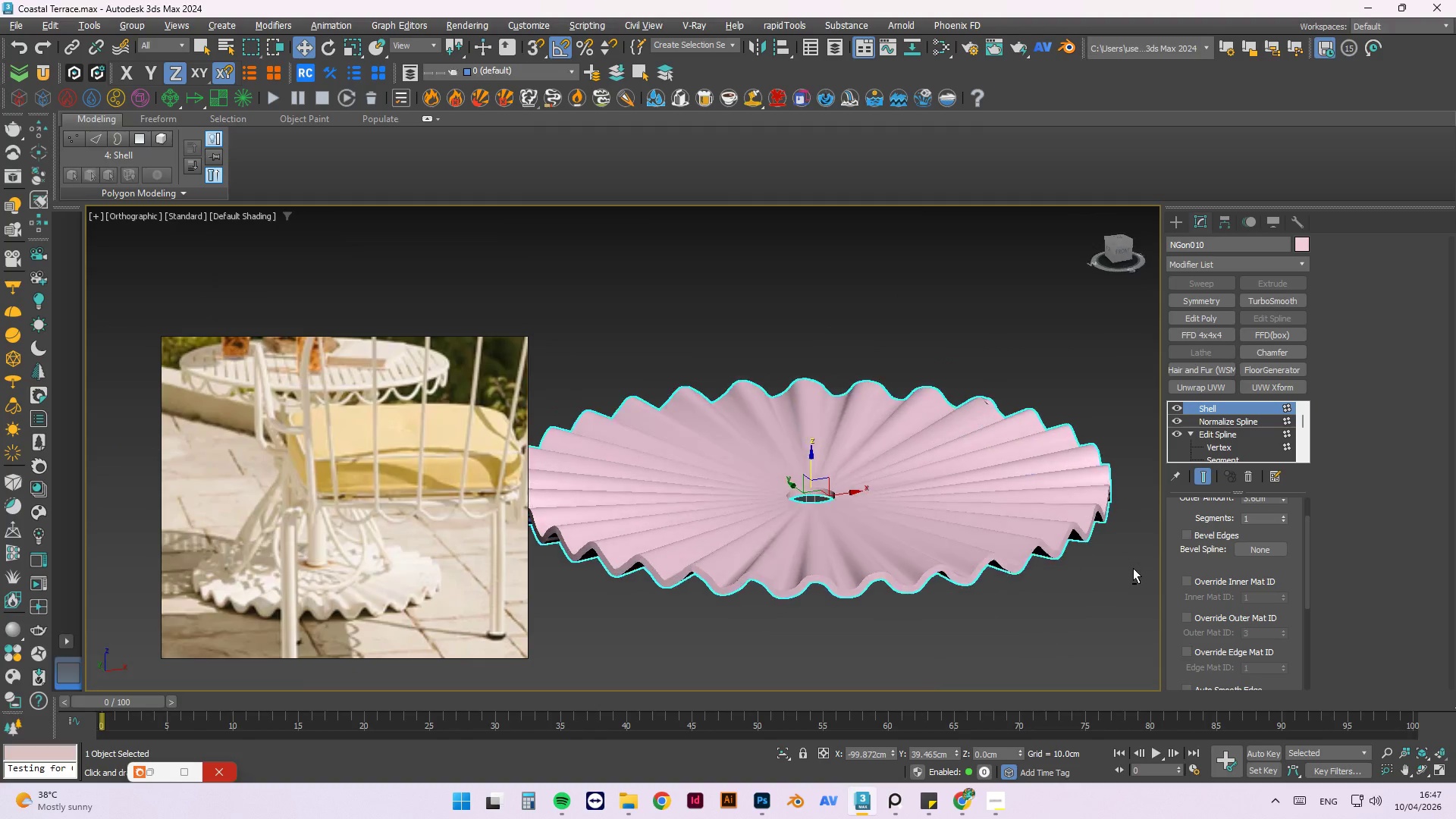 
key(Alt+AltLeft)
 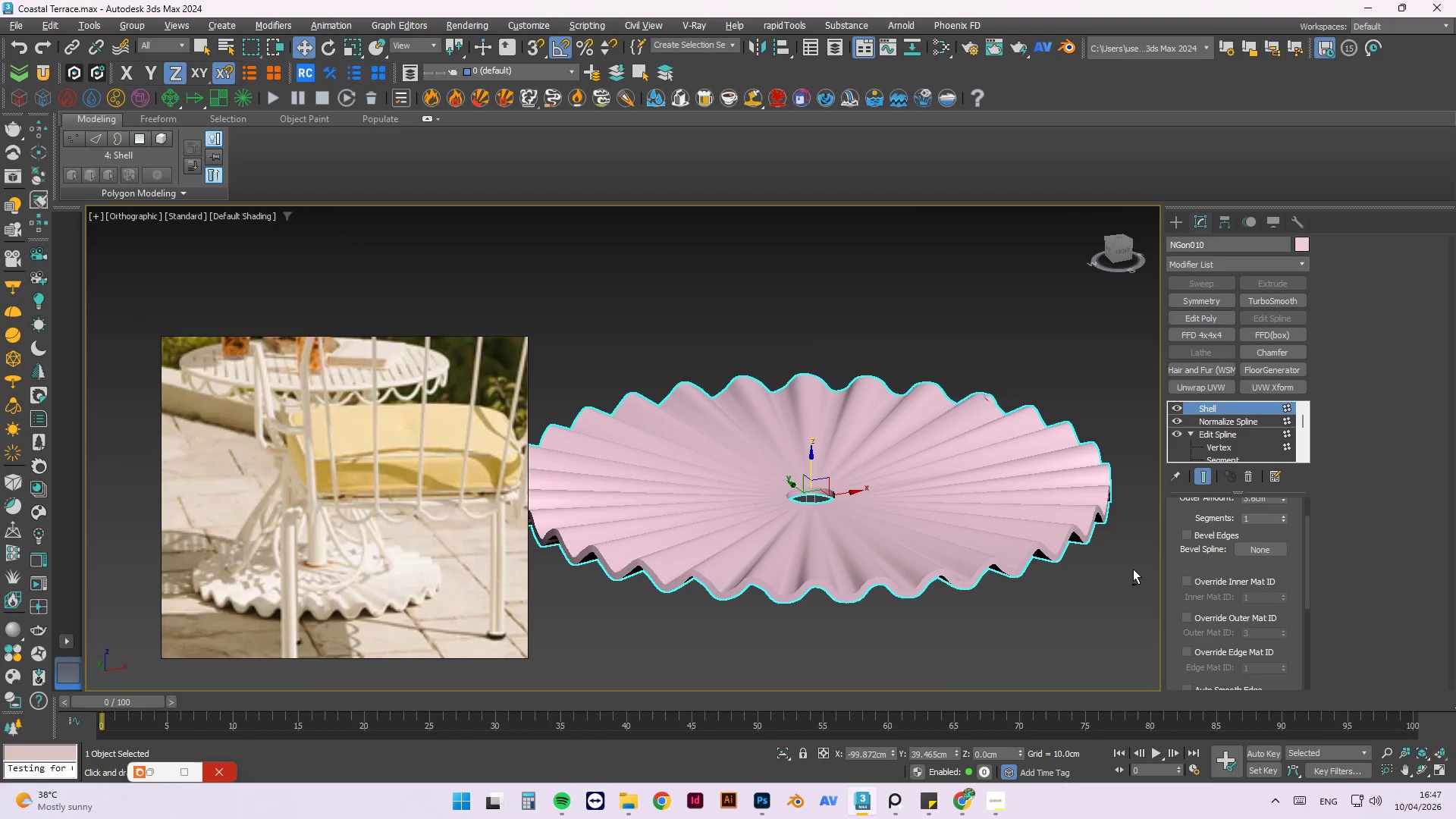 
key(Alt+AltLeft)
 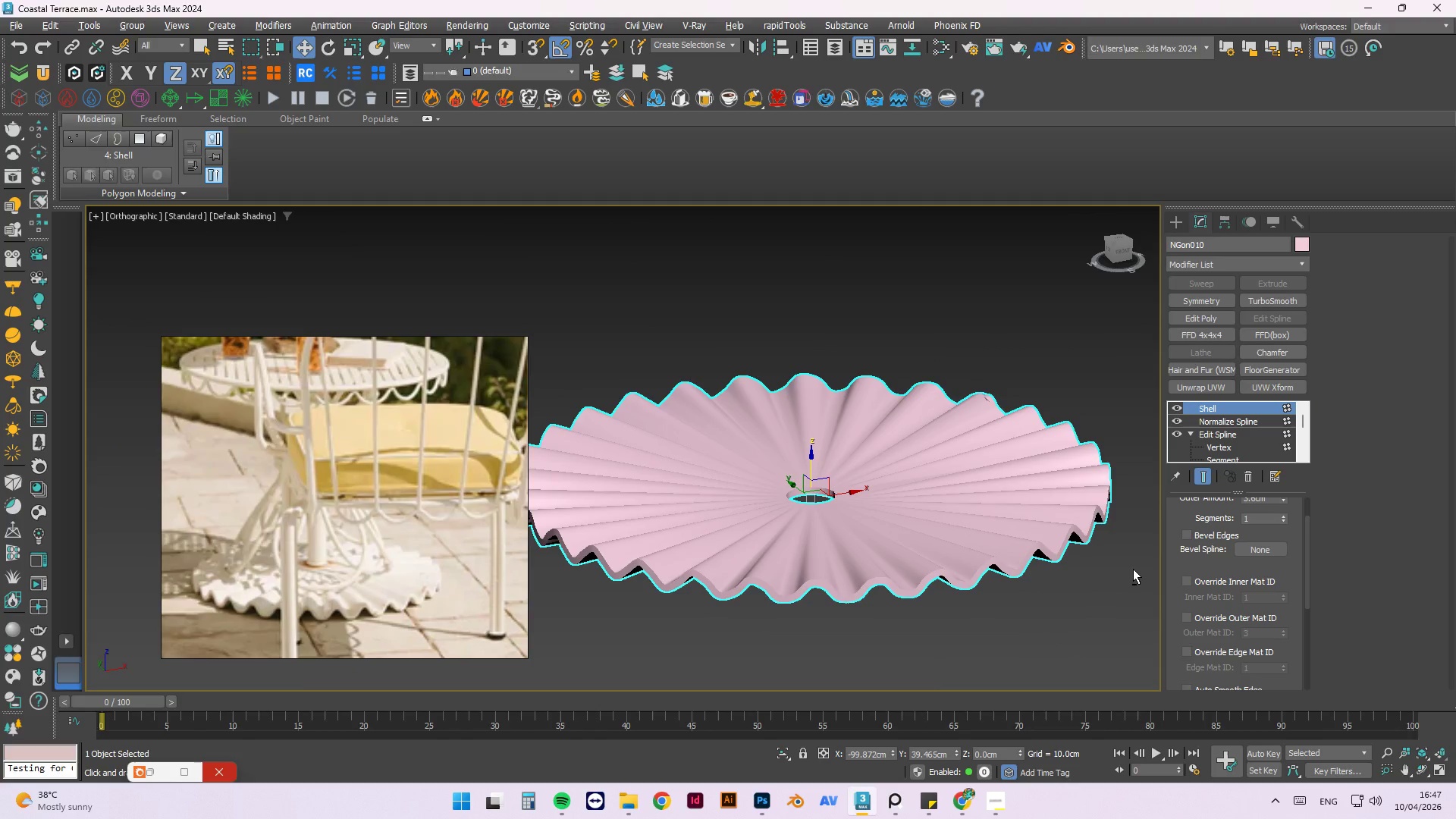 
key(Alt+AltLeft)
 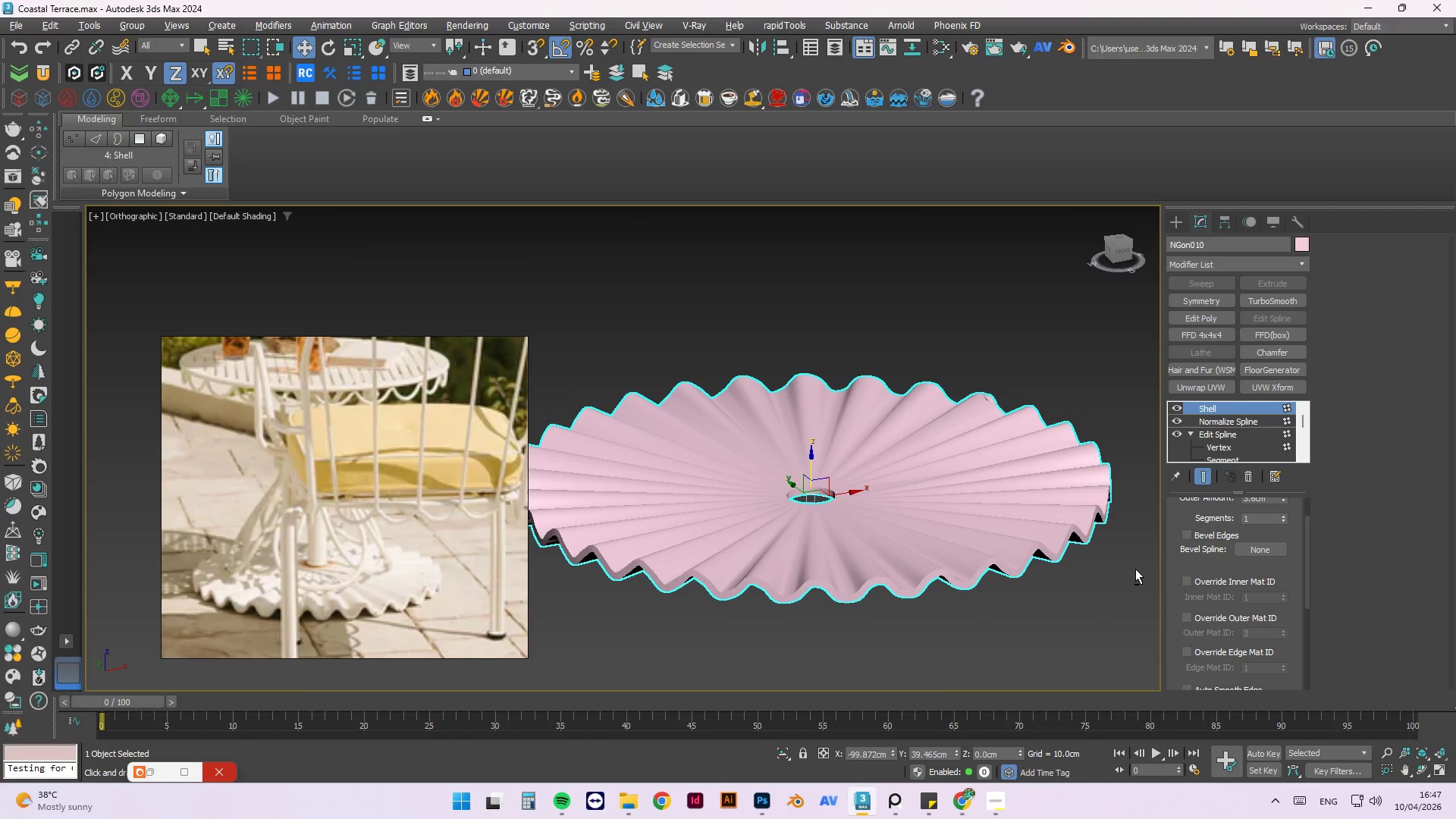 
key(Alt+AltLeft)
 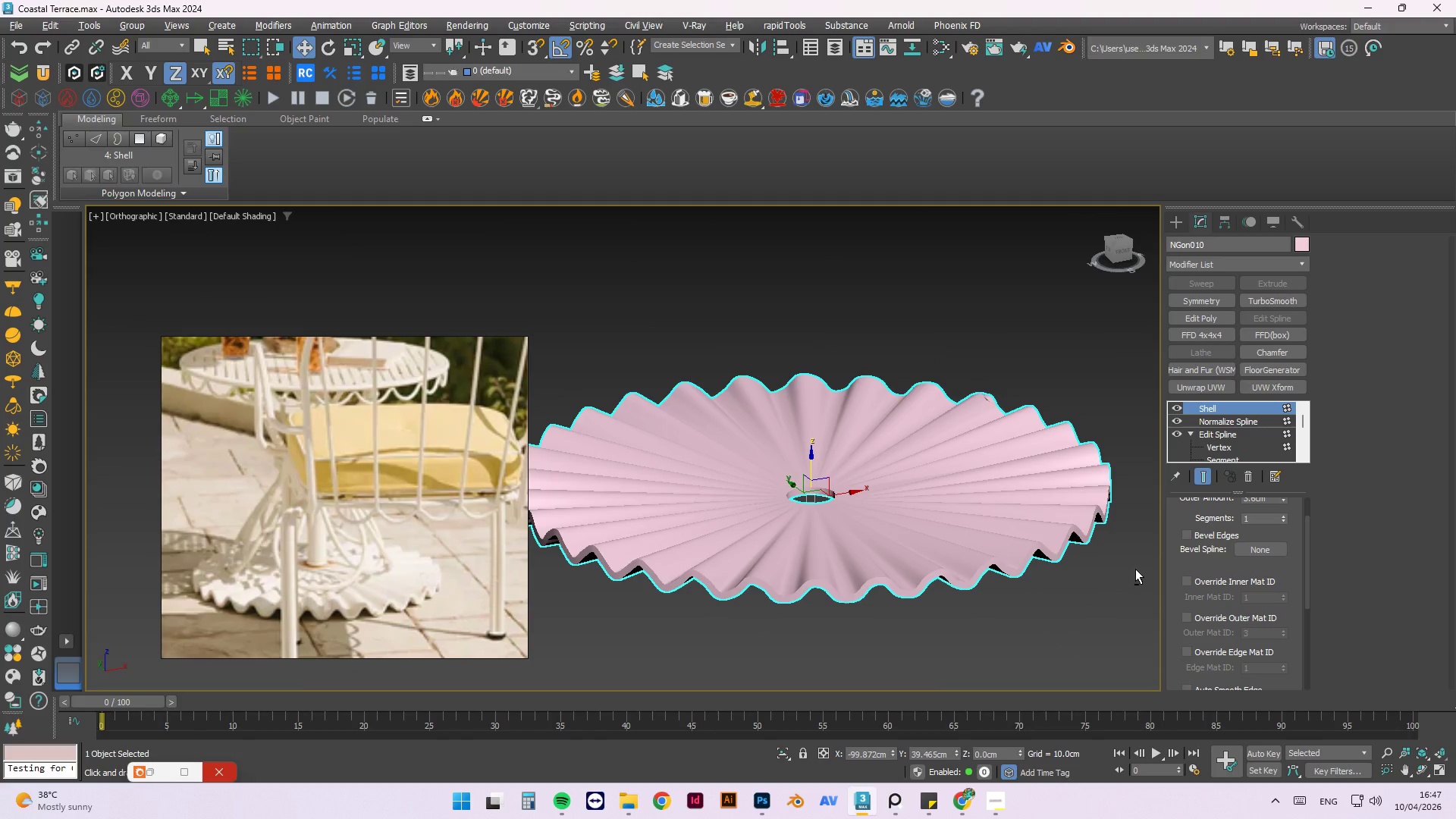 
key(Alt+AltLeft)
 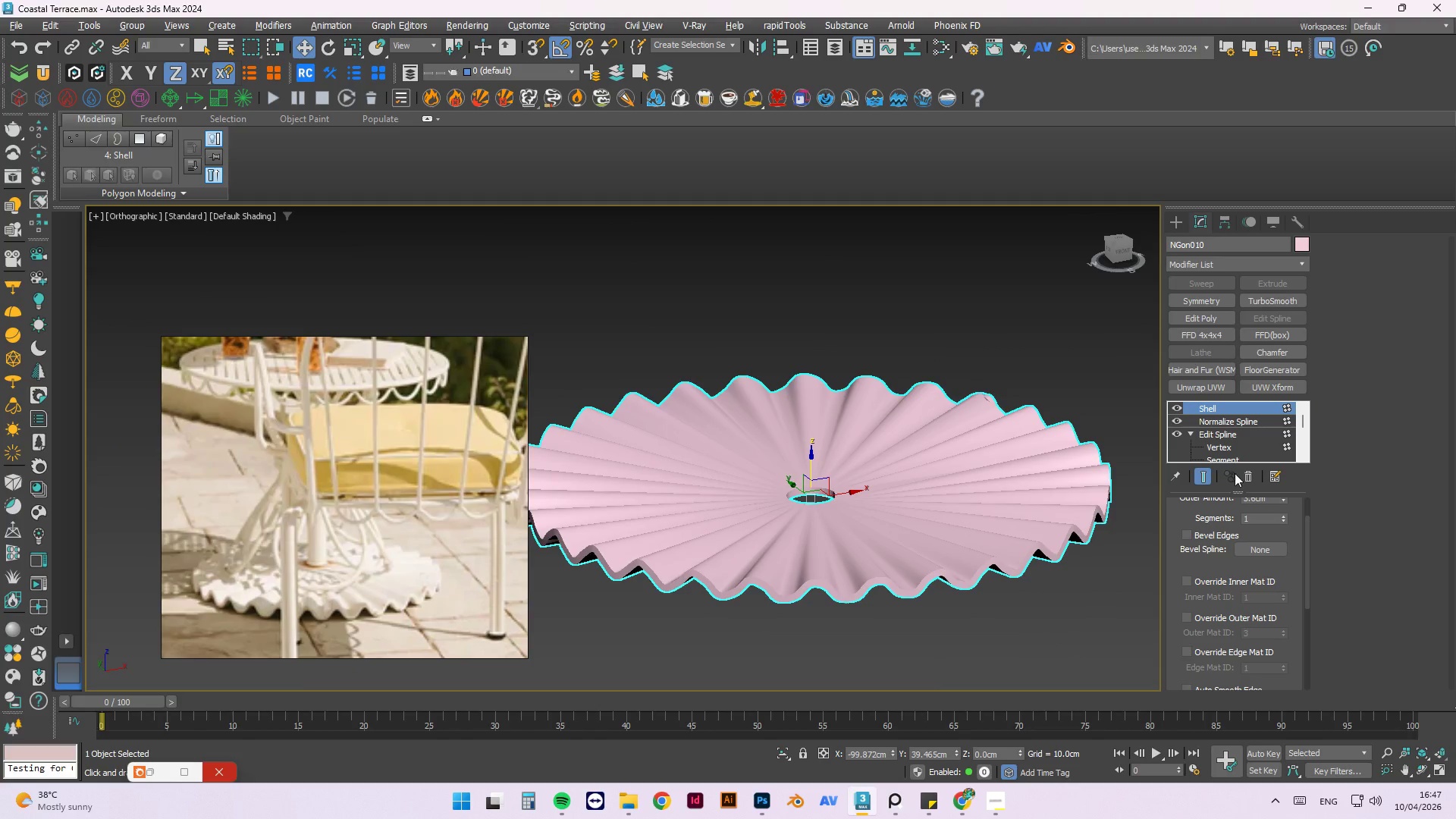 
key(Alt+AltLeft)
 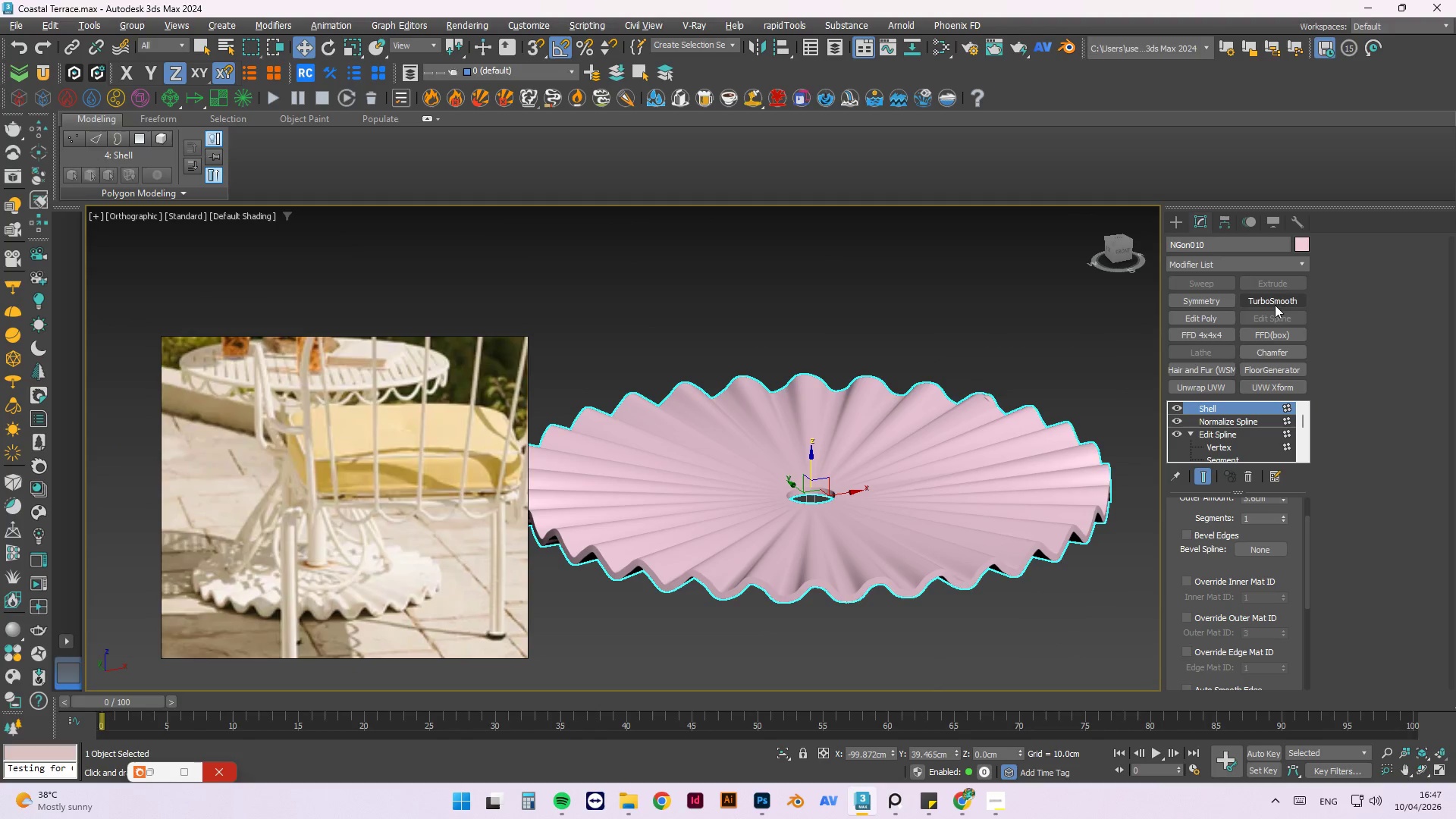 
left_click([1273, 302])
 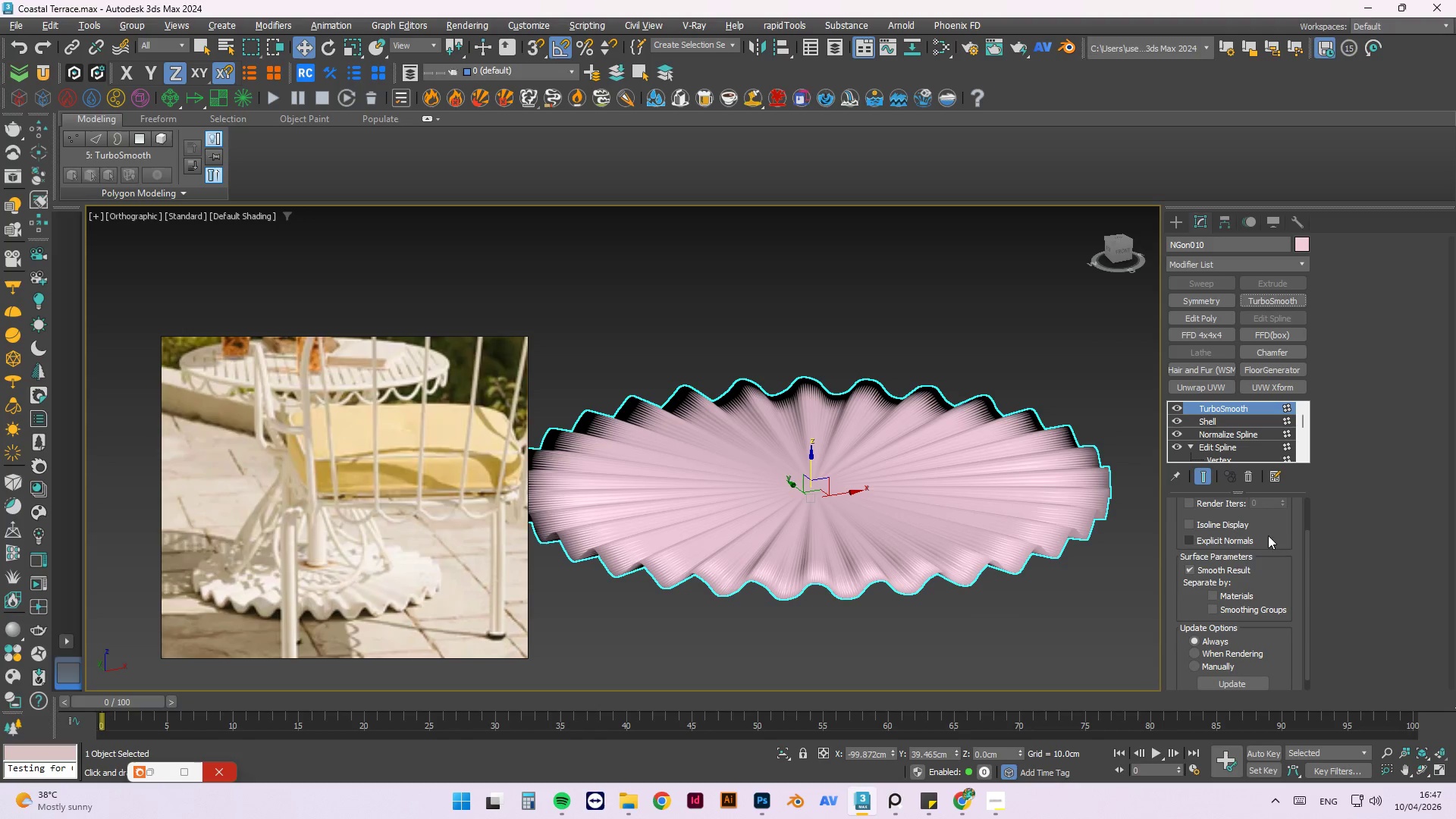 
left_click([1246, 474])
 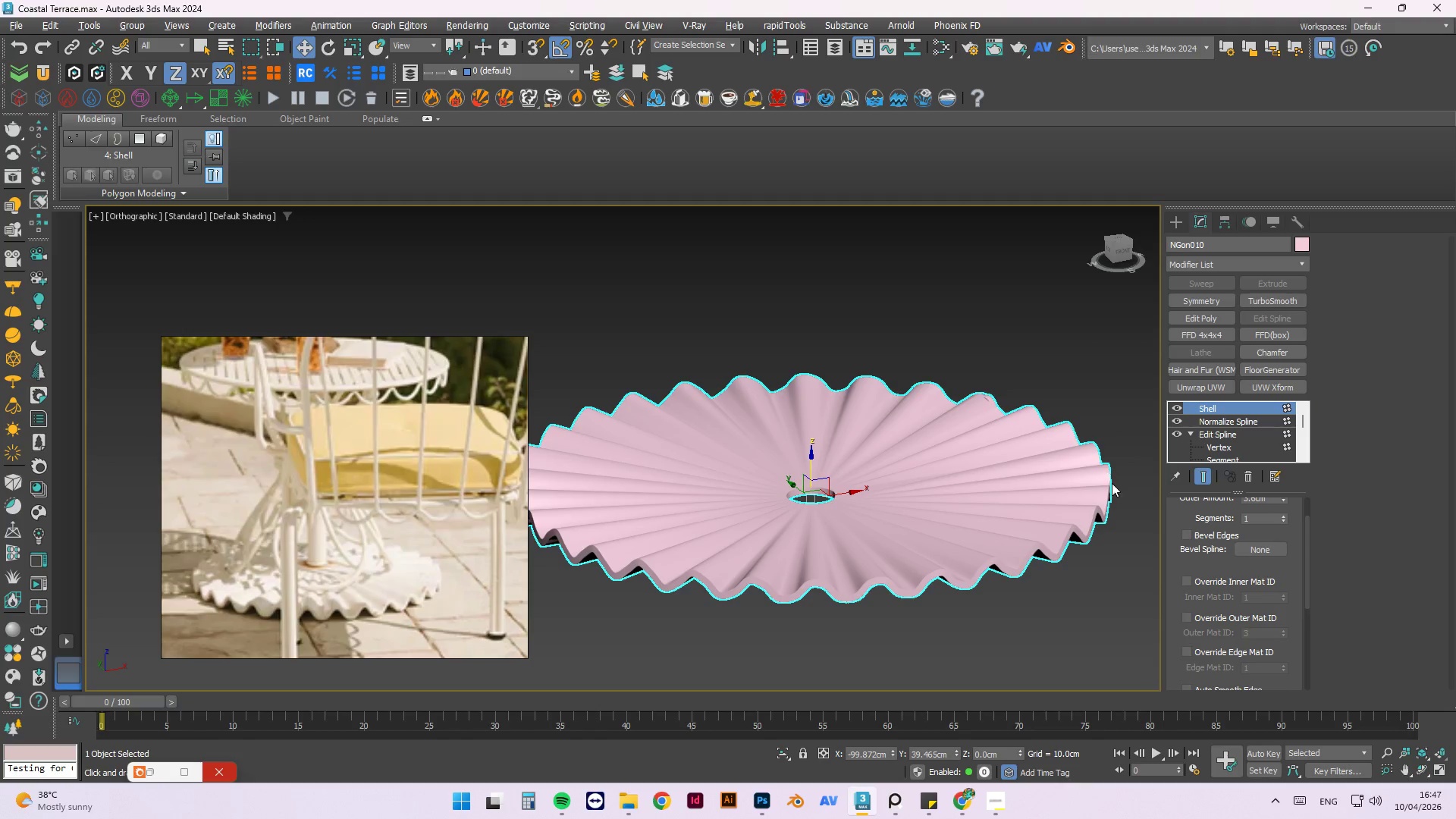 
scroll: coordinate [1255, 543], scroll_direction: up, amount: 3.0
 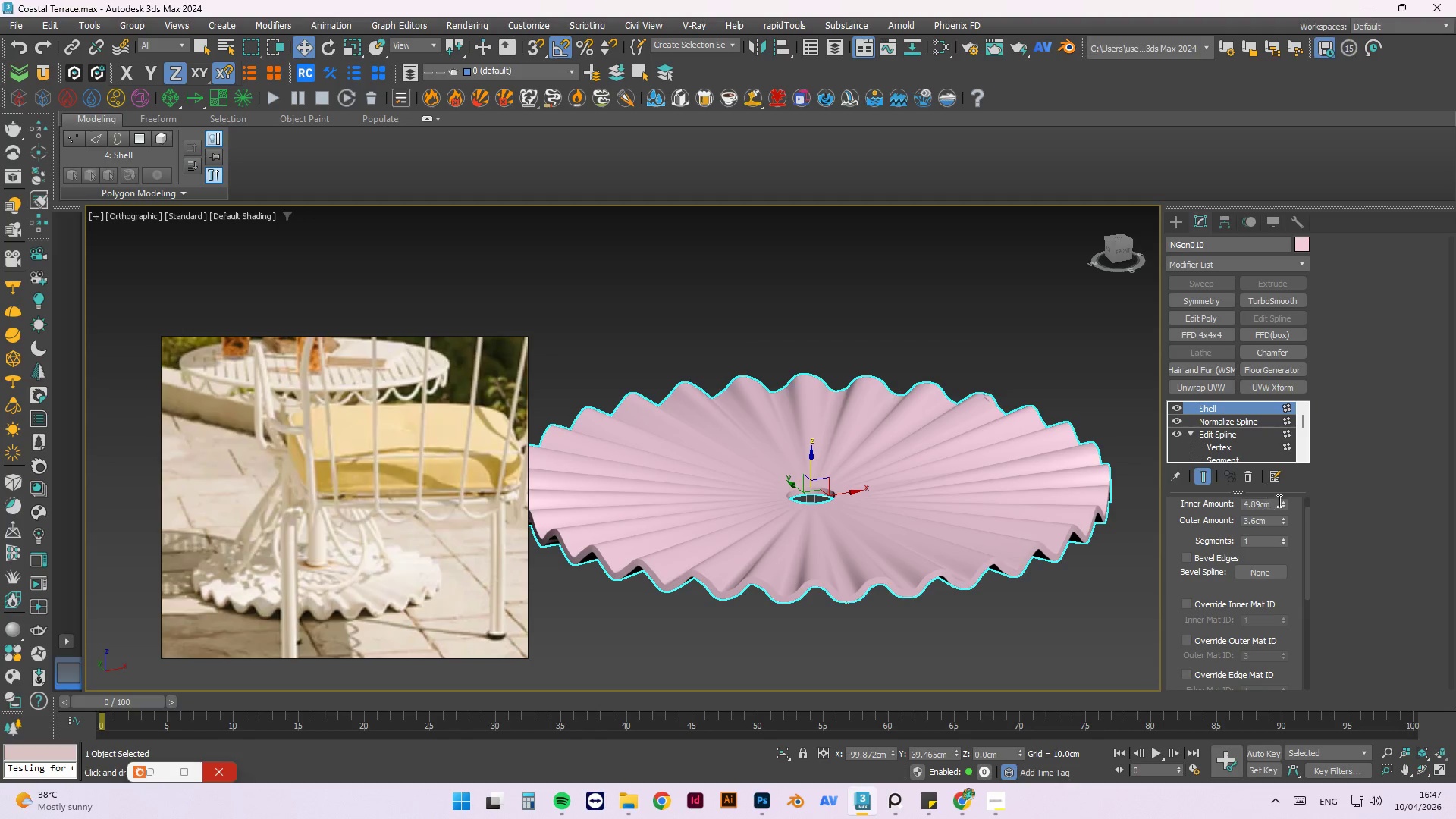 
left_click_drag(start_coordinate=[1279, 504], to_coordinate=[1192, 504])
 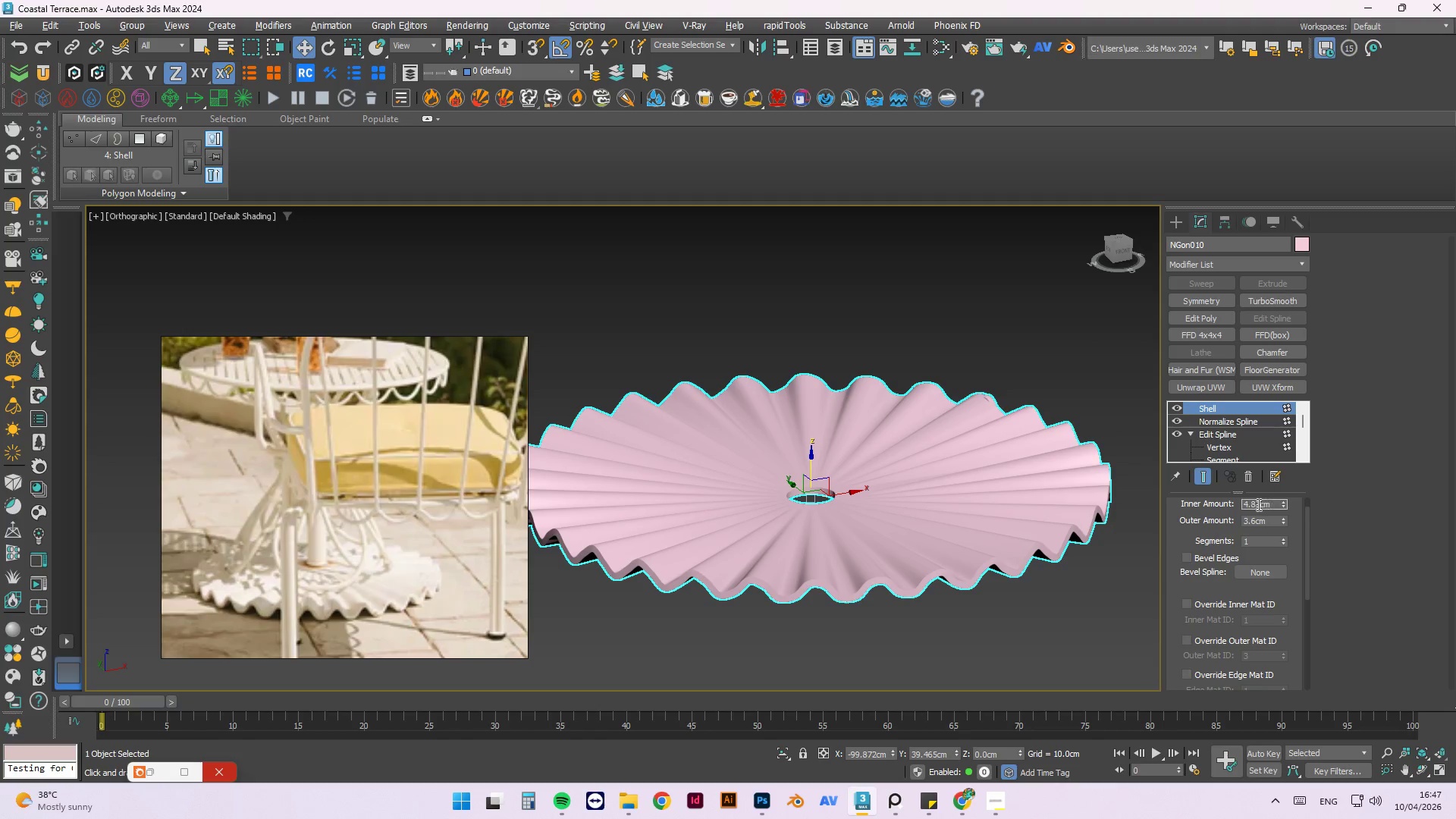 
double_click([1257, 504])
 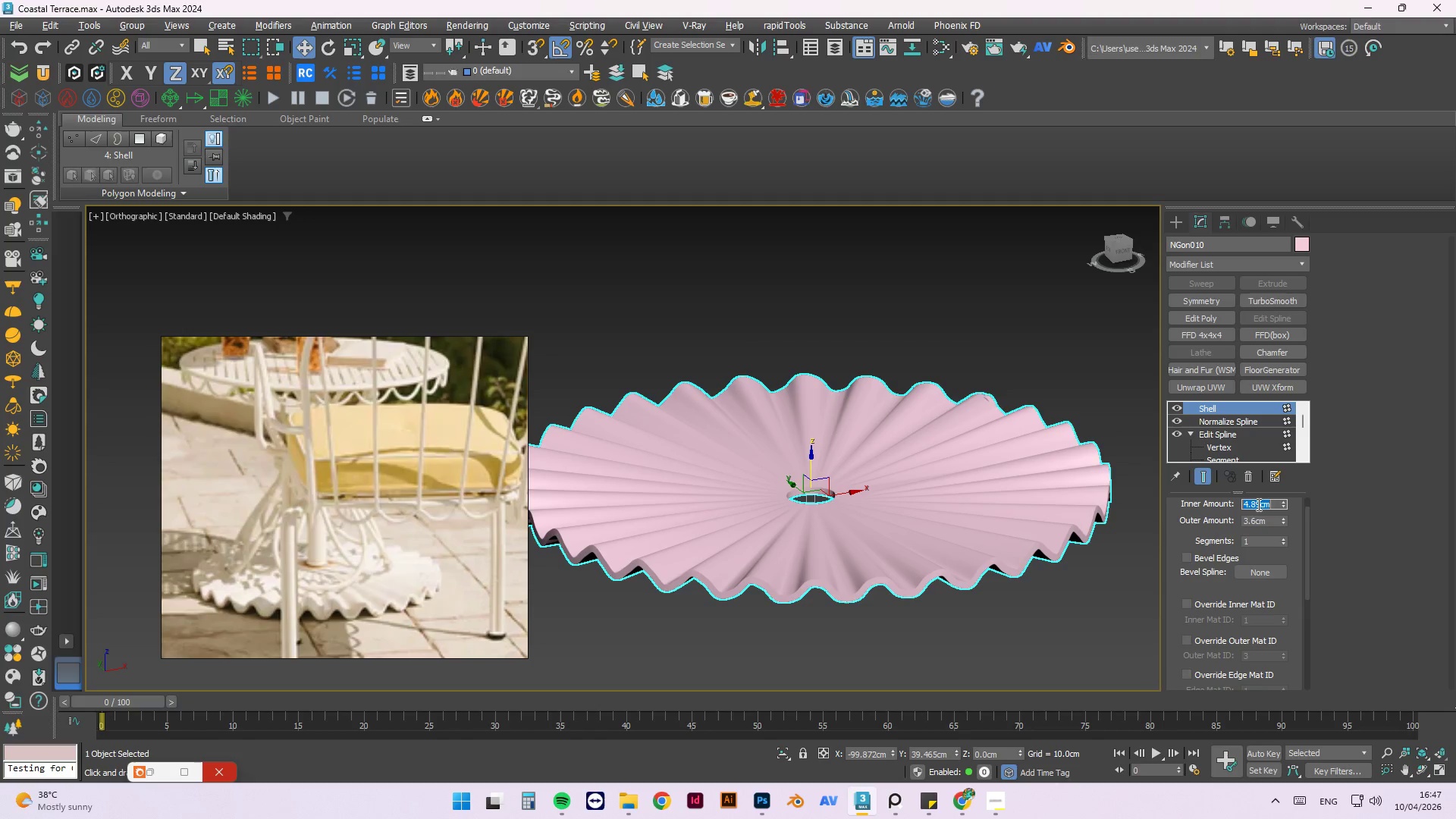 
key(Numpad5)
 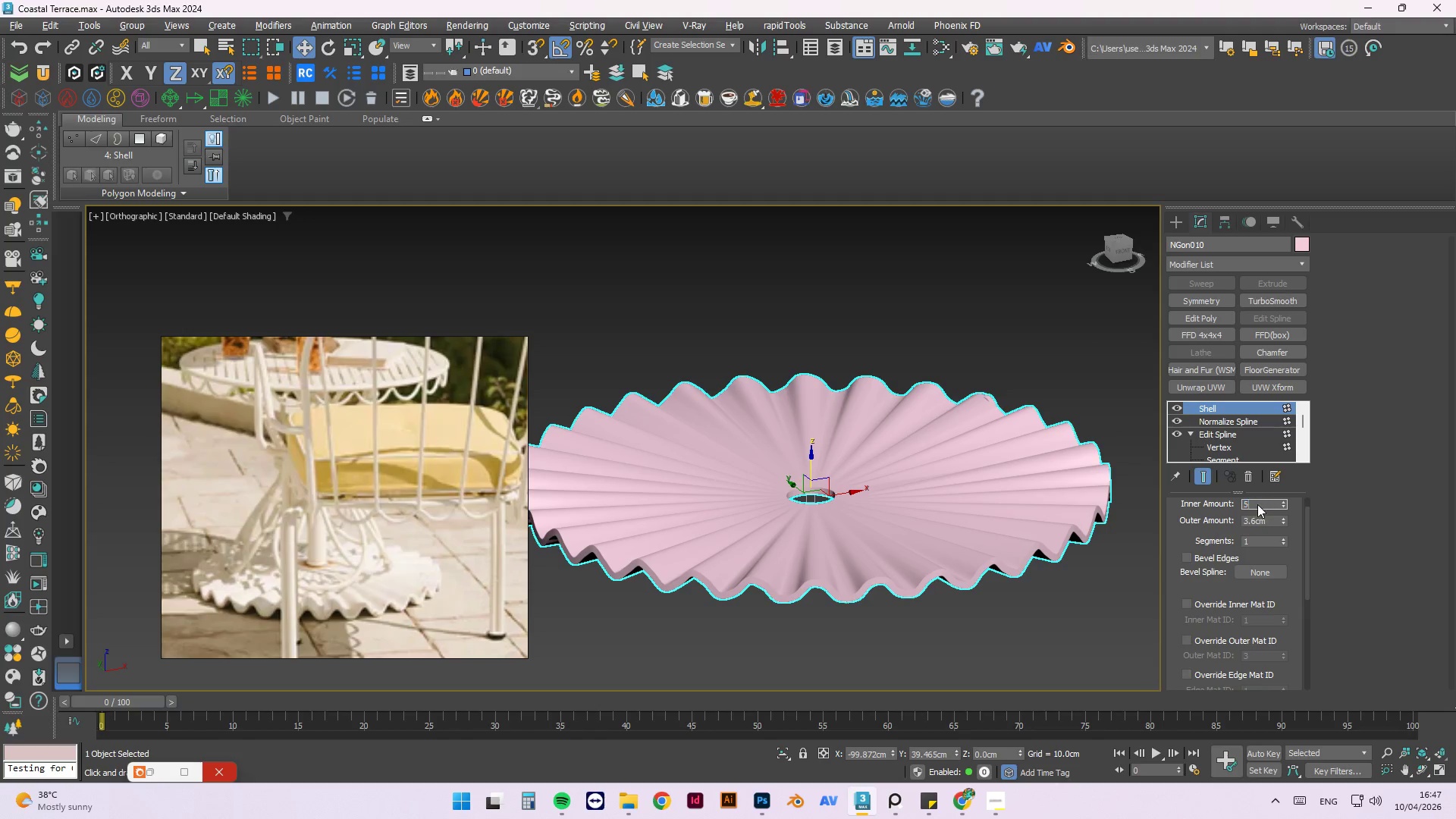 
key(Tab)
 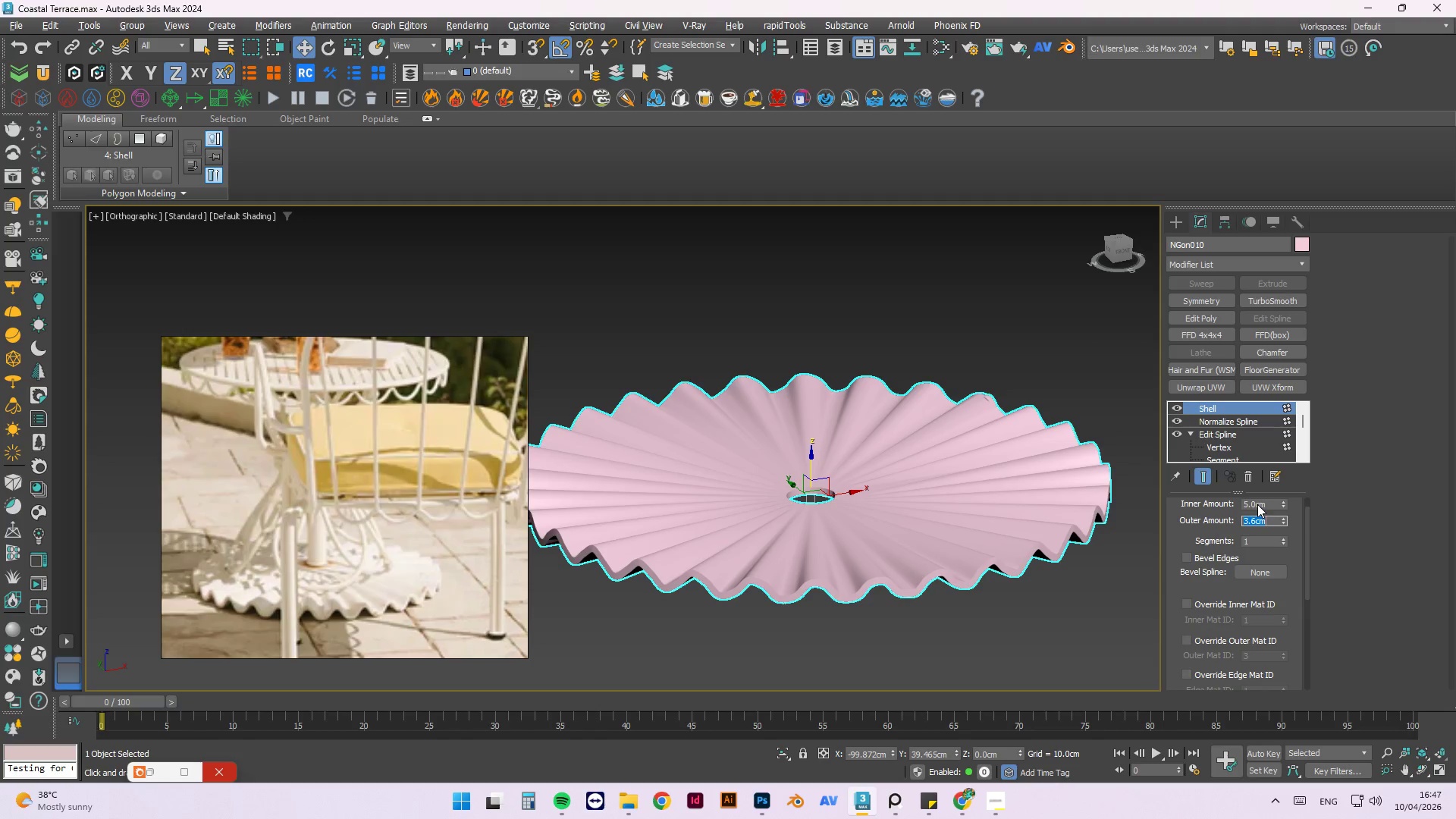 
key(Numpad0)
 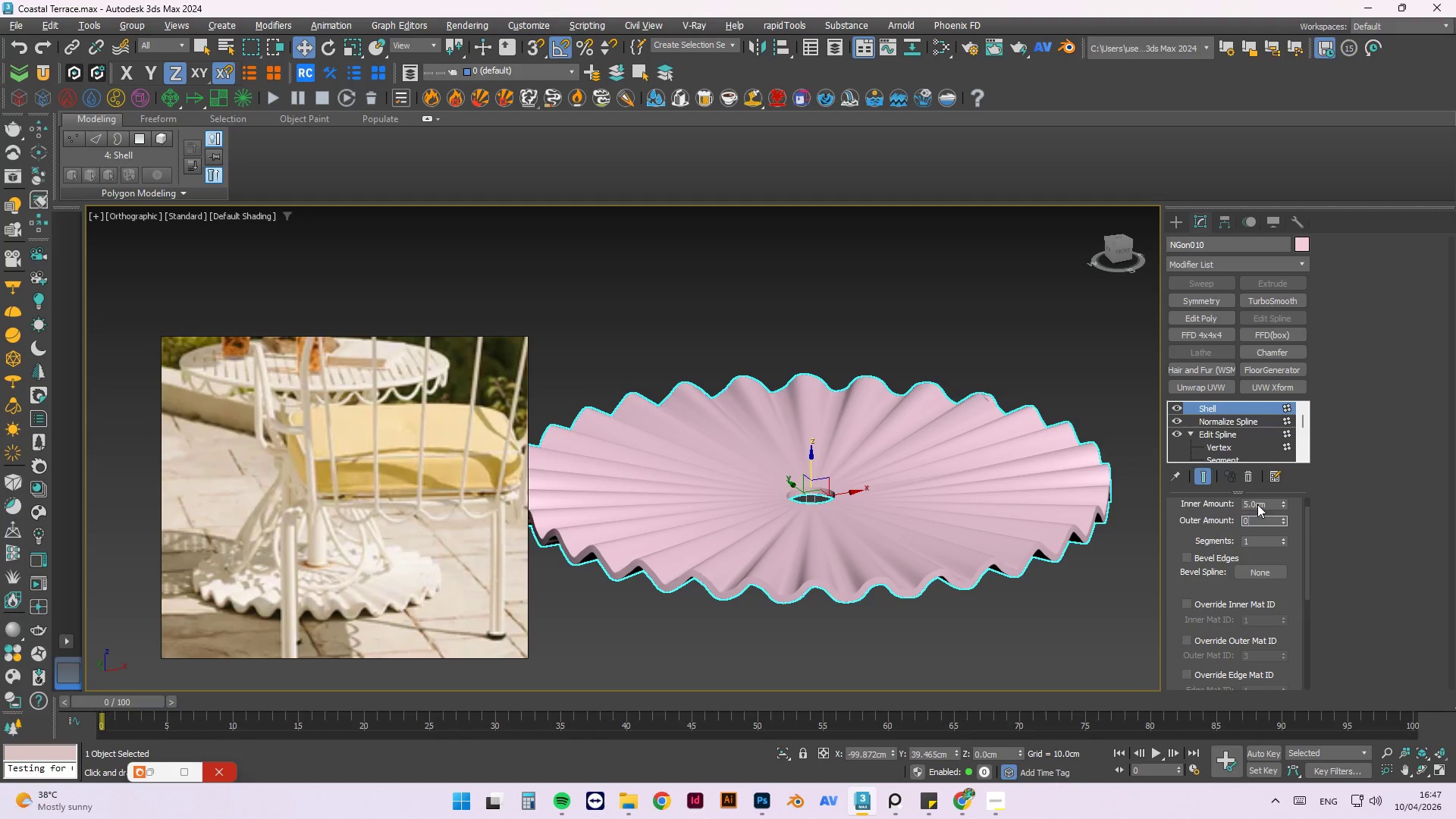 
key(NumpadEnter)
 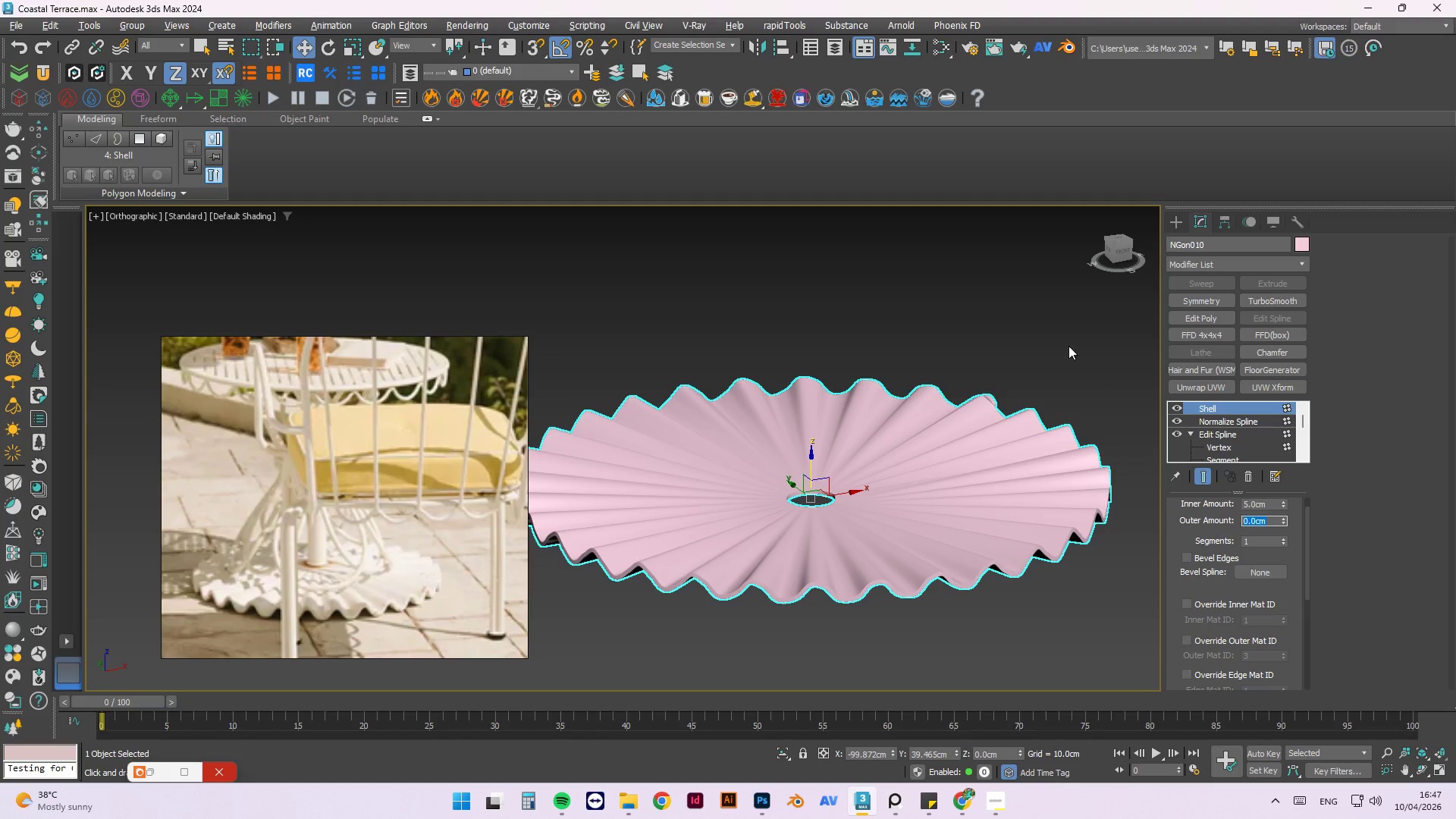 
hold_key(key=AltLeft, duration=0.66)
 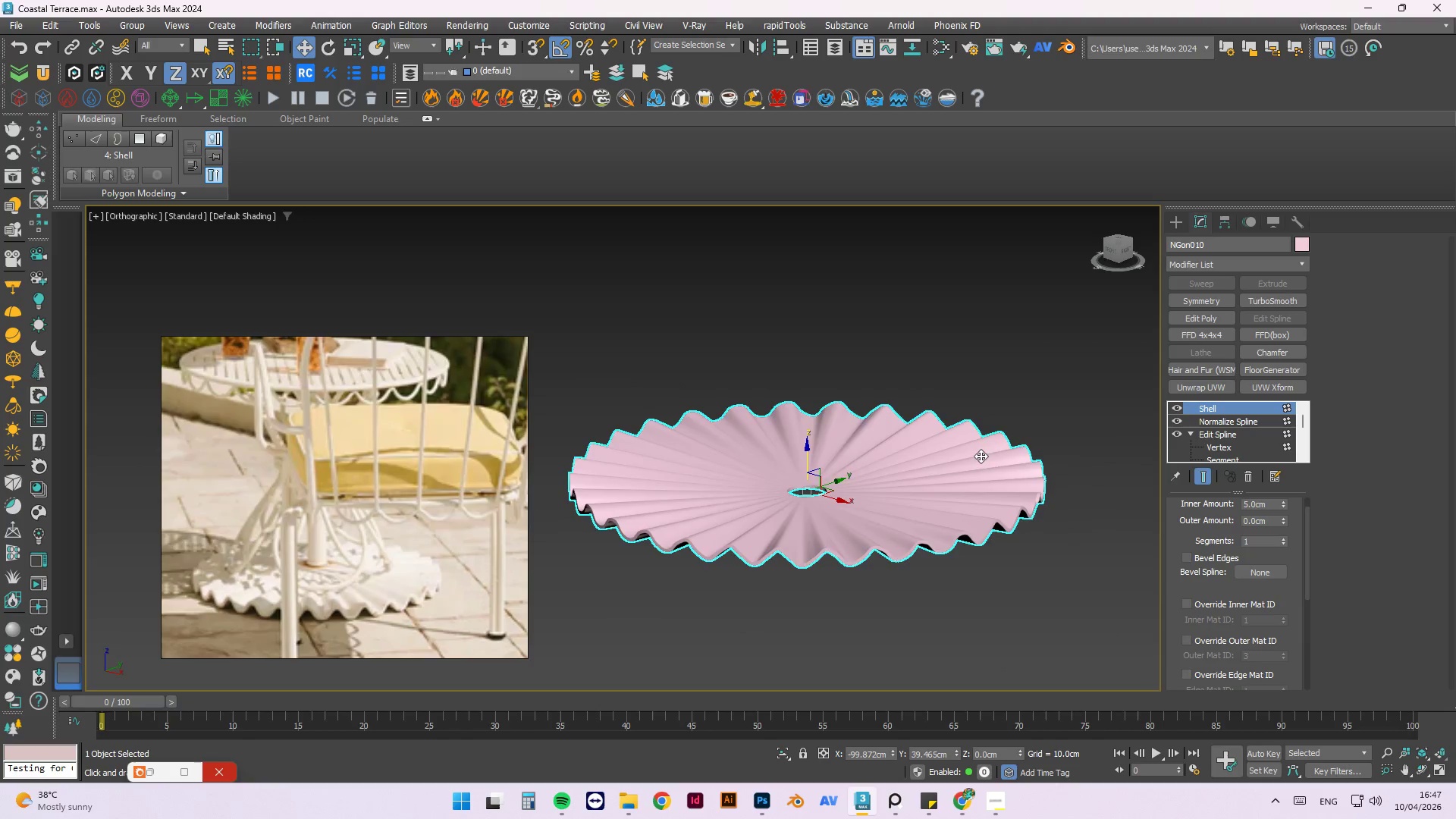 
scroll: coordinate [1000, 391], scroll_direction: up, amount: 1.0
 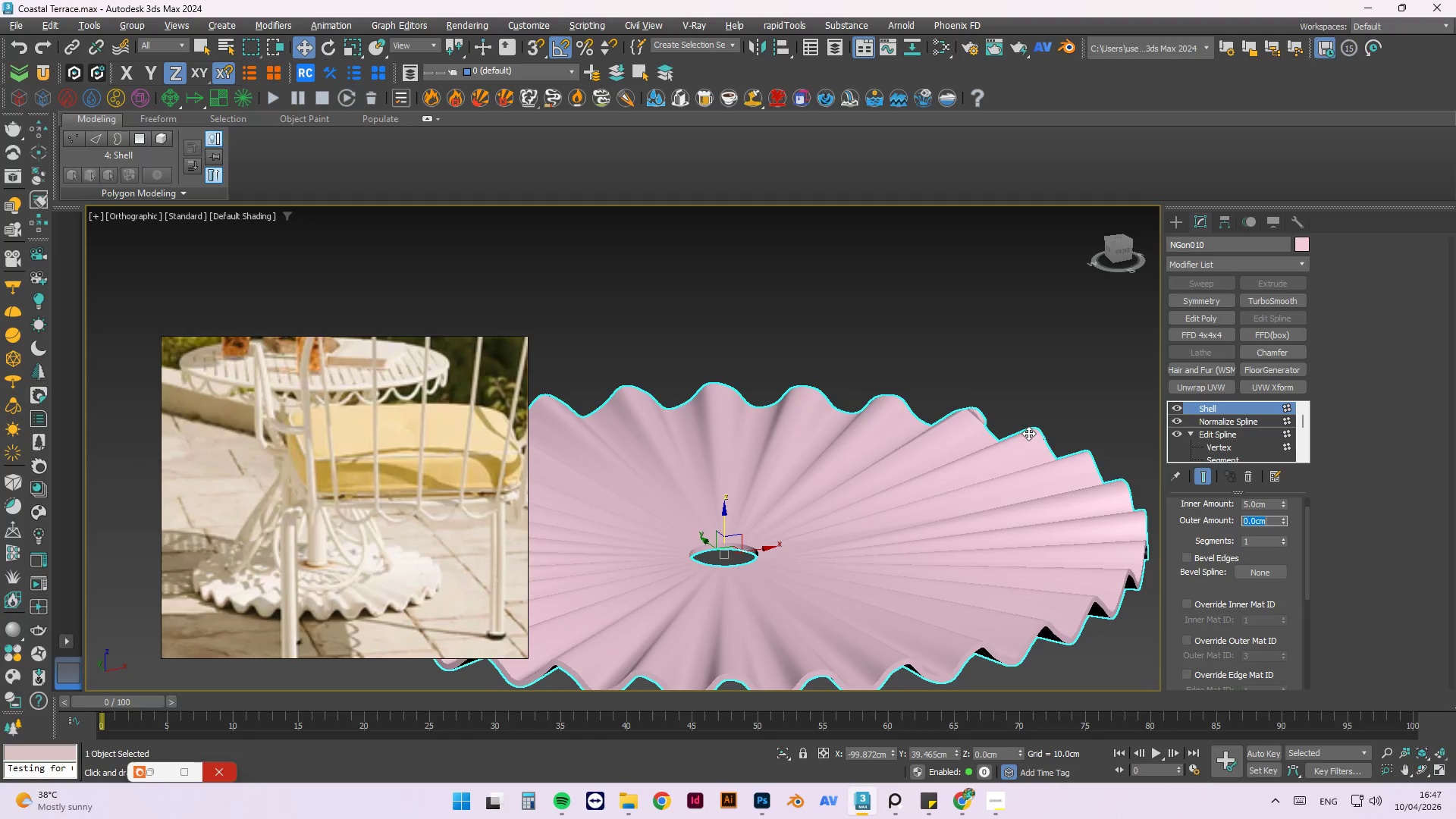 
hold_key(key=AltLeft, duration=1.5)
 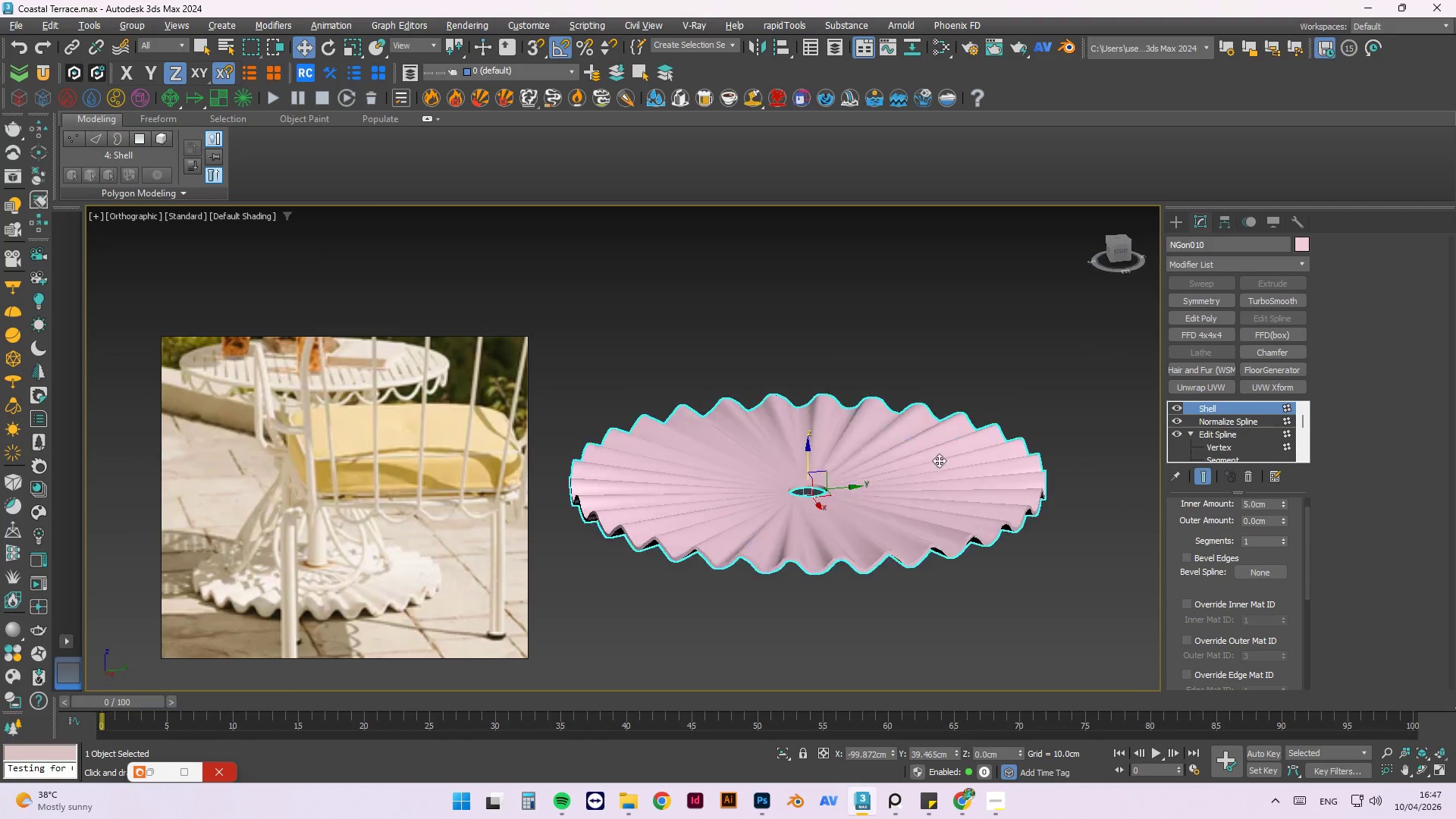 
scroll: coordinate [915, 413], scroll_direction: down, amount: 1.0
 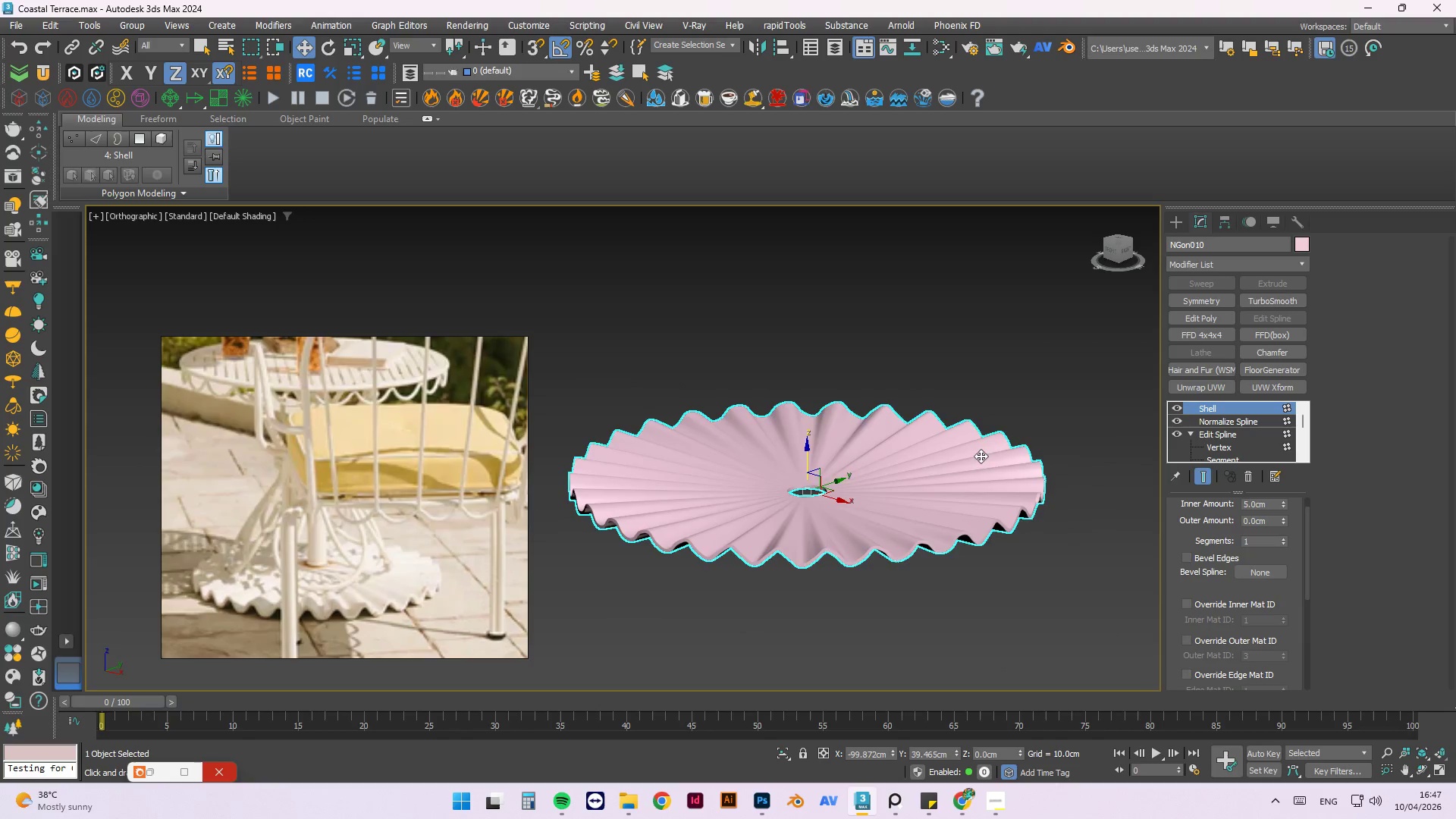 
hold_key(key=AltLeft, duration=1.41)
 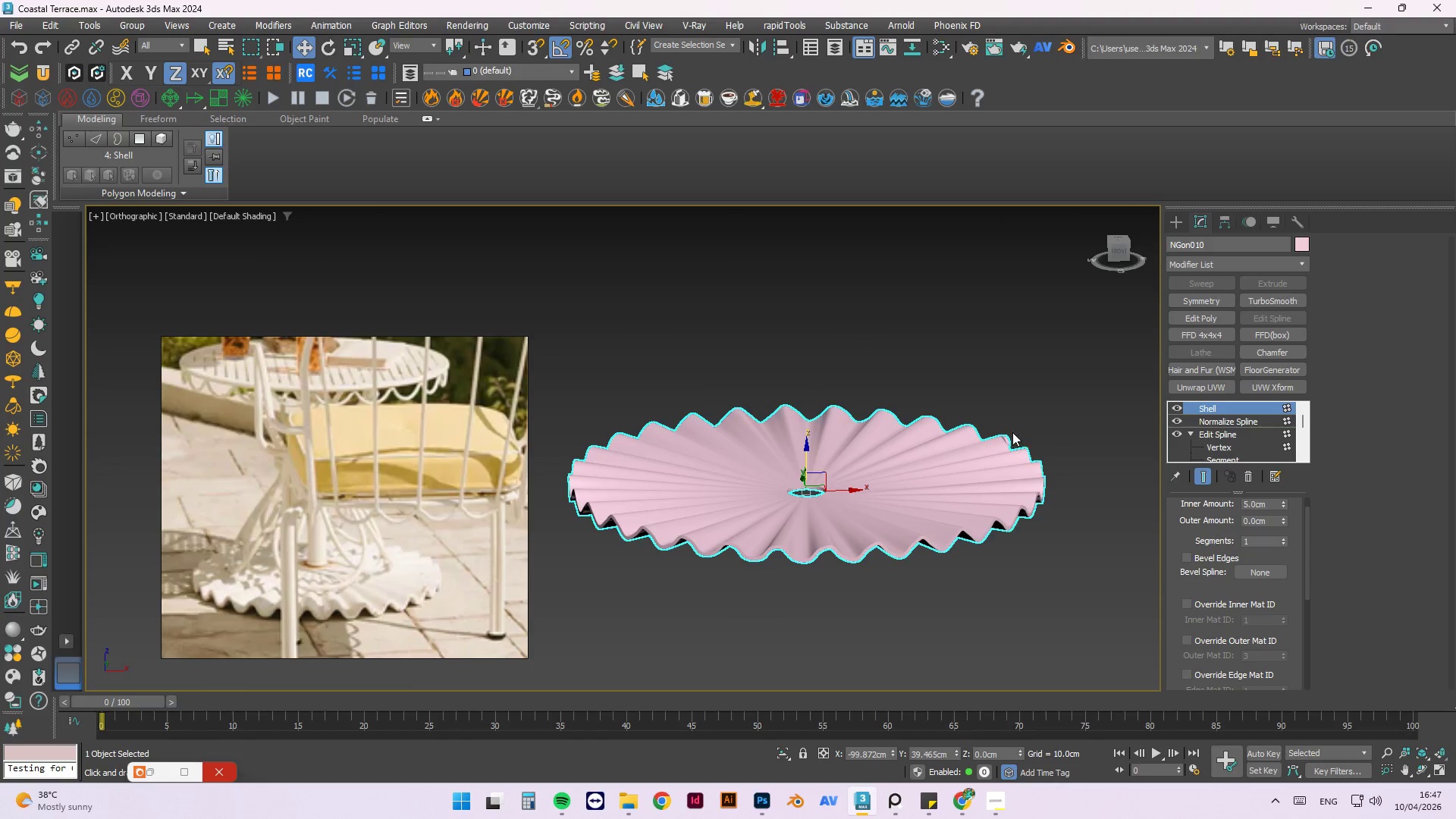 
scroll: coordinate [1023, 508], scroll_direction: up, amount: 9.0
 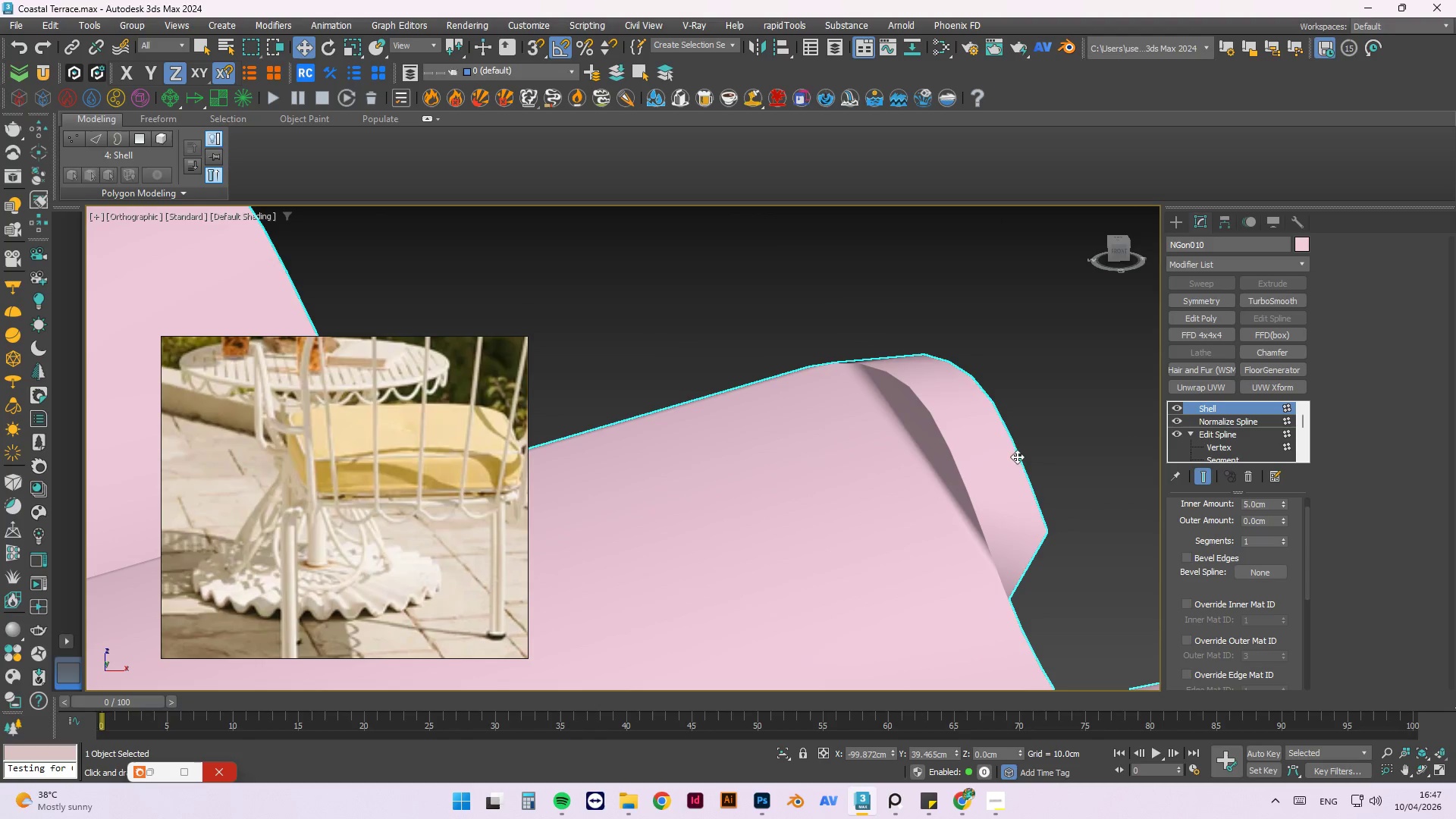 
scroll: coordinate [1073, 418], scroll_direction: down, amount: 9.0
 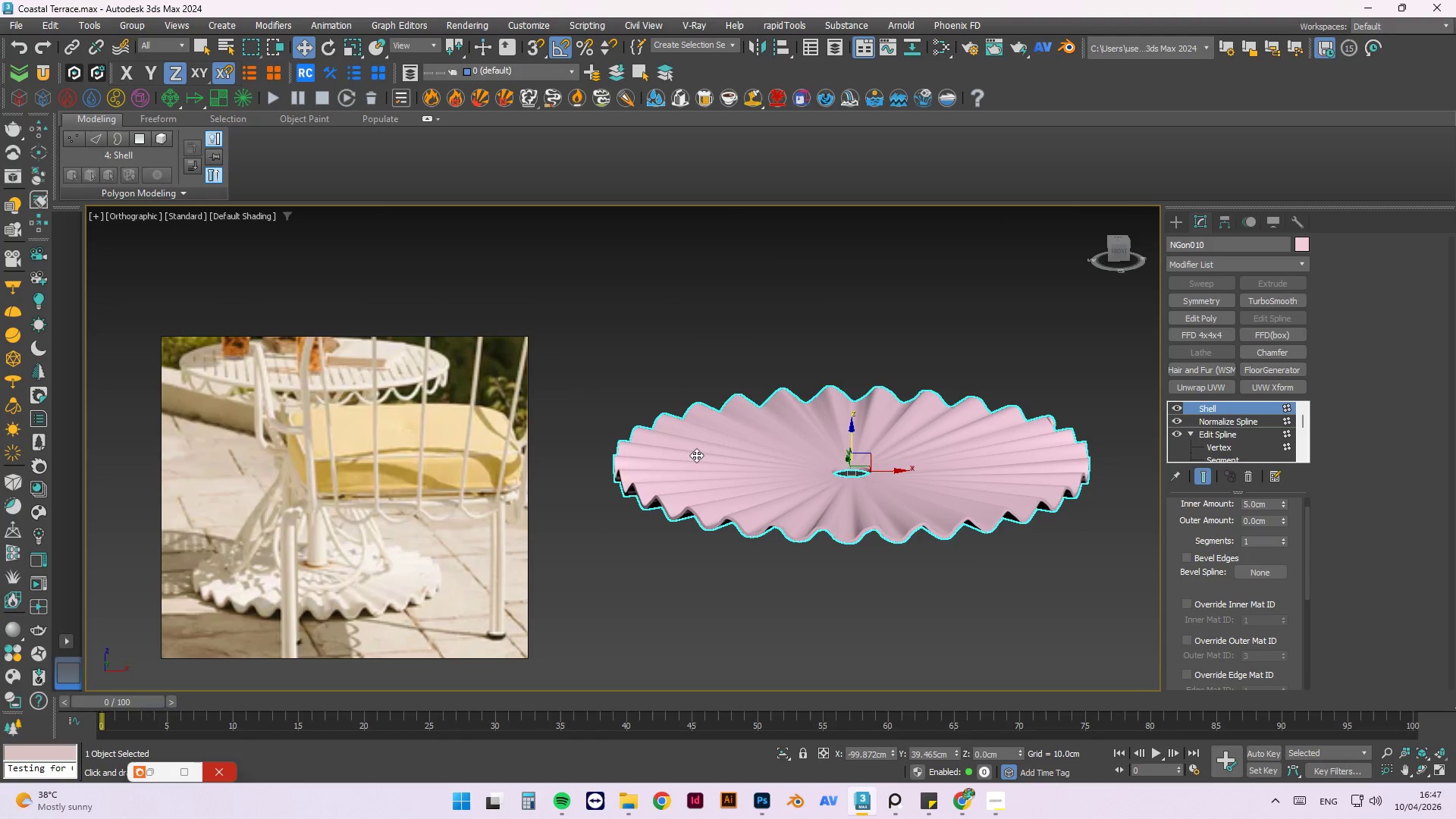 
hold_key(key=AltLeft, duration=1.22)
 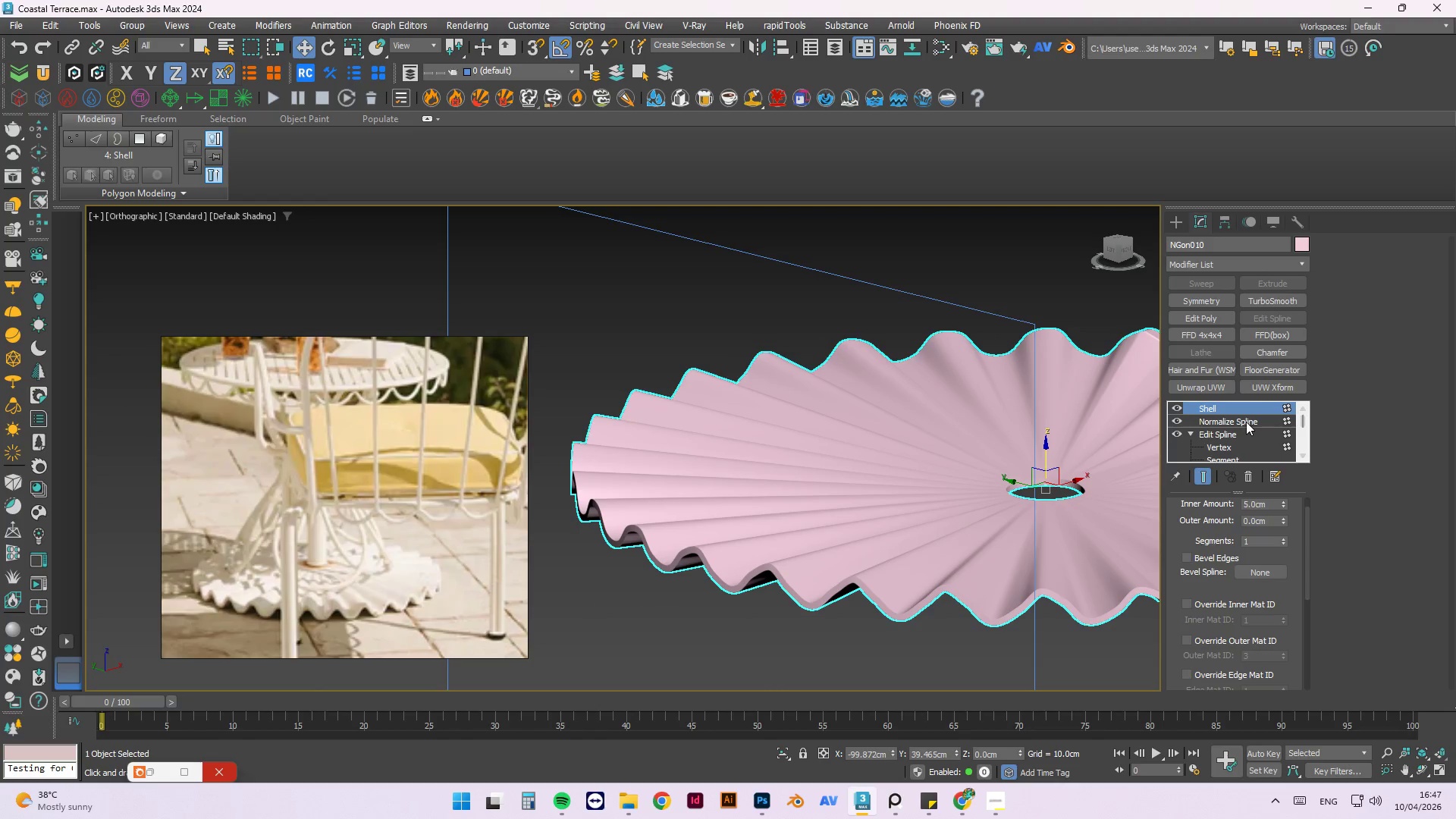 
scroll: coordinate [658, 455], scroll_direction: up, amount: 2.0
 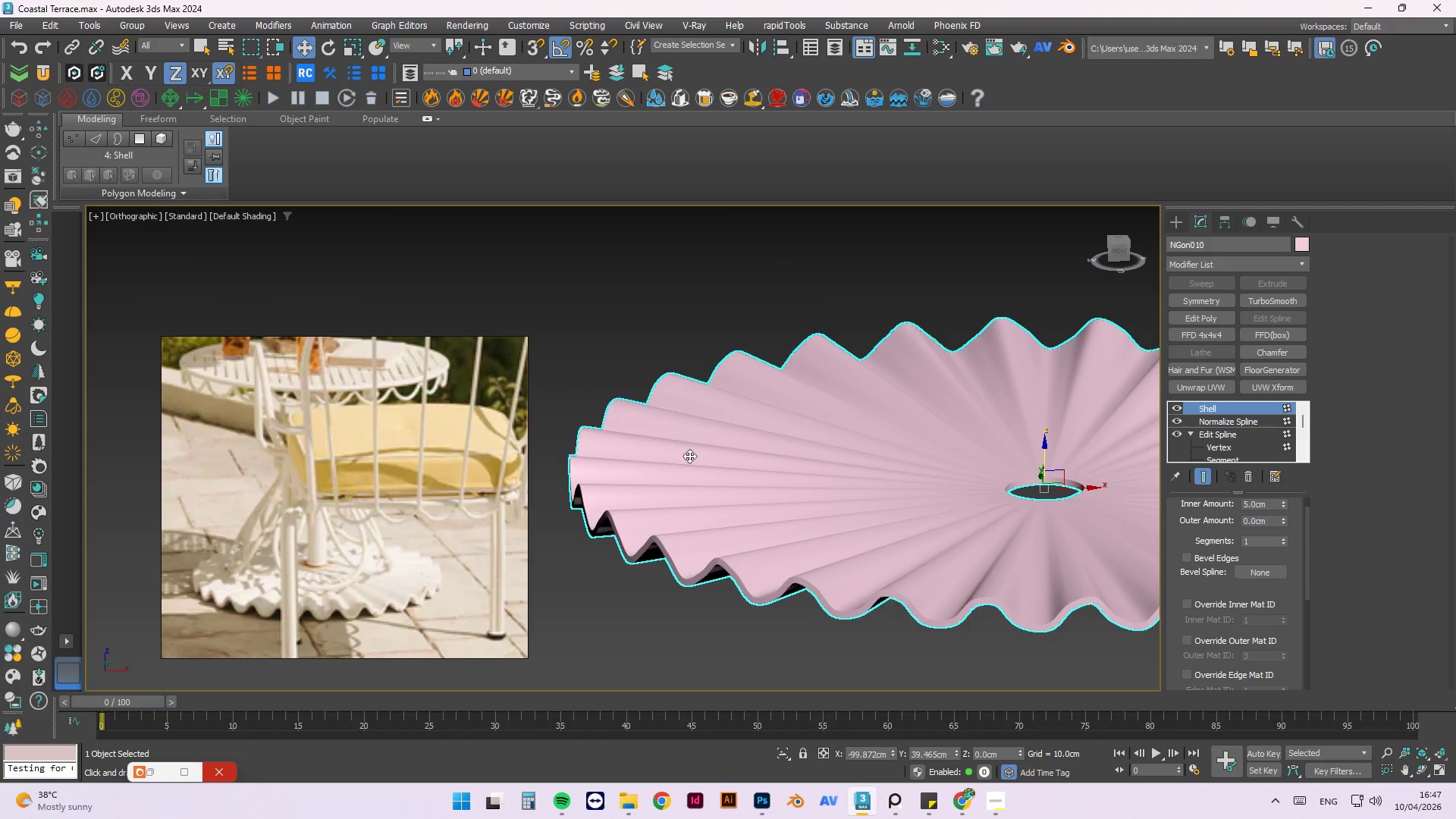 
left_click([1245, 420])
 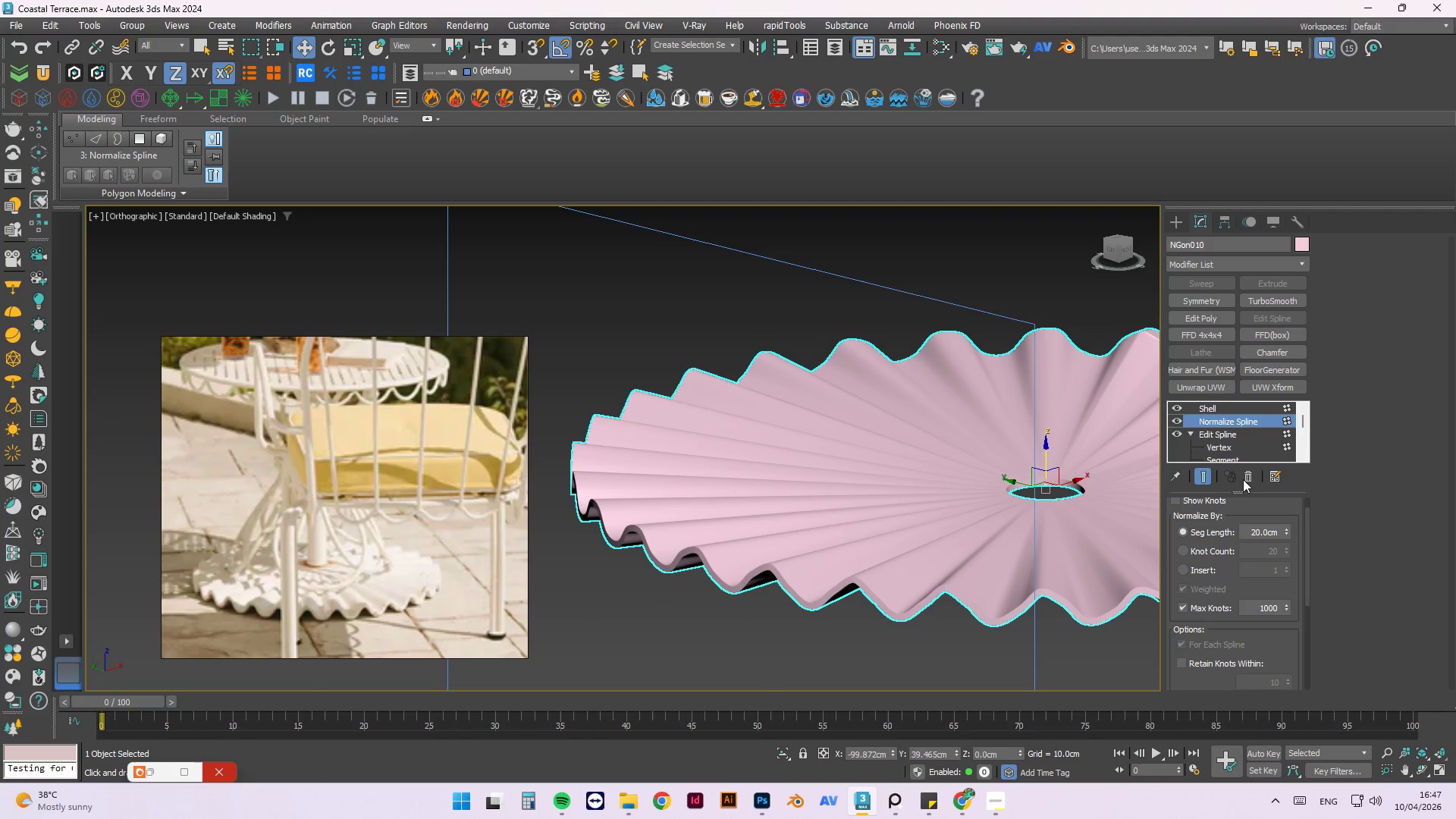 
left_click([1252, 479])
 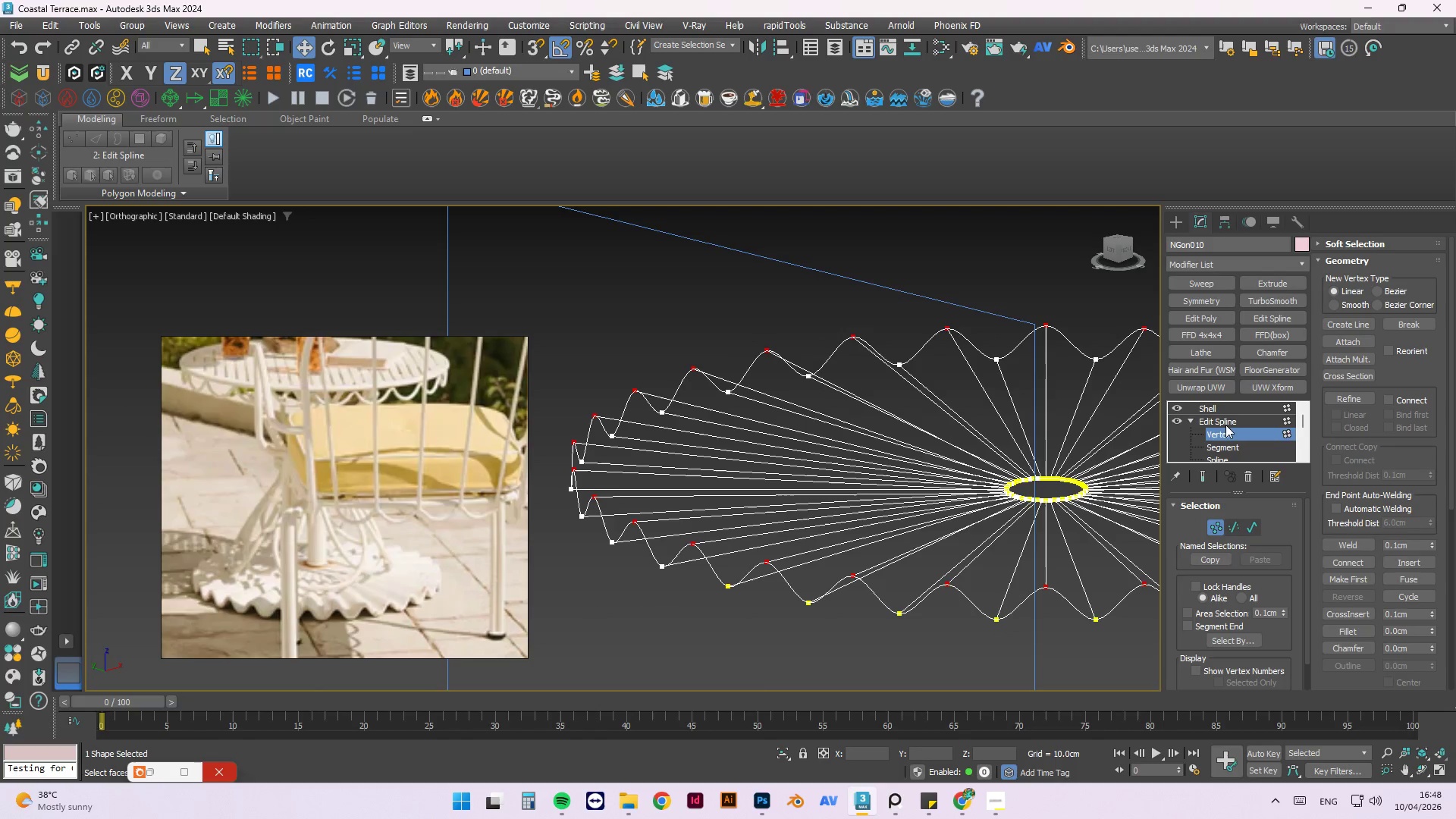 
left_click([1232, 406])
 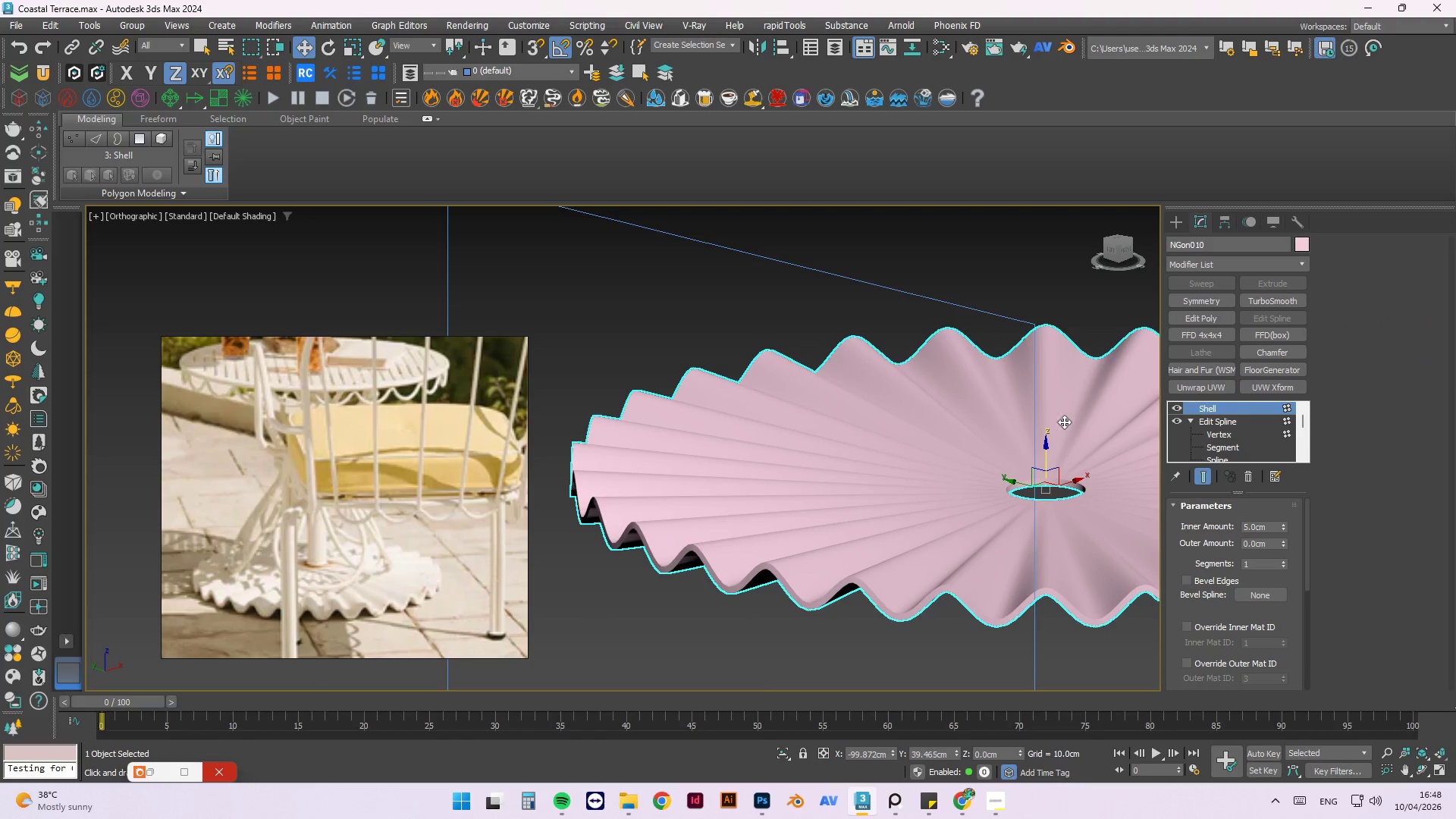 
scroll: coordinate [722, 526], scroll_direction: down, amount: 2.0
 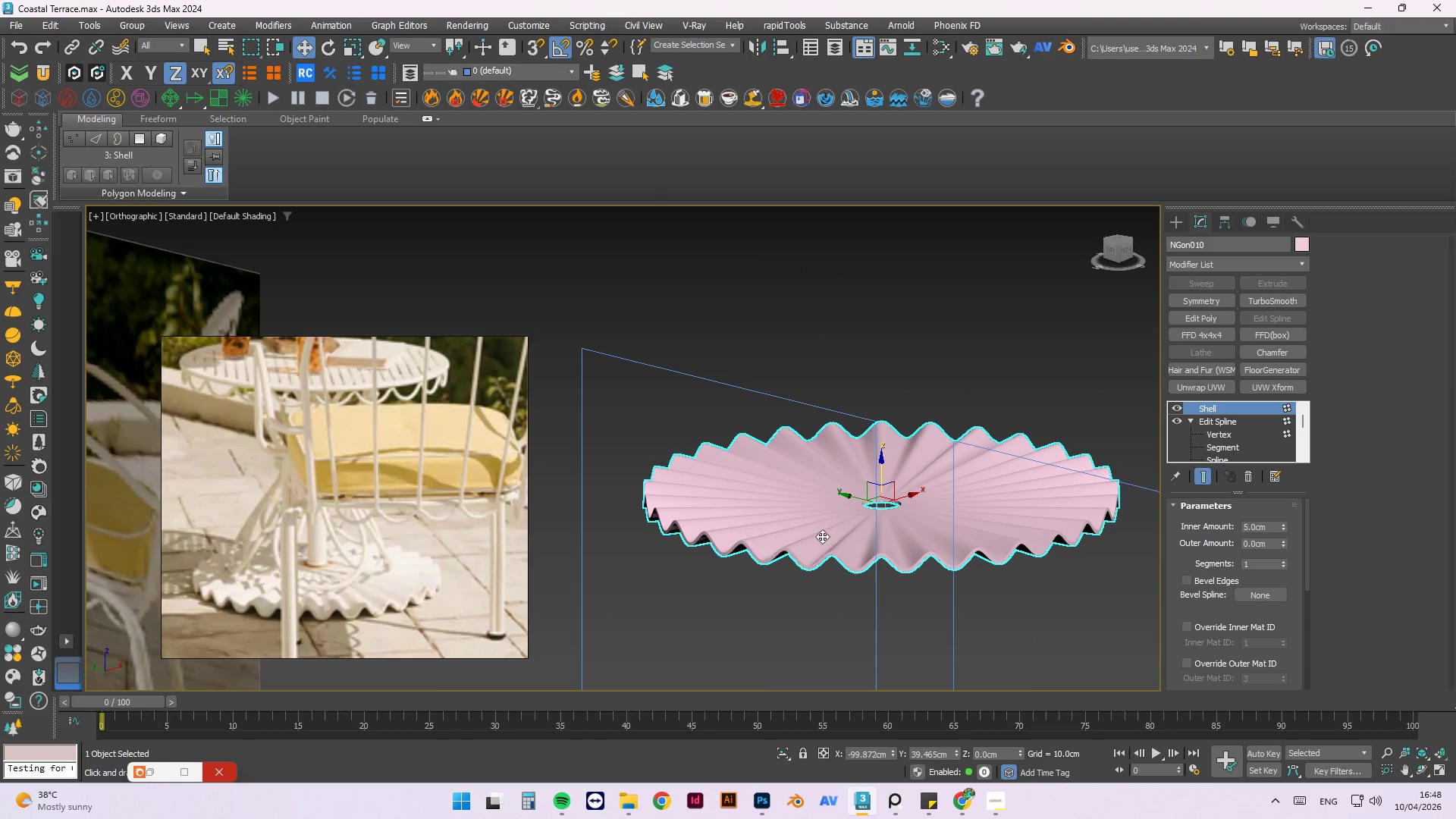 
scroll: coordinate [887, 541], scroll_direction: up, amount: 3.0
 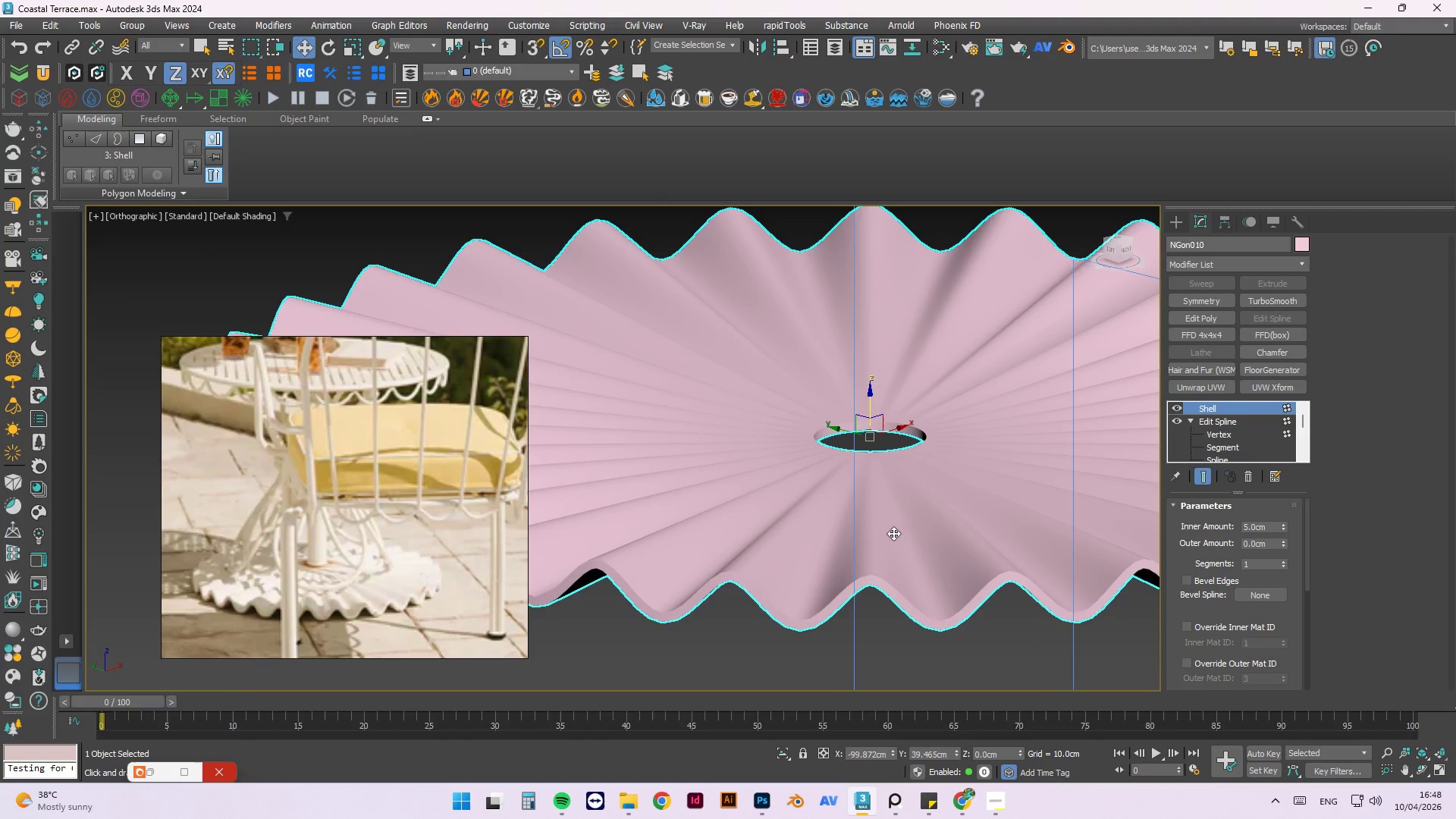 
hold_key(key=AltLeft, duration=1.5)
 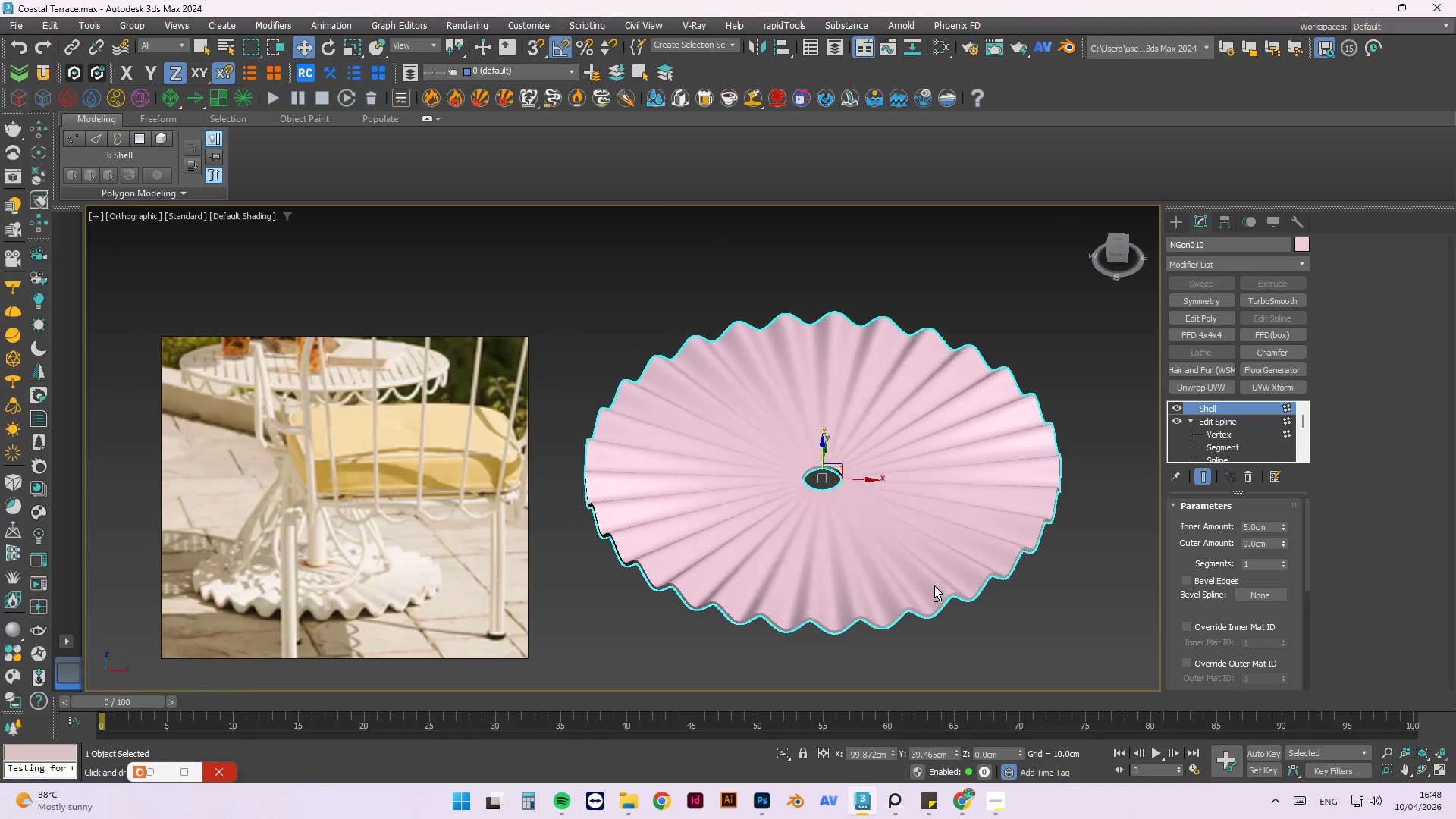 
scroll: coordinate [906, 548], scroll_direction: down, amount: 3.0
 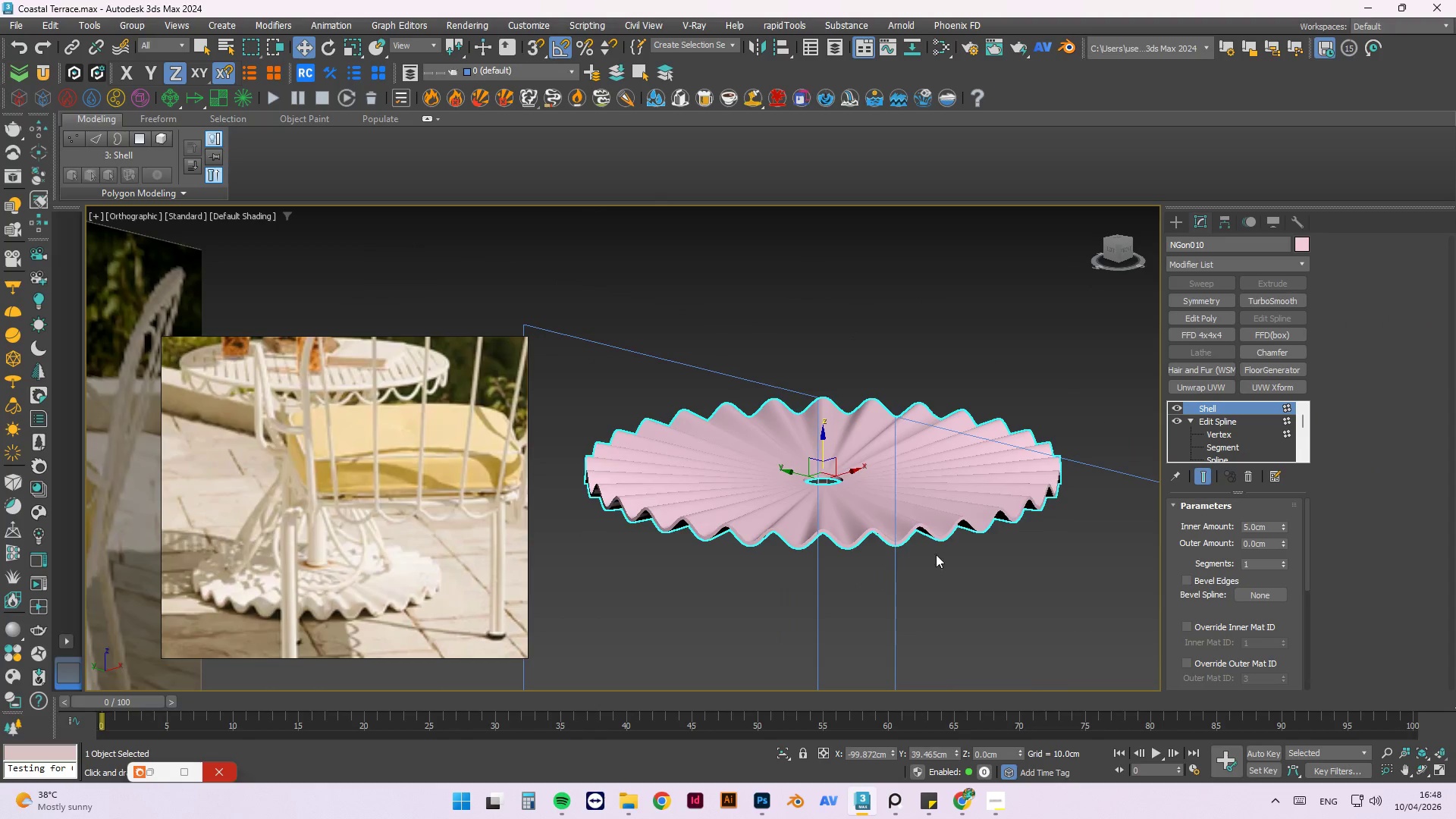 
hold_key(key=AltLeft, duration=1.5)
 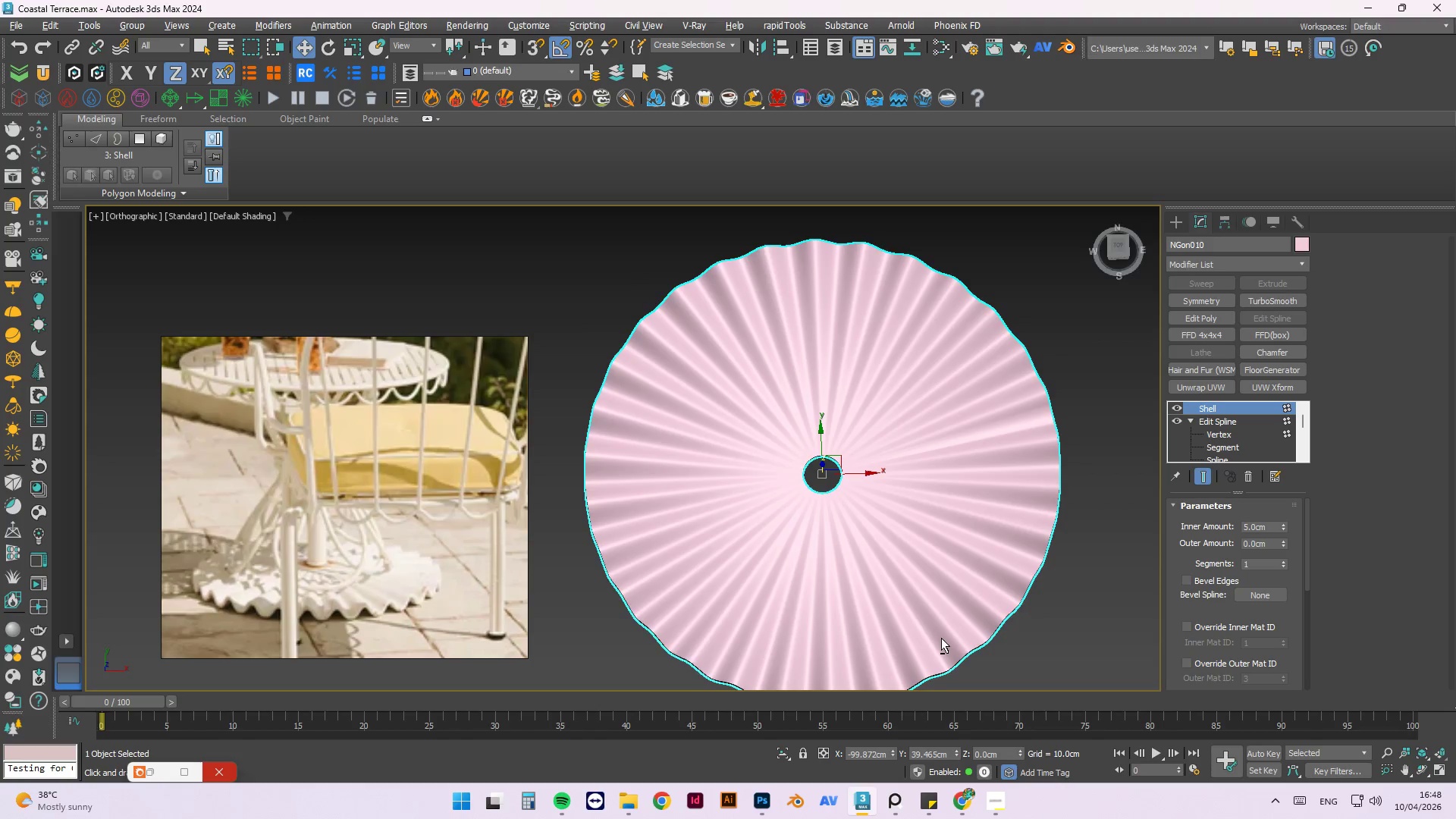 
hold_key(key=AltLeft, duration=0.77)
 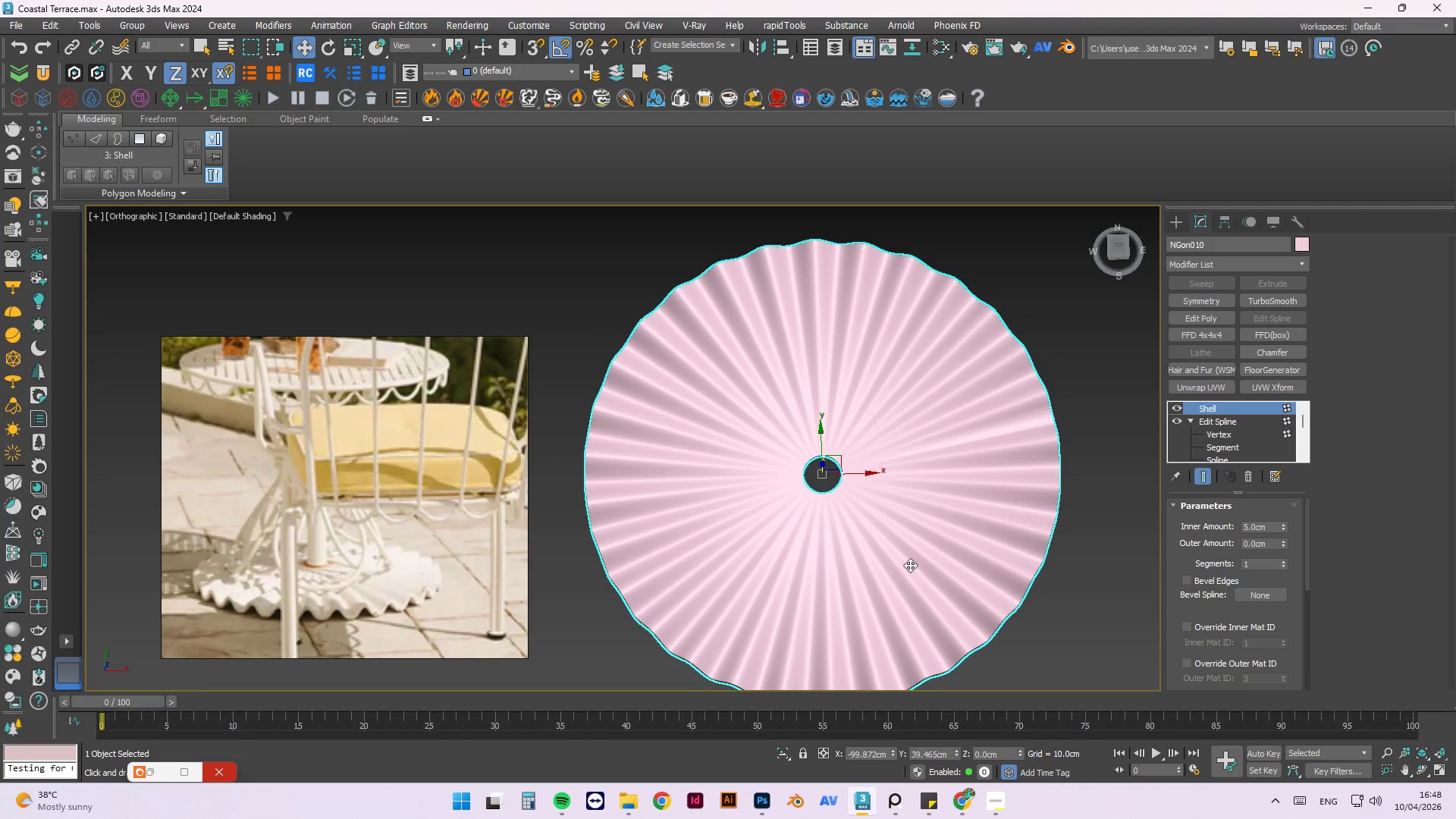 
type(tz)
 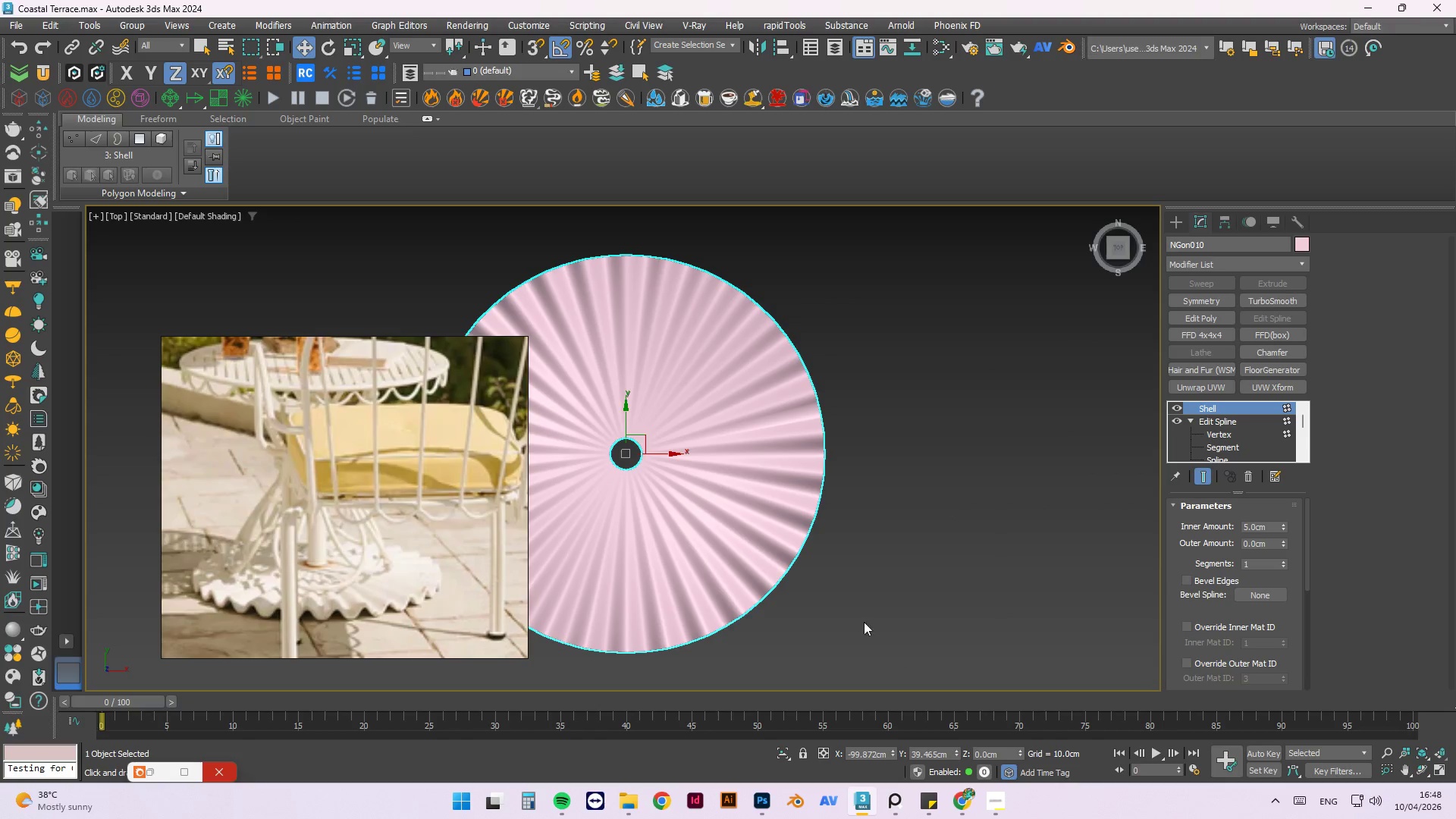 
scroll: coordinate [947, 504], scroll_direction: down, amount: 10.0
 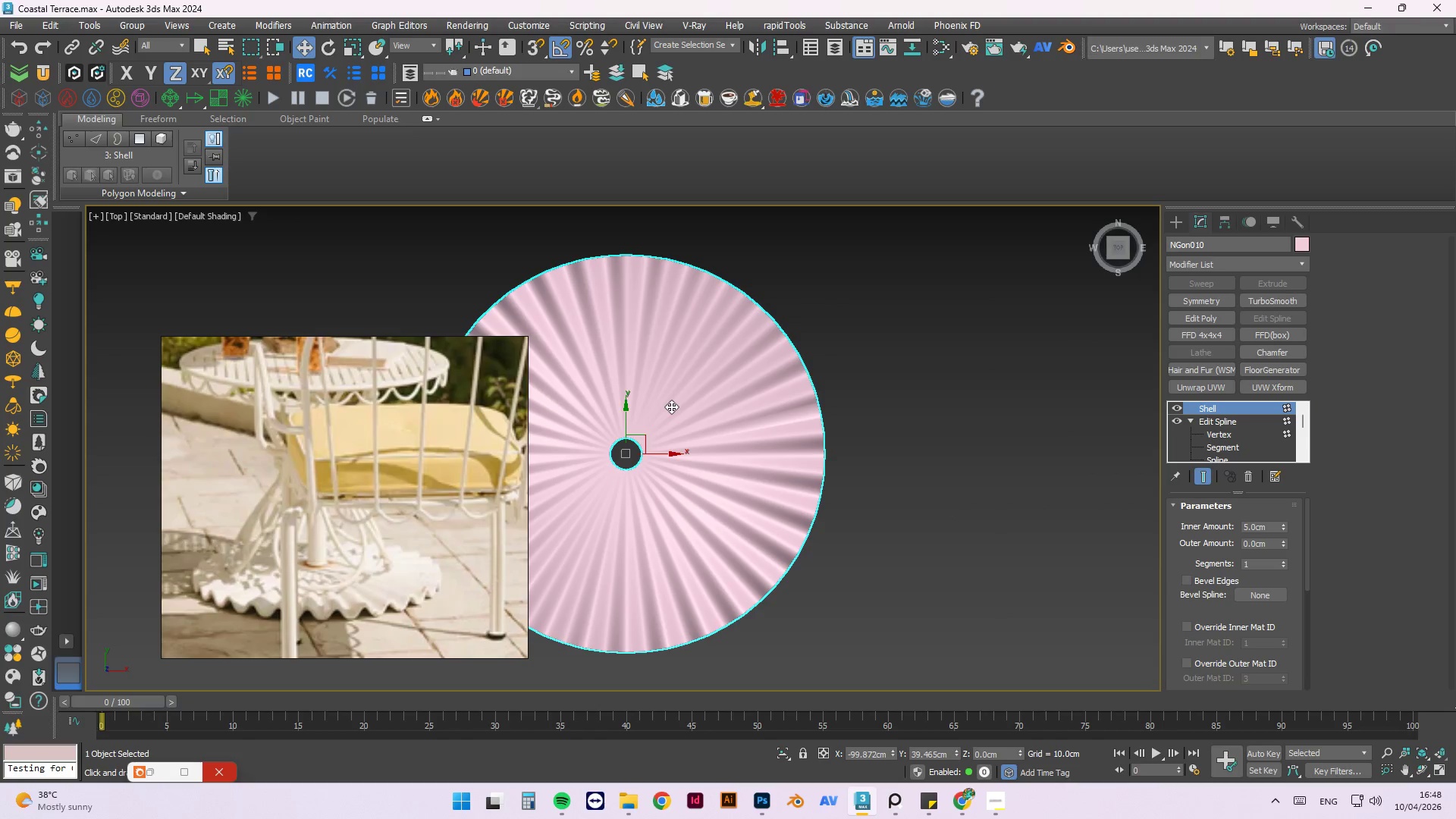 
key(F3)
 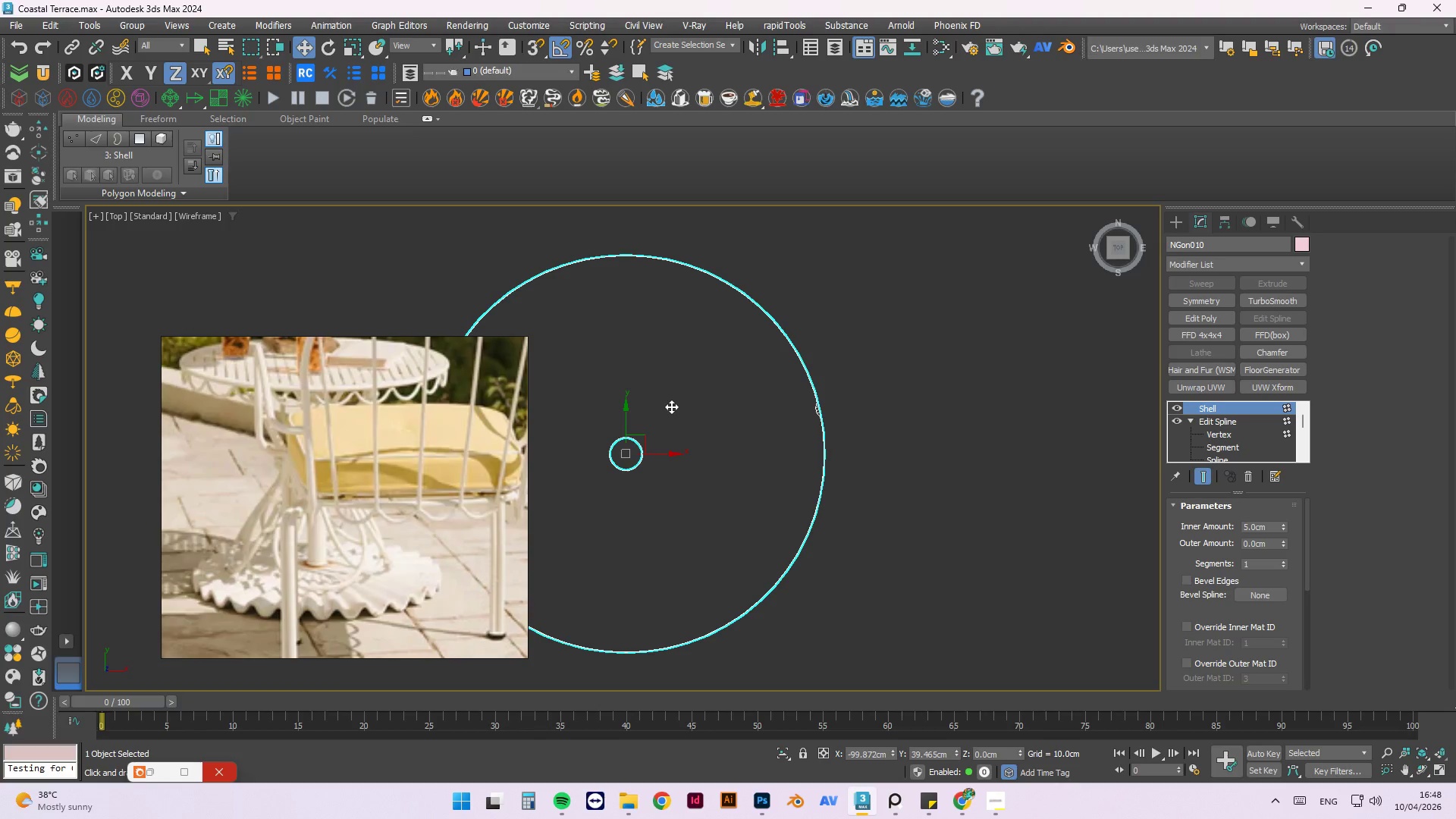 
key(F3)
 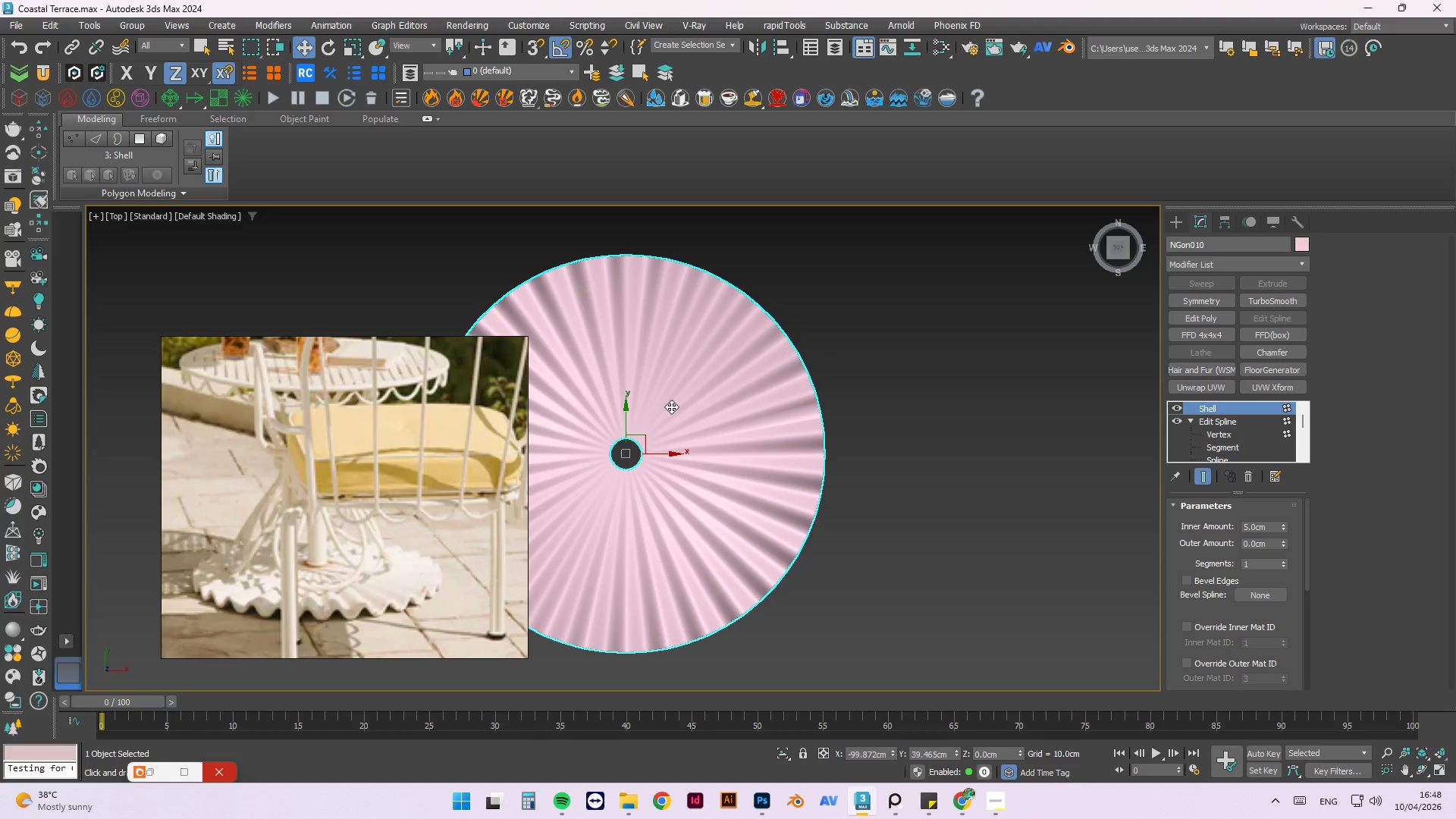 
key(F4)
 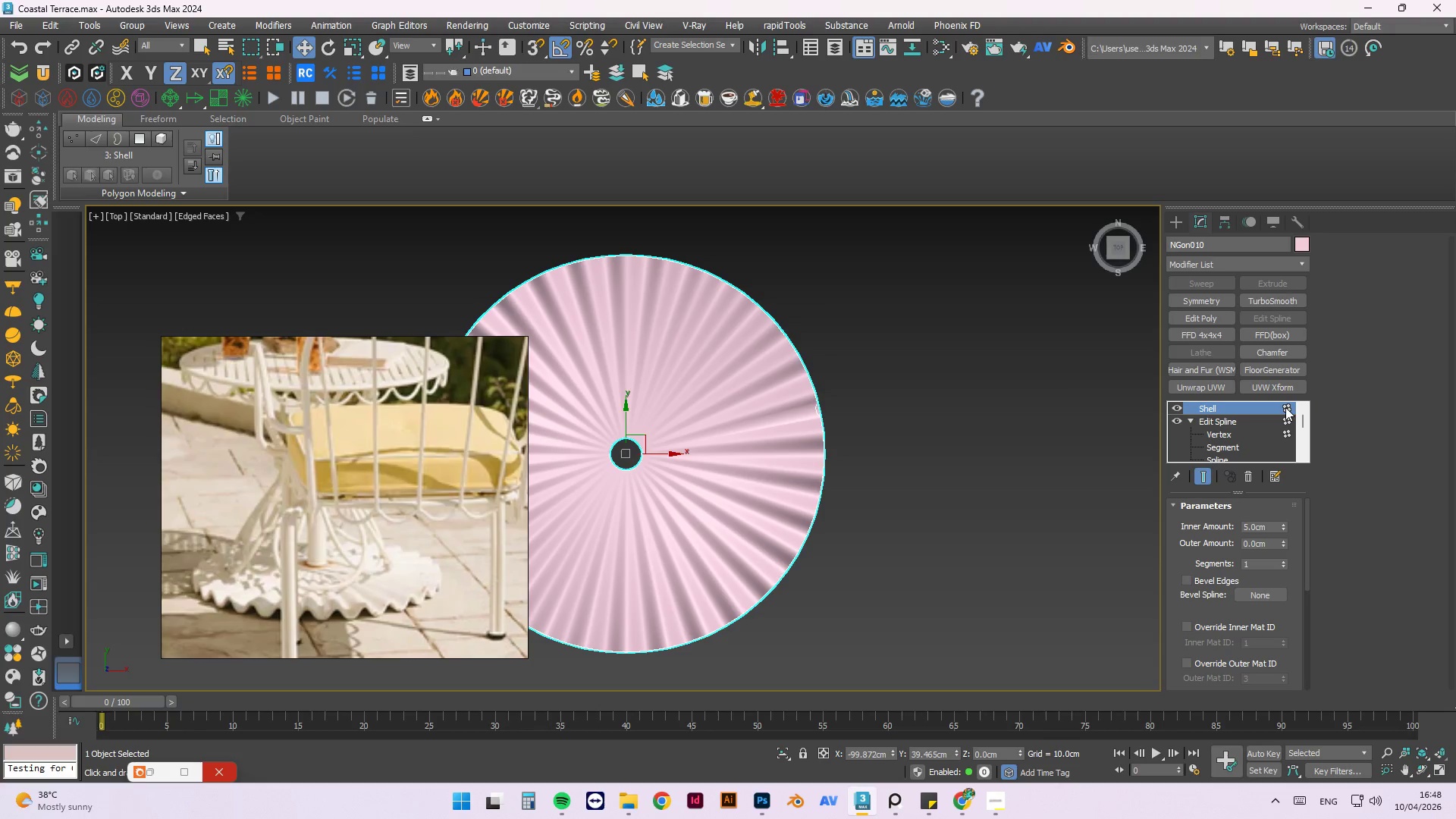 
right_click([1251, 407])
 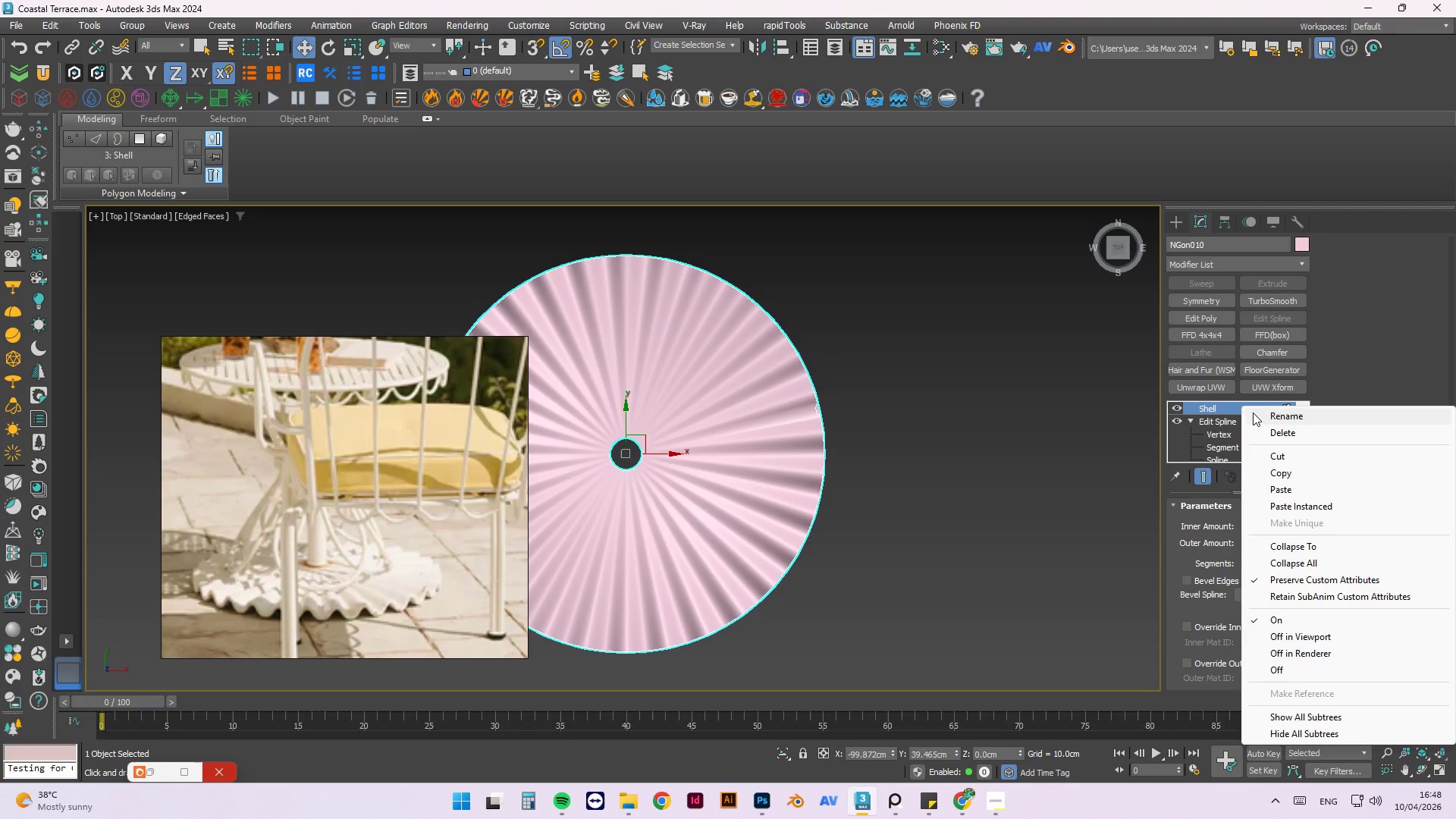 
key(Escape)
 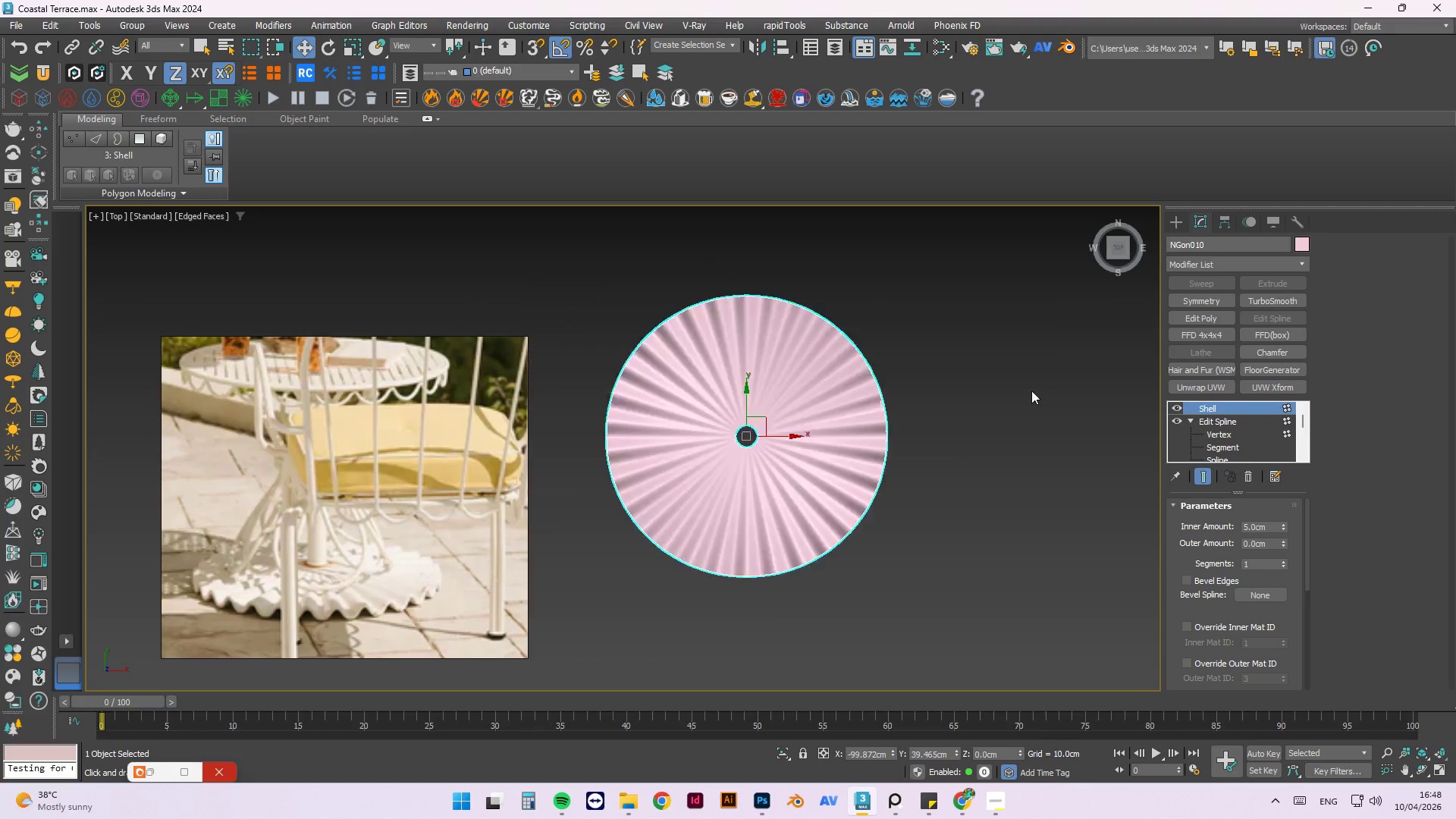 
hold_key(key=ShiftLeft, duration=1.09)
left_click_drag(start_coordinate=[895, 397], to_coordinate=[821, 403])
 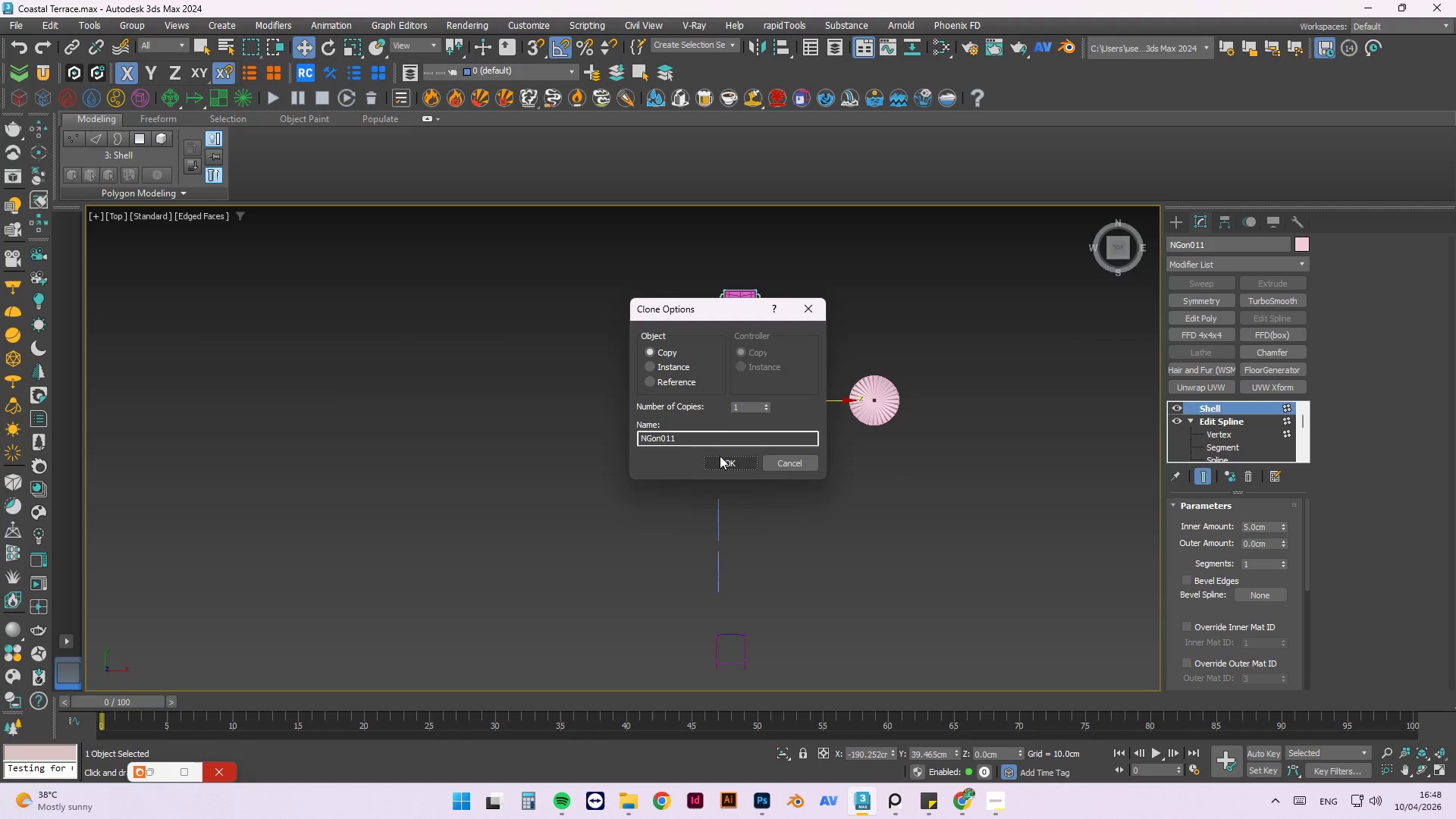 
scroll: coordinate [866, 394], scroll_direction: down, amount: 6.0
 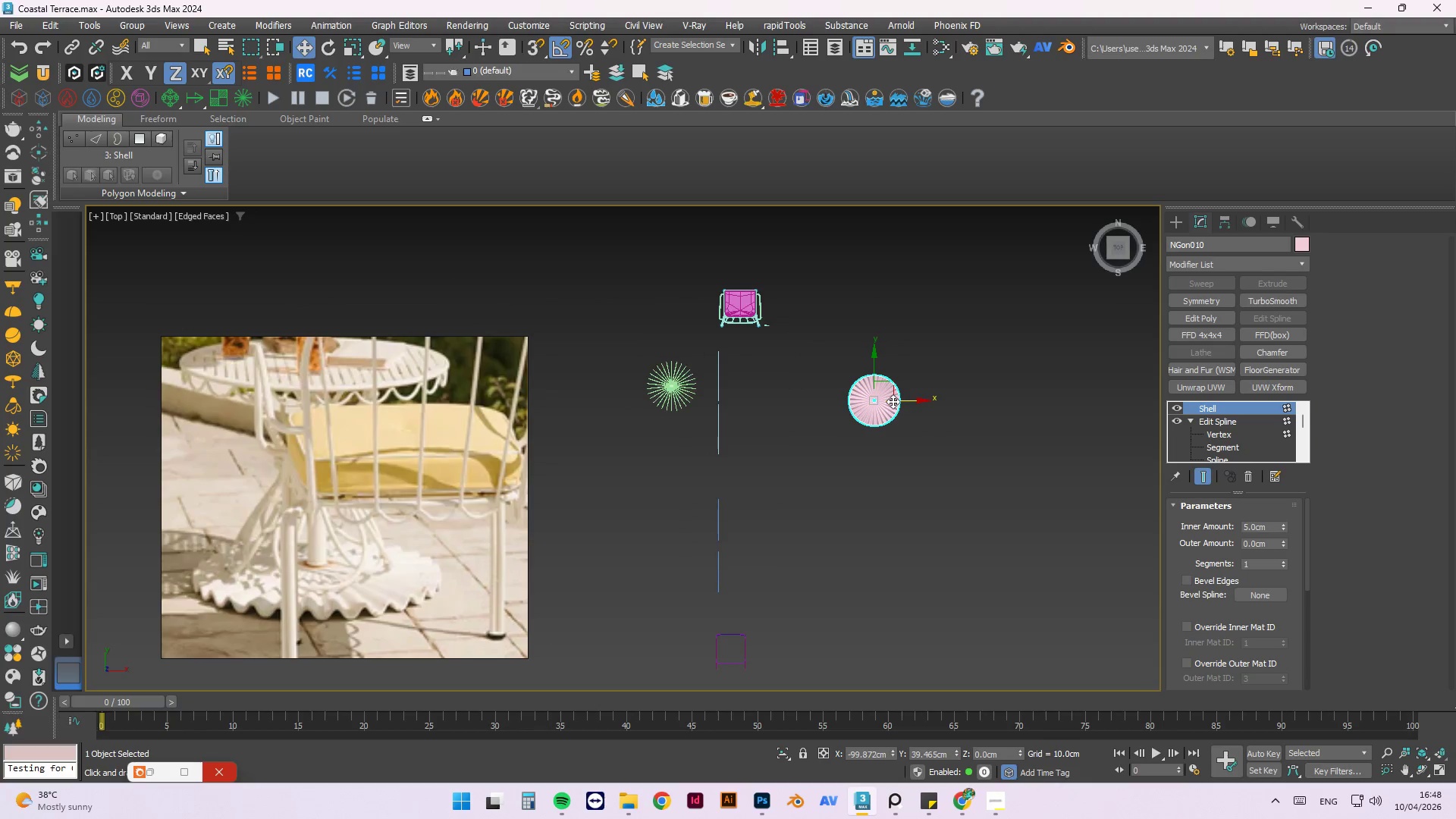 
left_click([723, 458])
 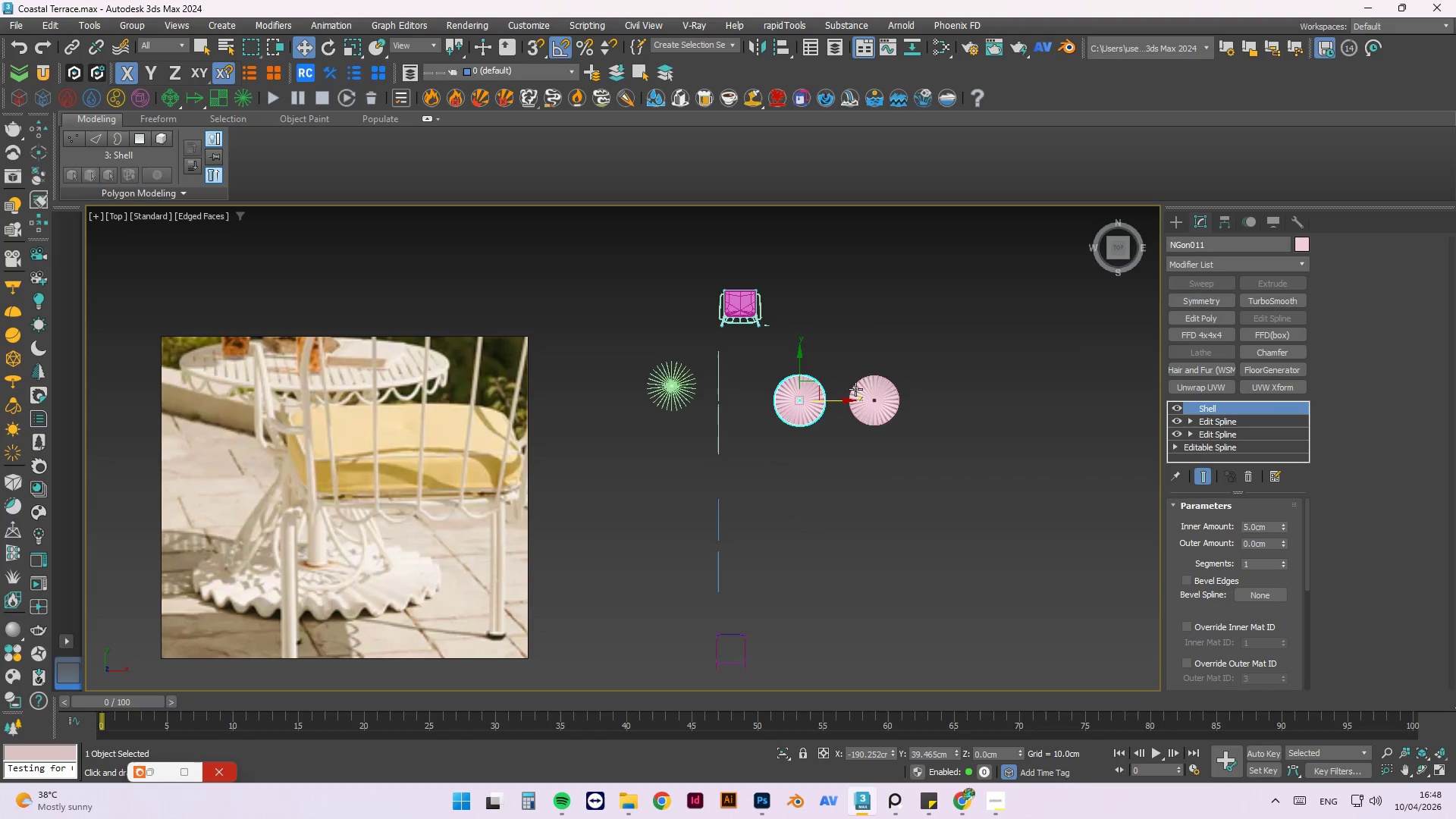 
left_click([886, 386])
 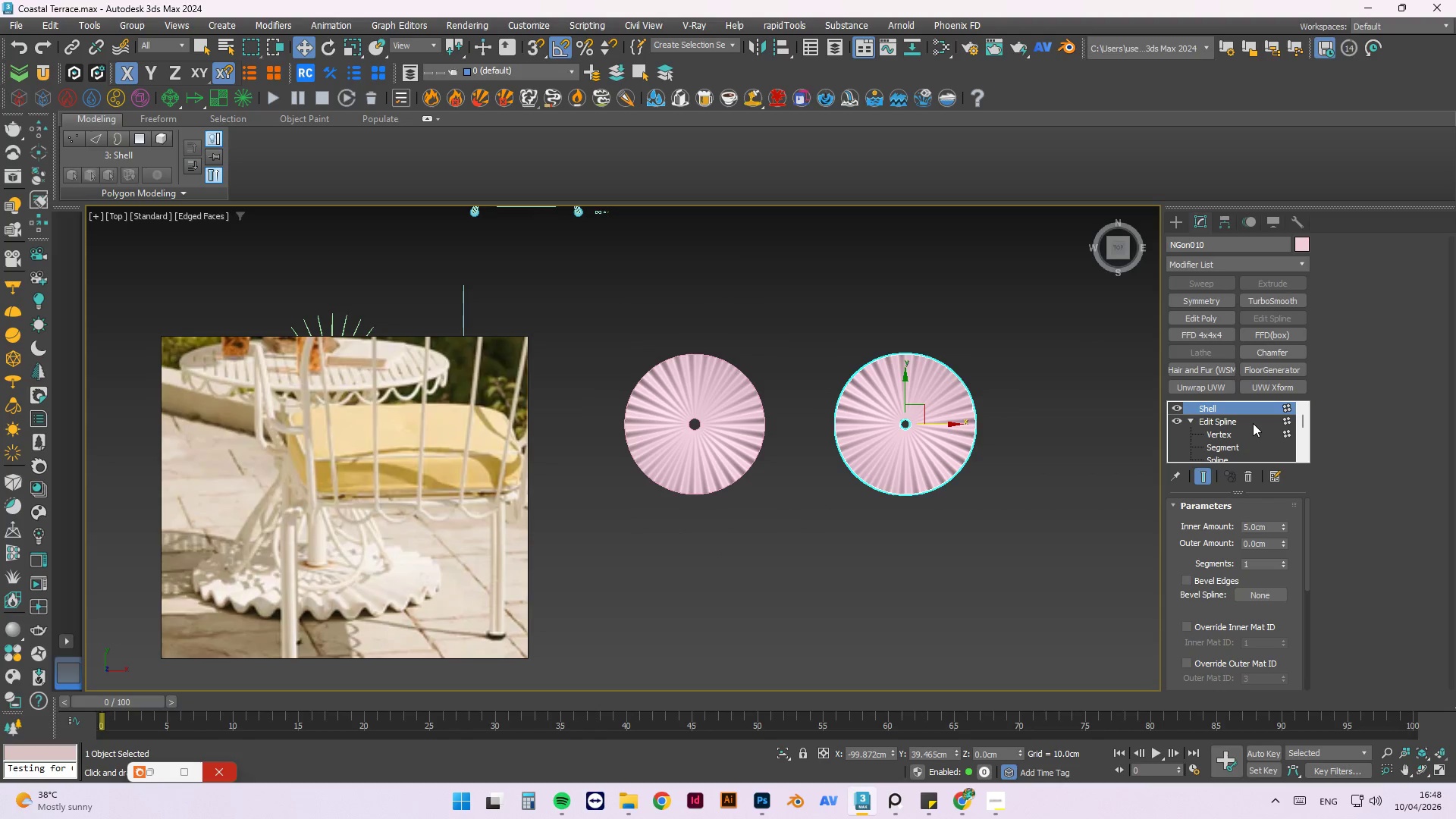 
scroll: coordinate [857, 388], scroll_direction: up, amount: 3.0
 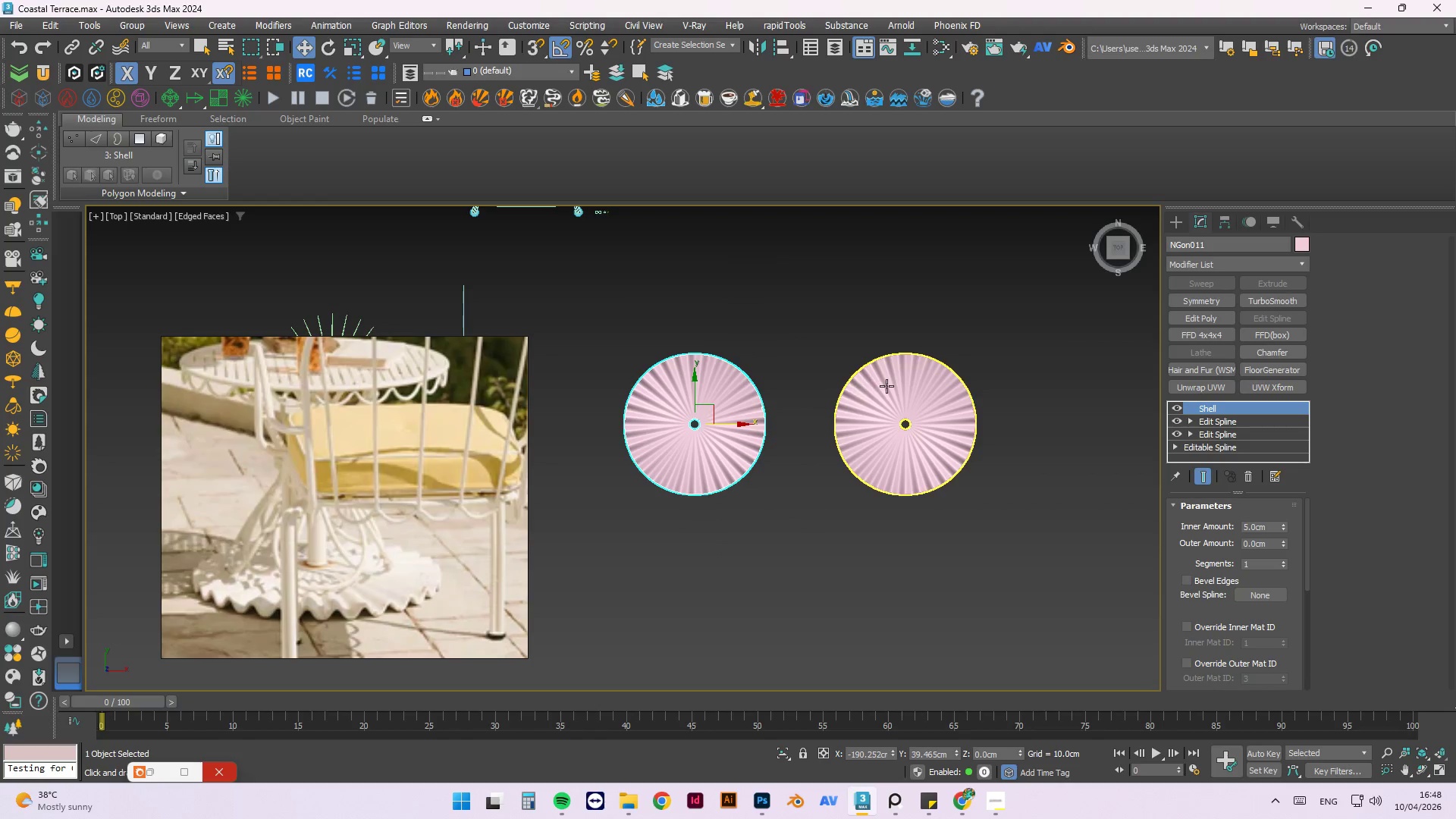 
right_click([1232, 408])
 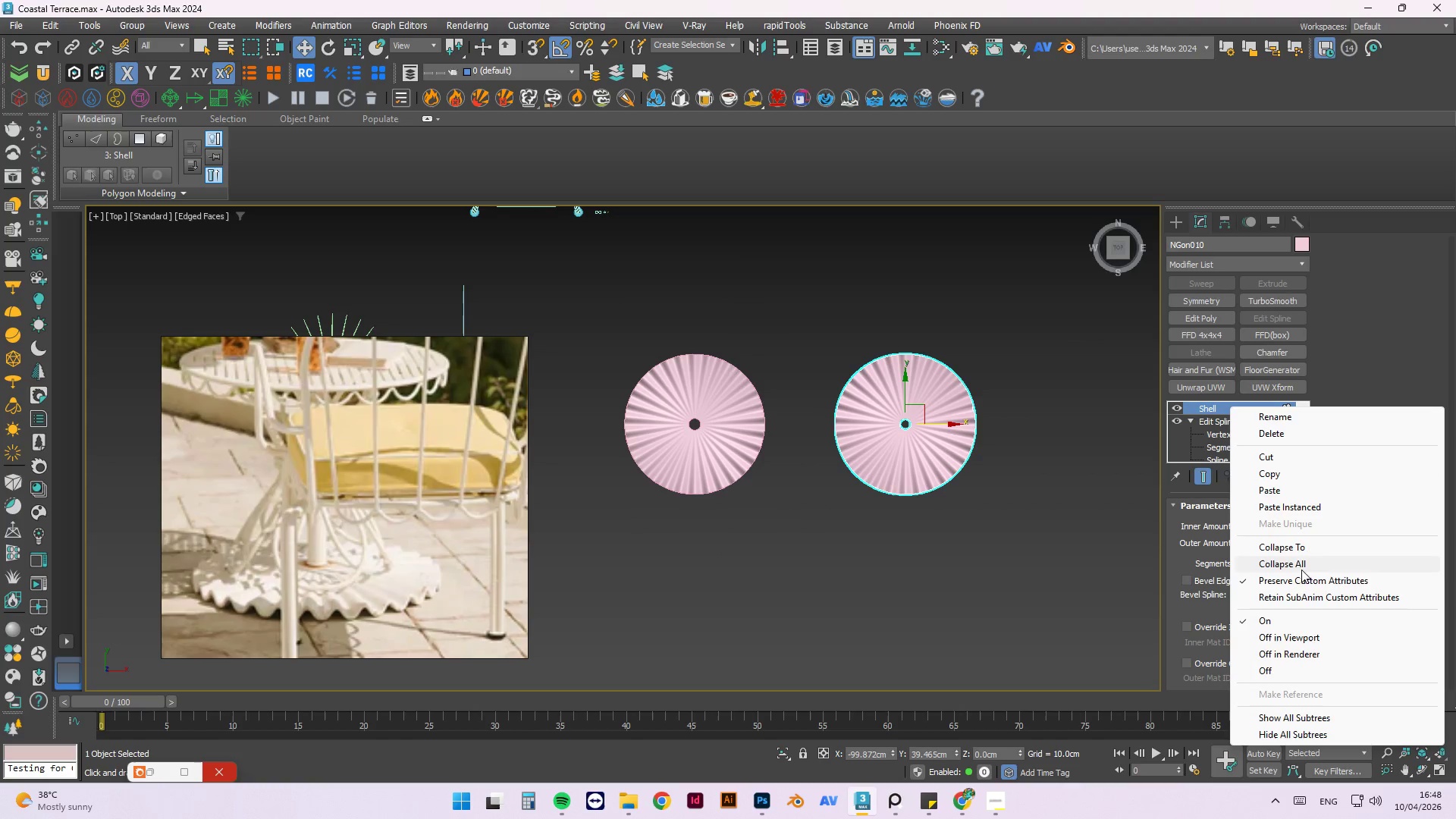 
left_click([1303, 568])
 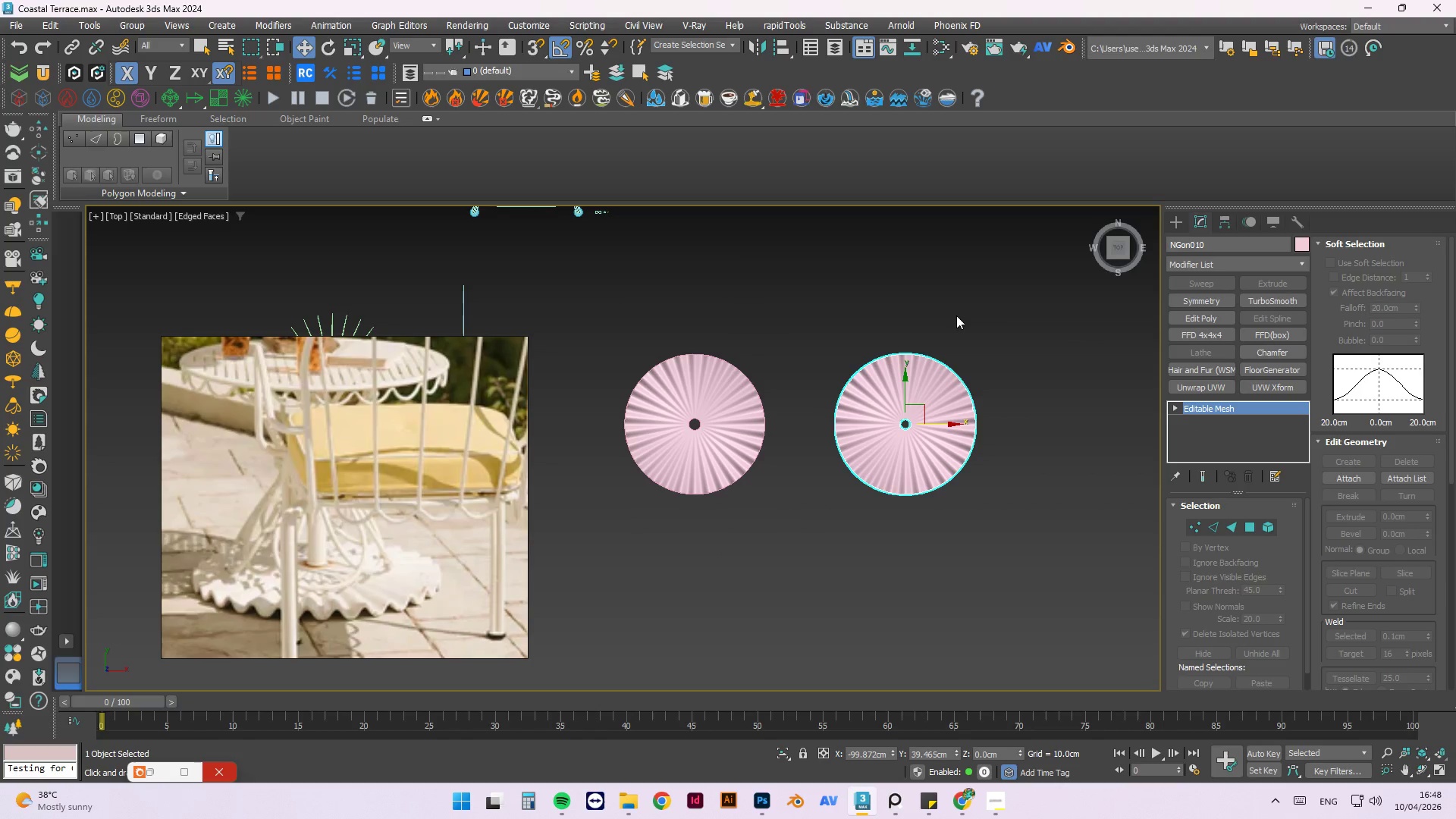 
left_click([988, 300])
 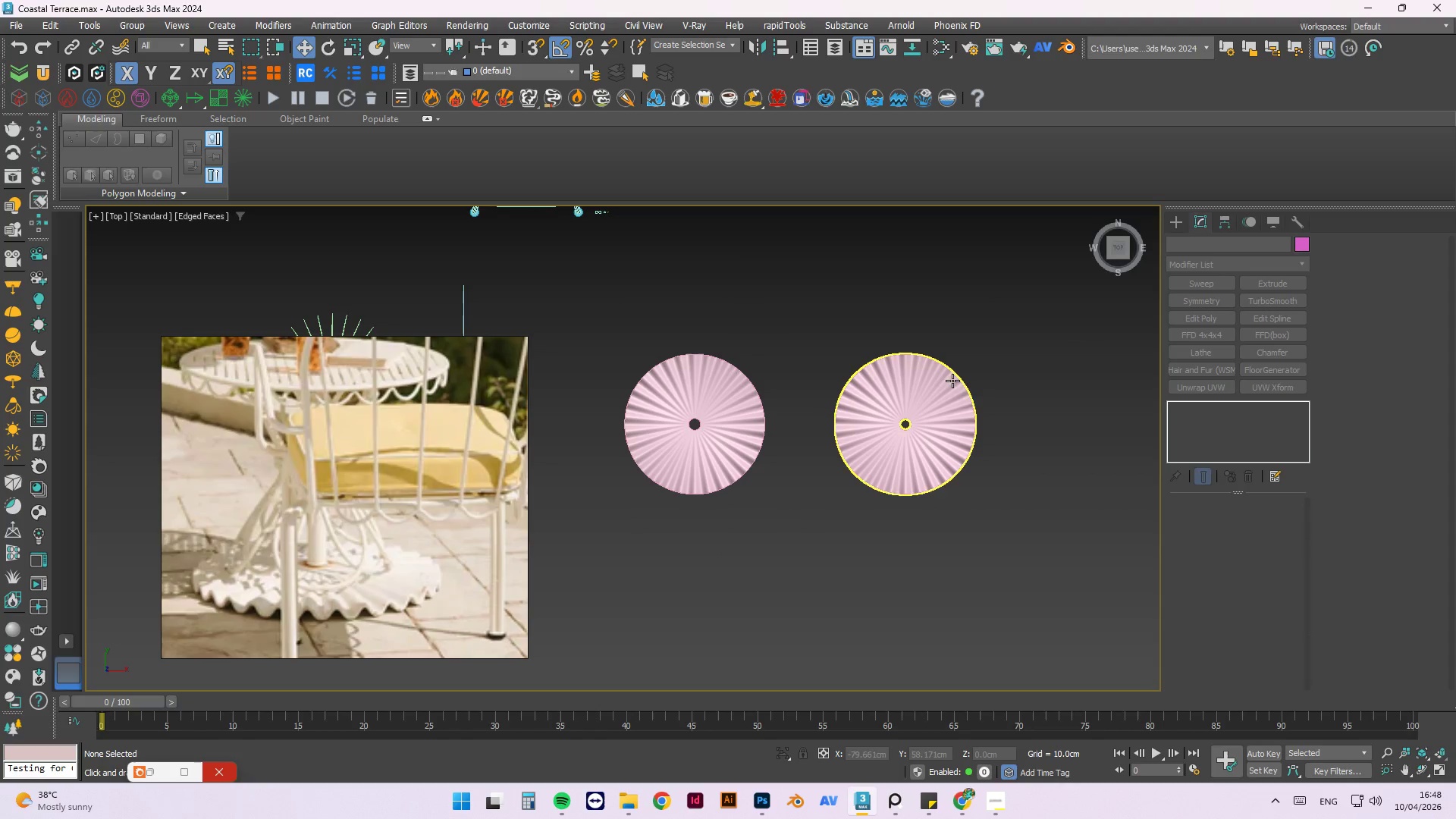 
left_click([950, 385])
 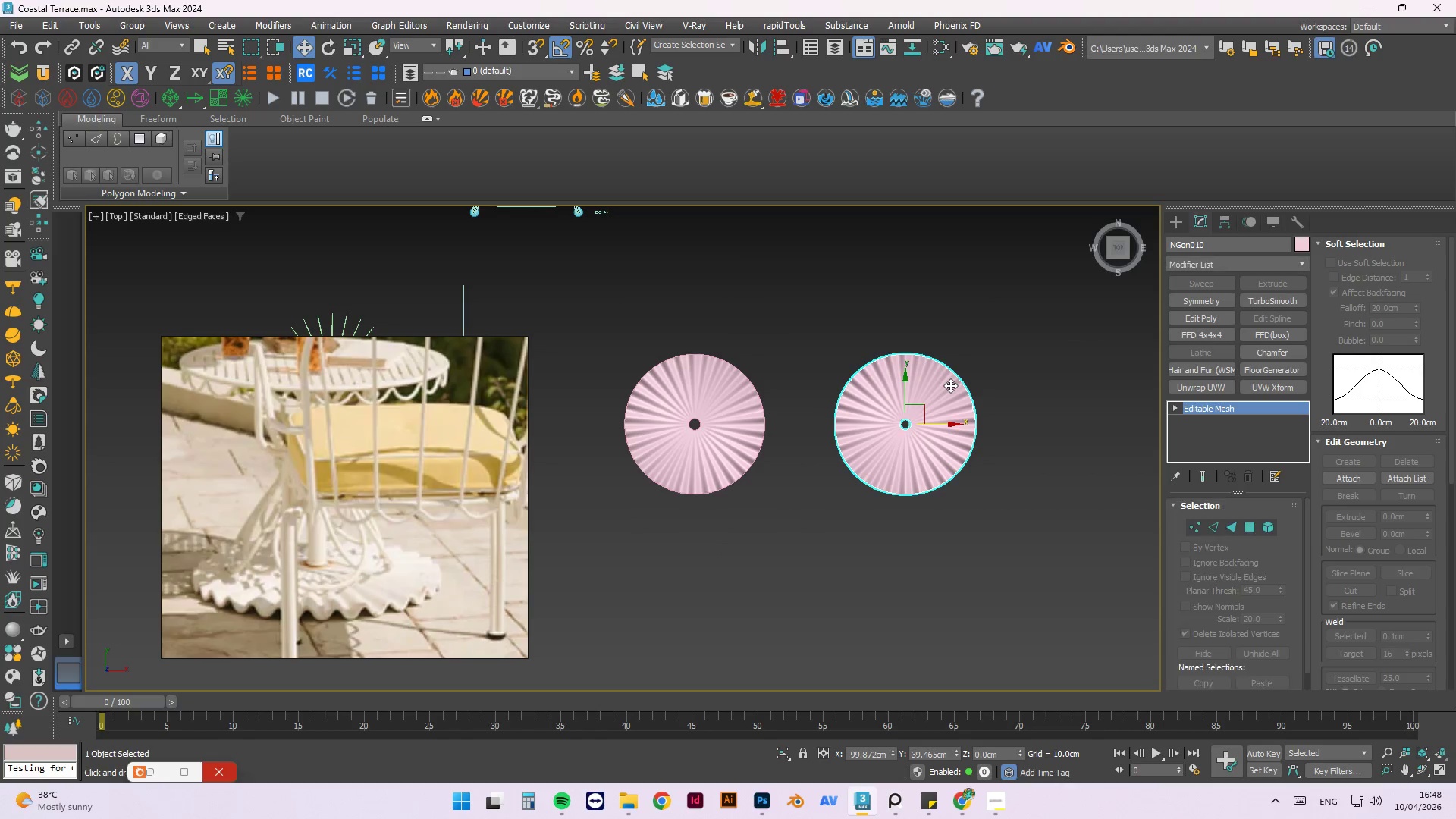 
right_click([949, 385])
 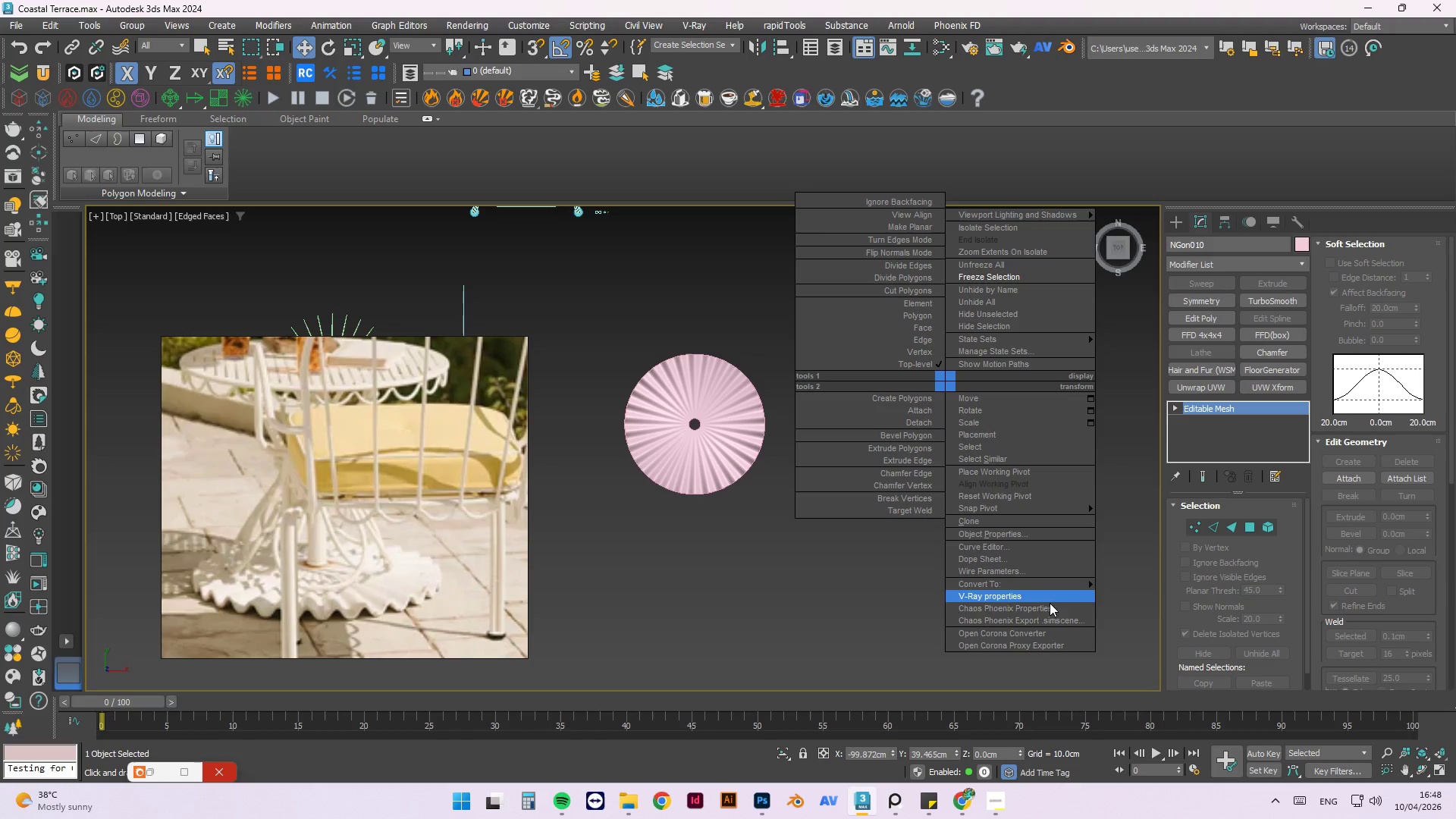 
left_click([1055, 588])
 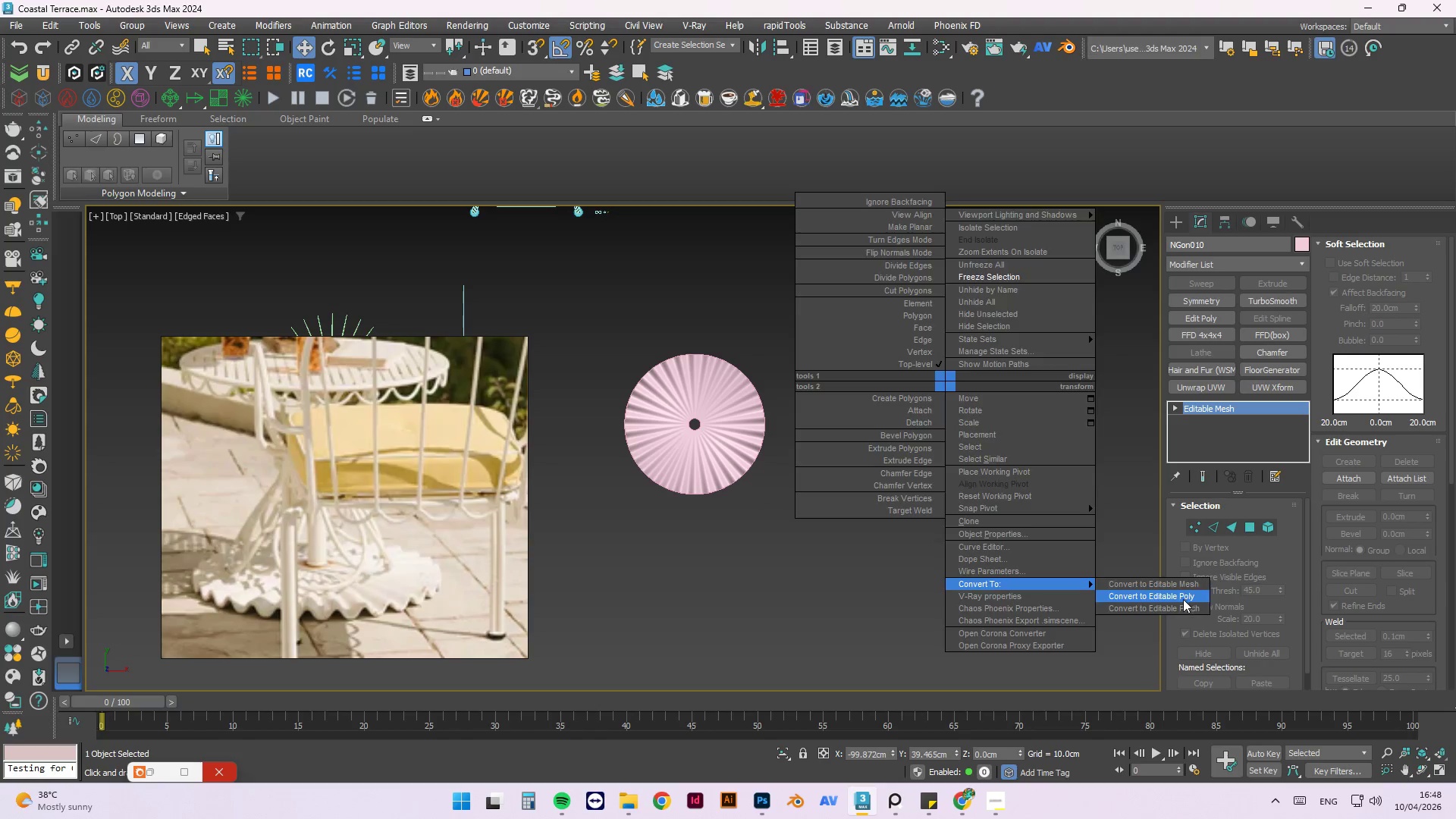 
left_click([1183, 599])
 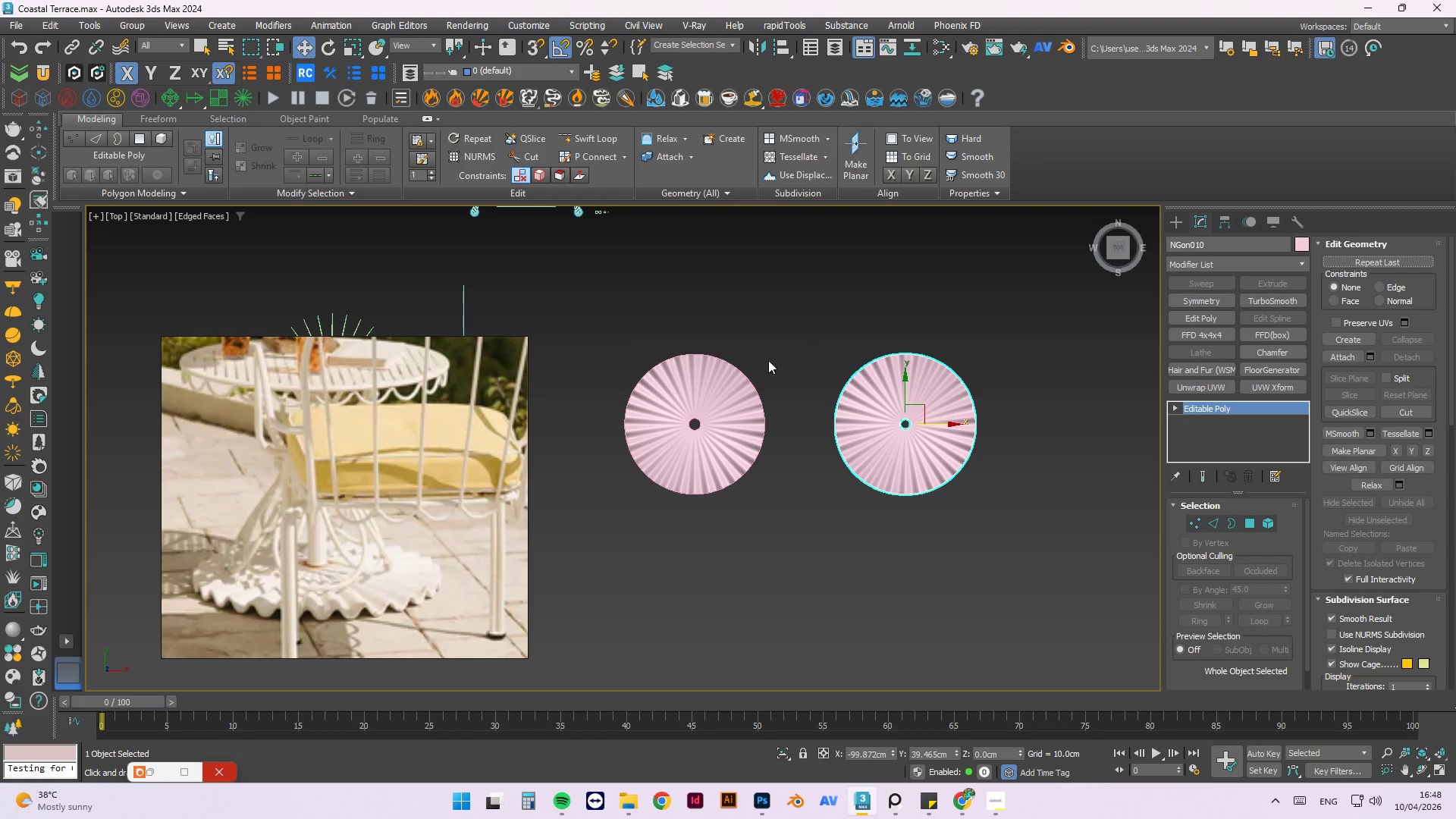 
scroll: coordinate [1056, 326], scroll_direction: up, amount: 5.0
 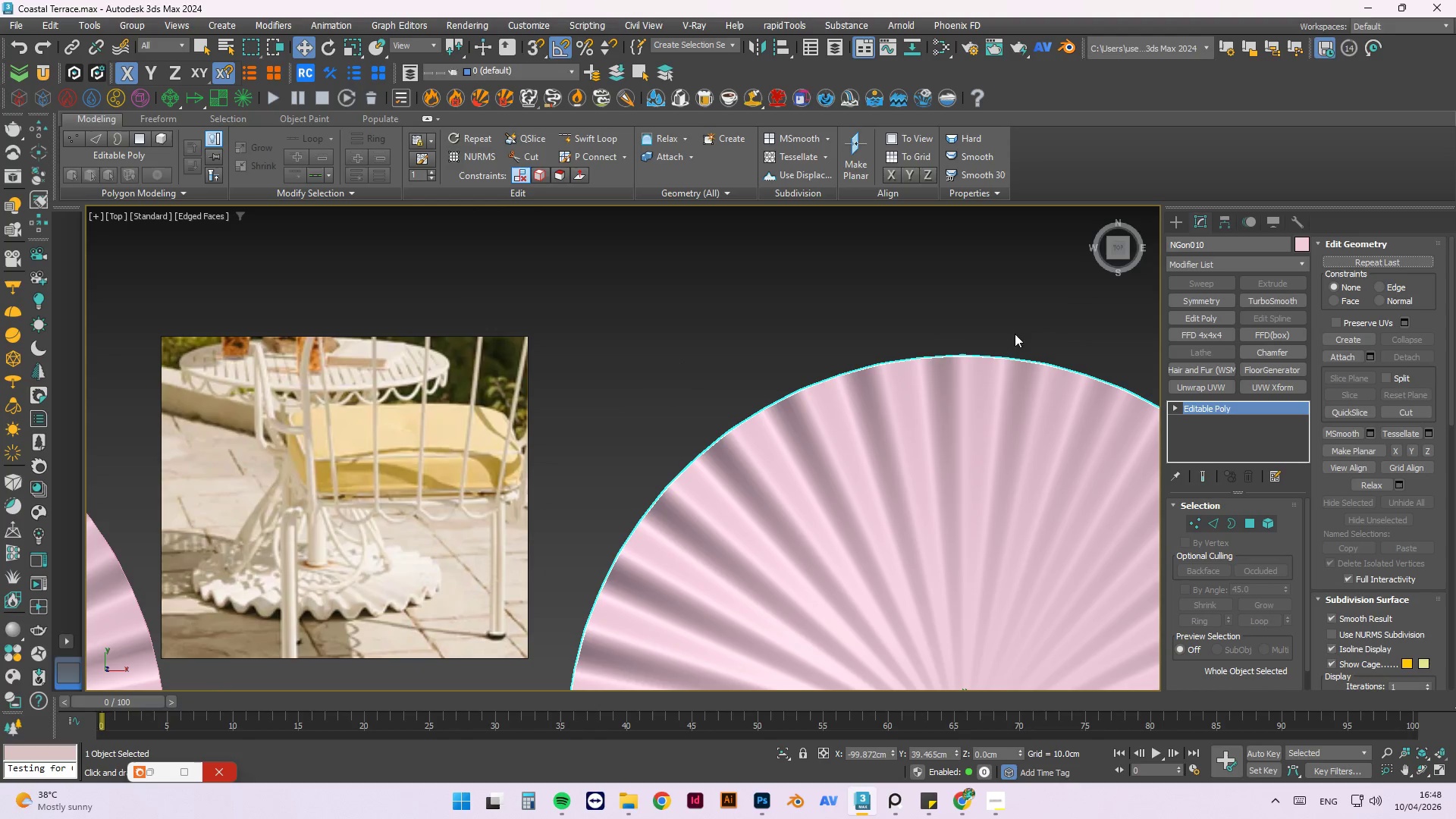 
scroll: coordinate [947, 306], scroll_direction: down, amount: 2.0
 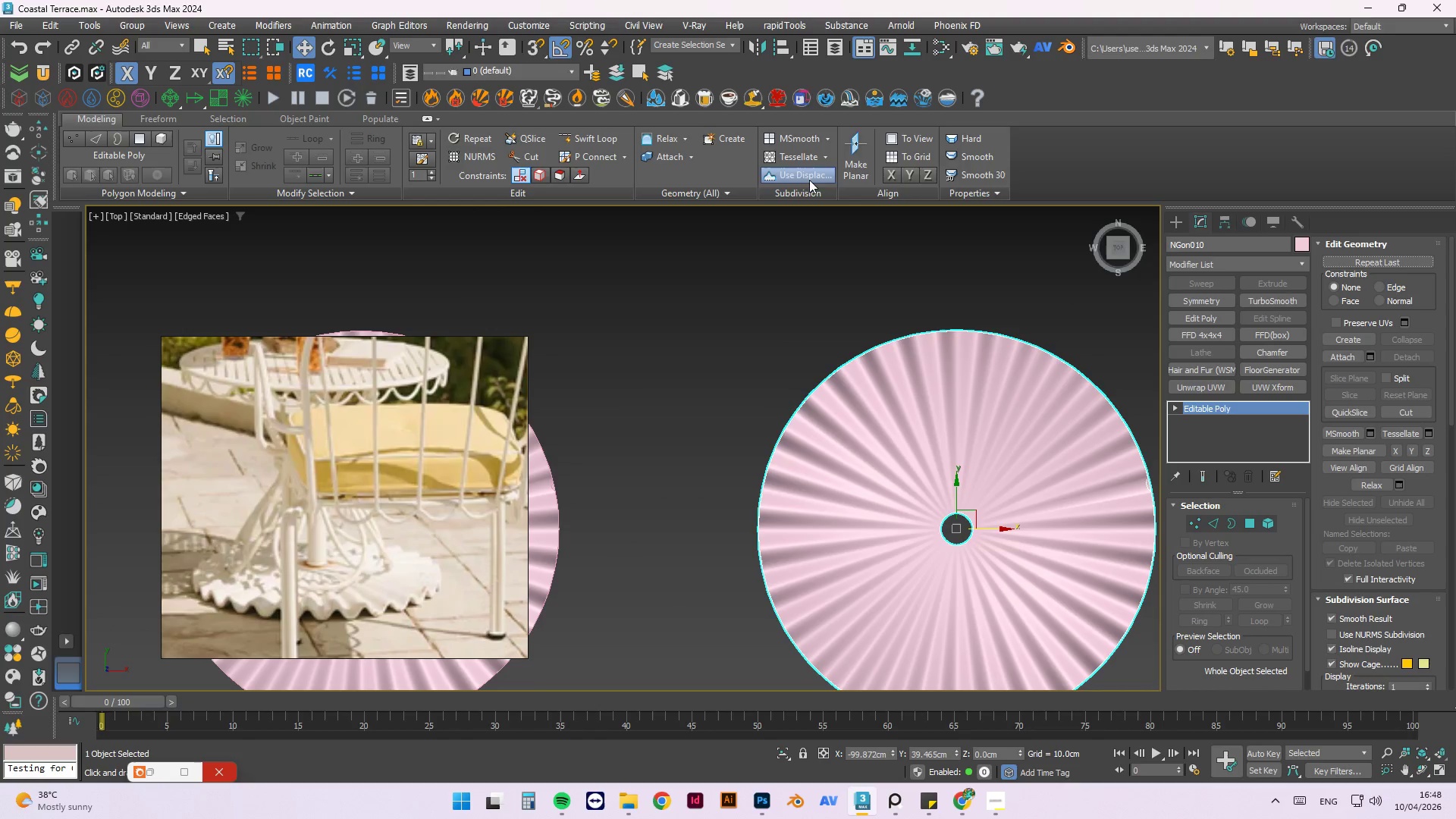 
left_click([1248, 262])
 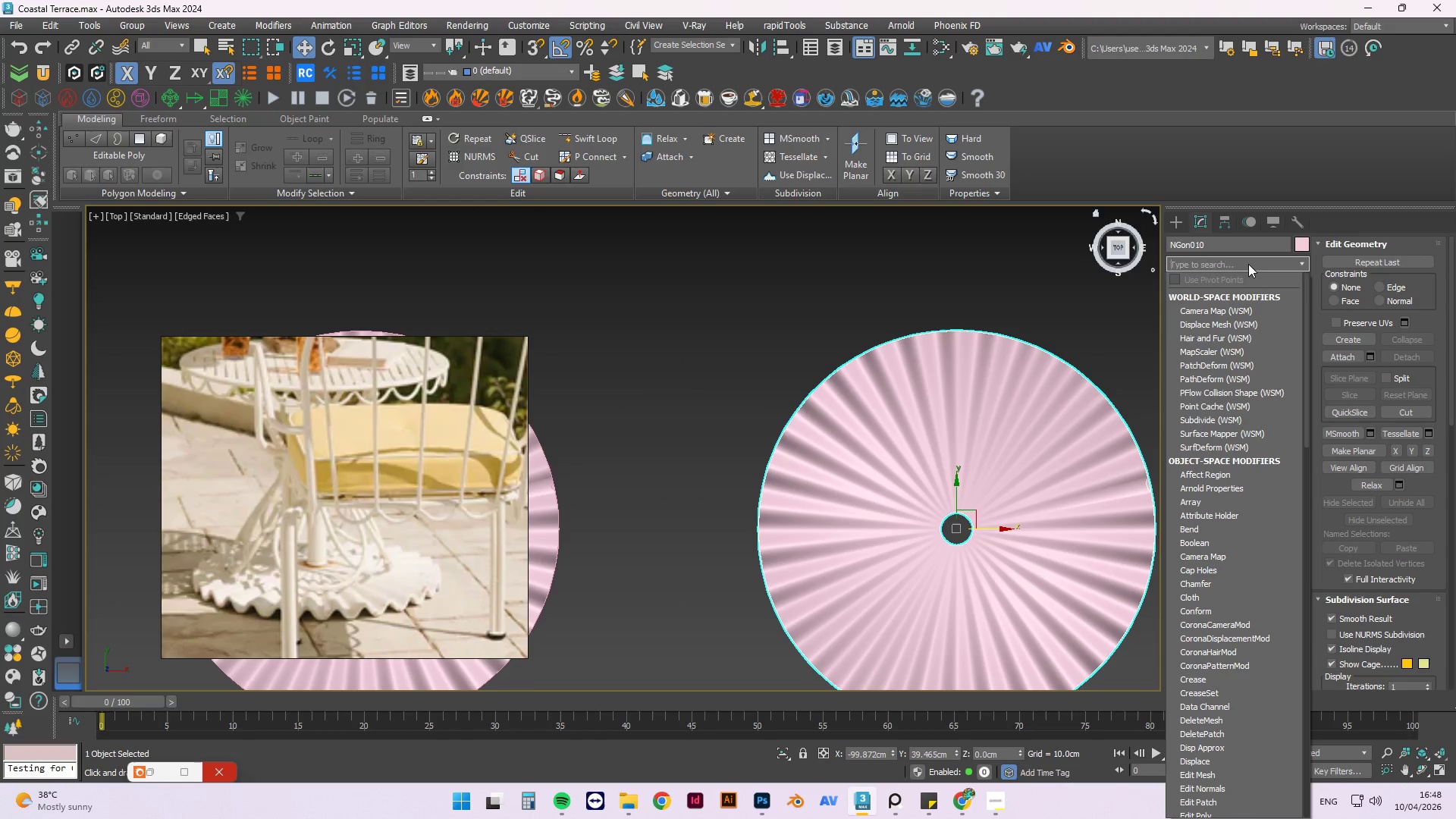 
type(symm)
 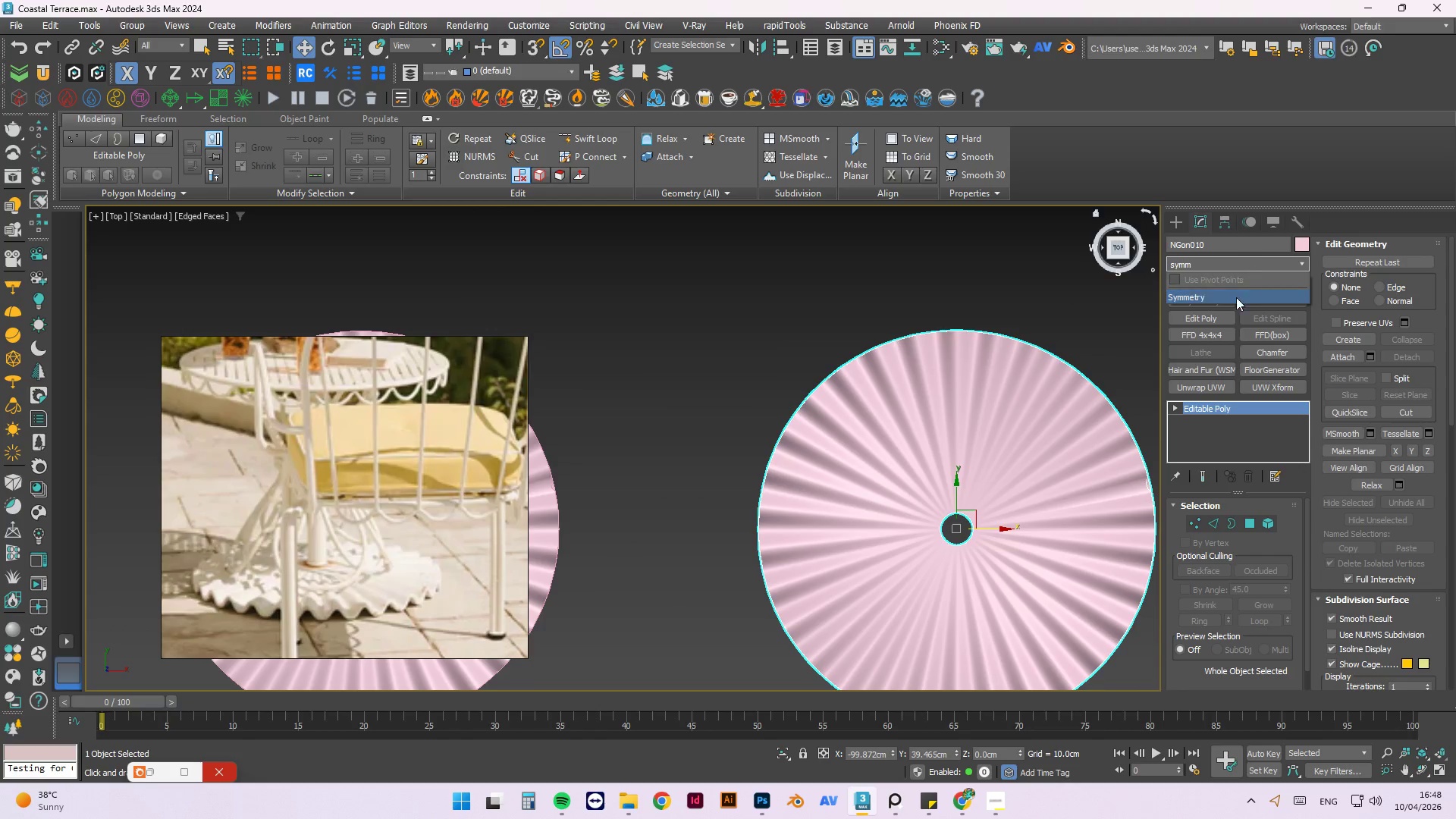 
left_click([1230, 299])
 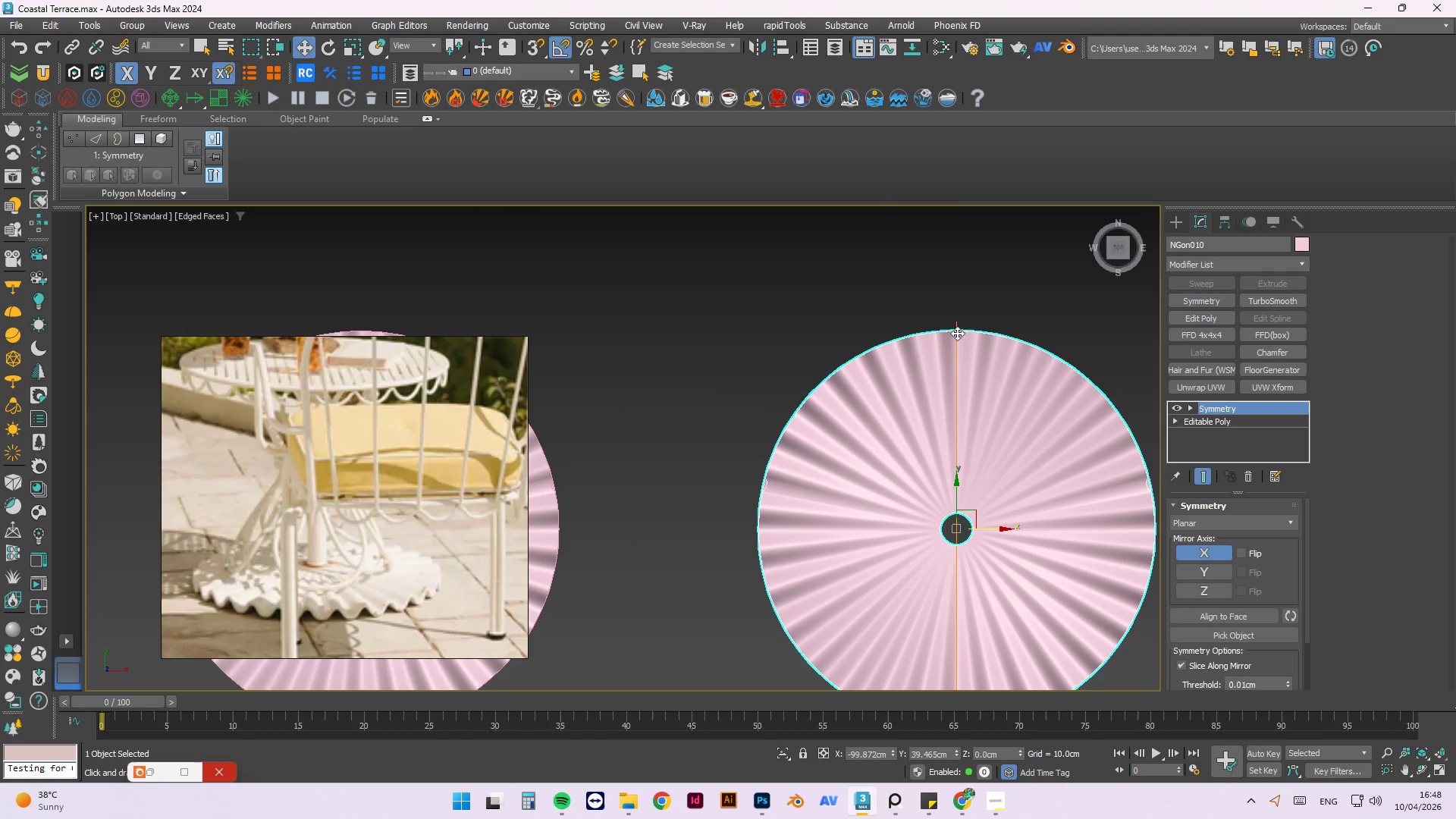 
hold_key(key=AltLeft, duration=1.19)
 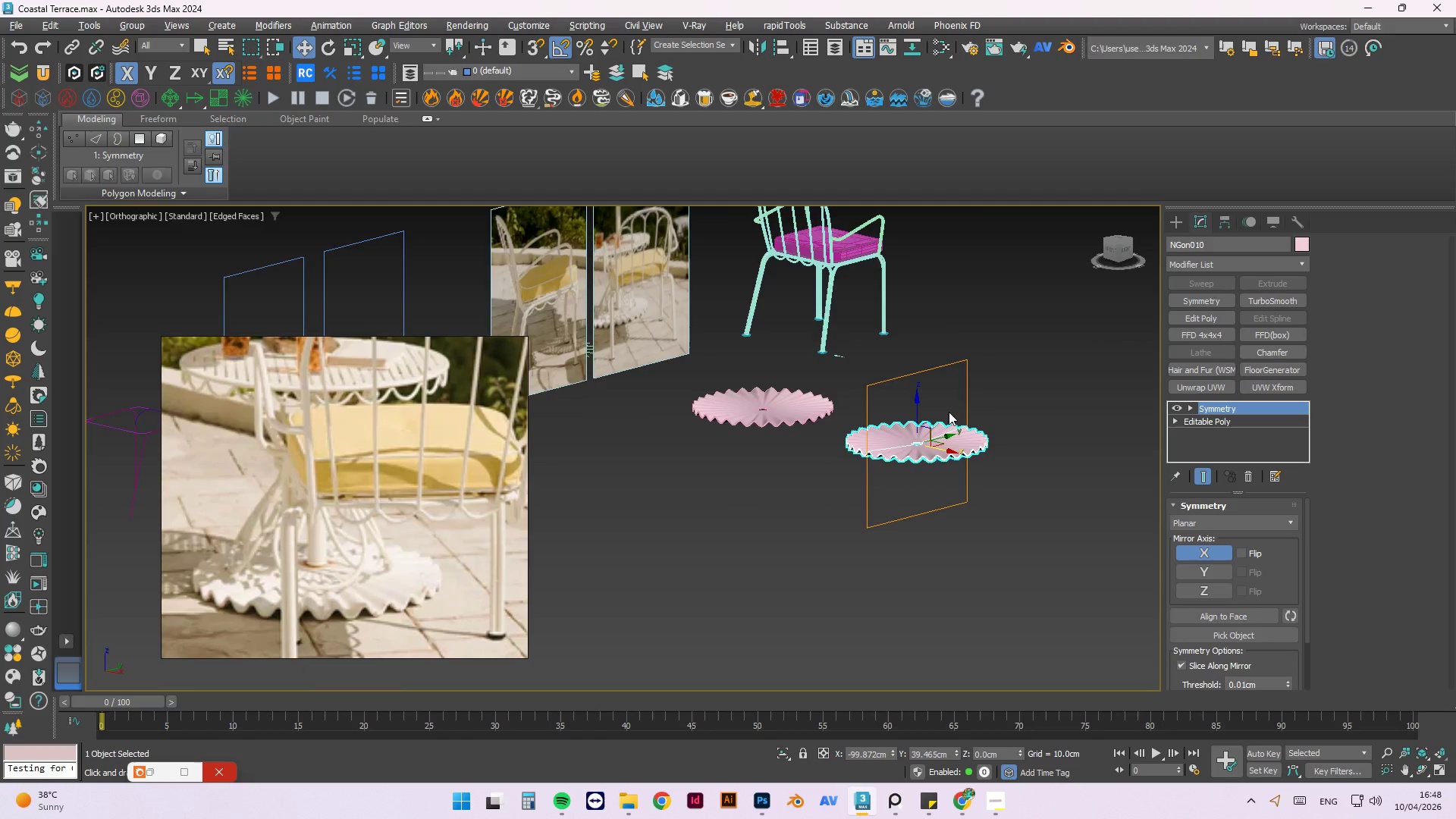 
scroll: coordinate [890, 393], scroll_direction: down, amount: 3.0
 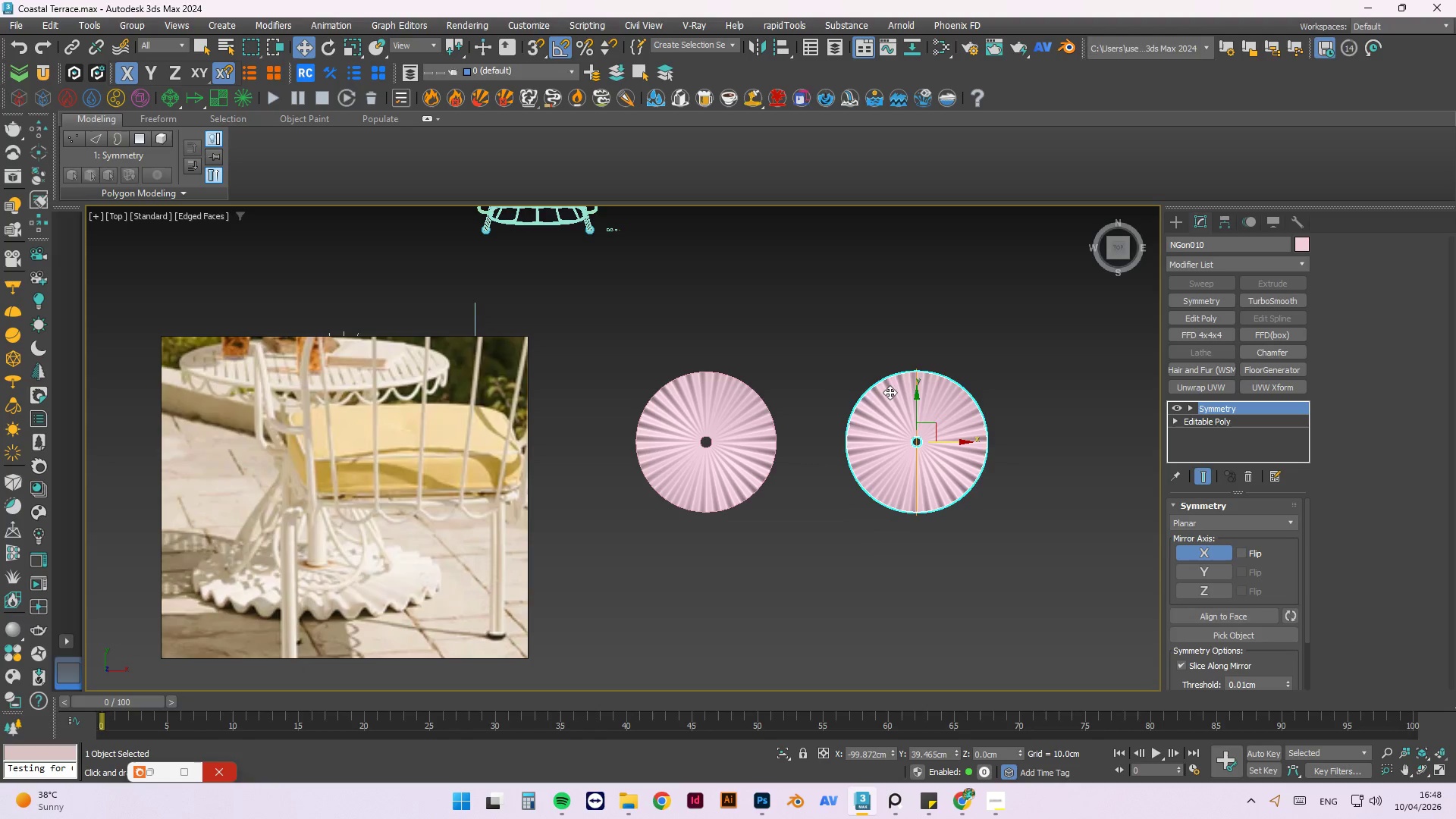 
scroll: coordinate [1078, 549], scroll_direction: up, amount: 10.0
 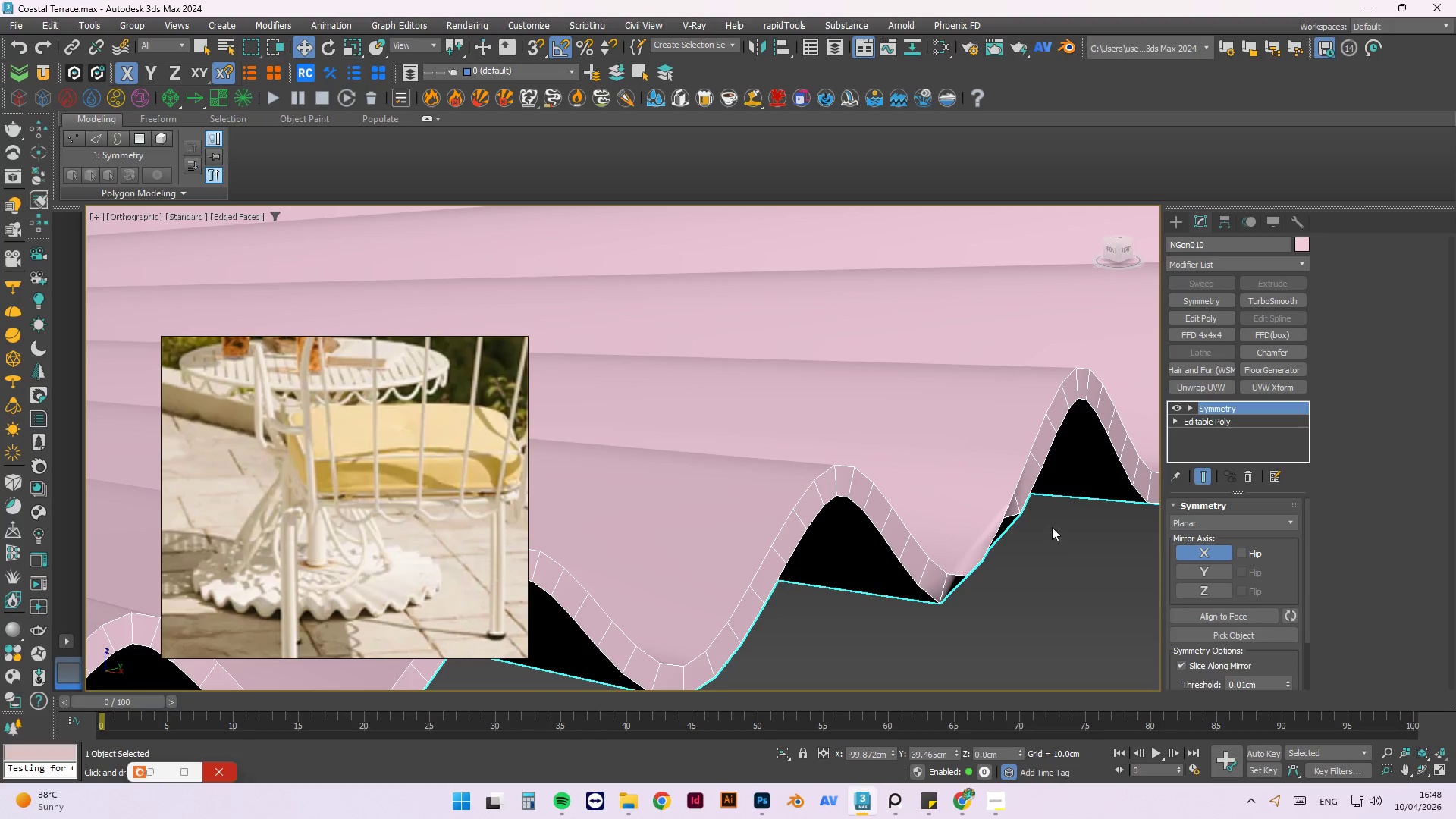 
hold_key(key=AltLeft, duration=1.51)
 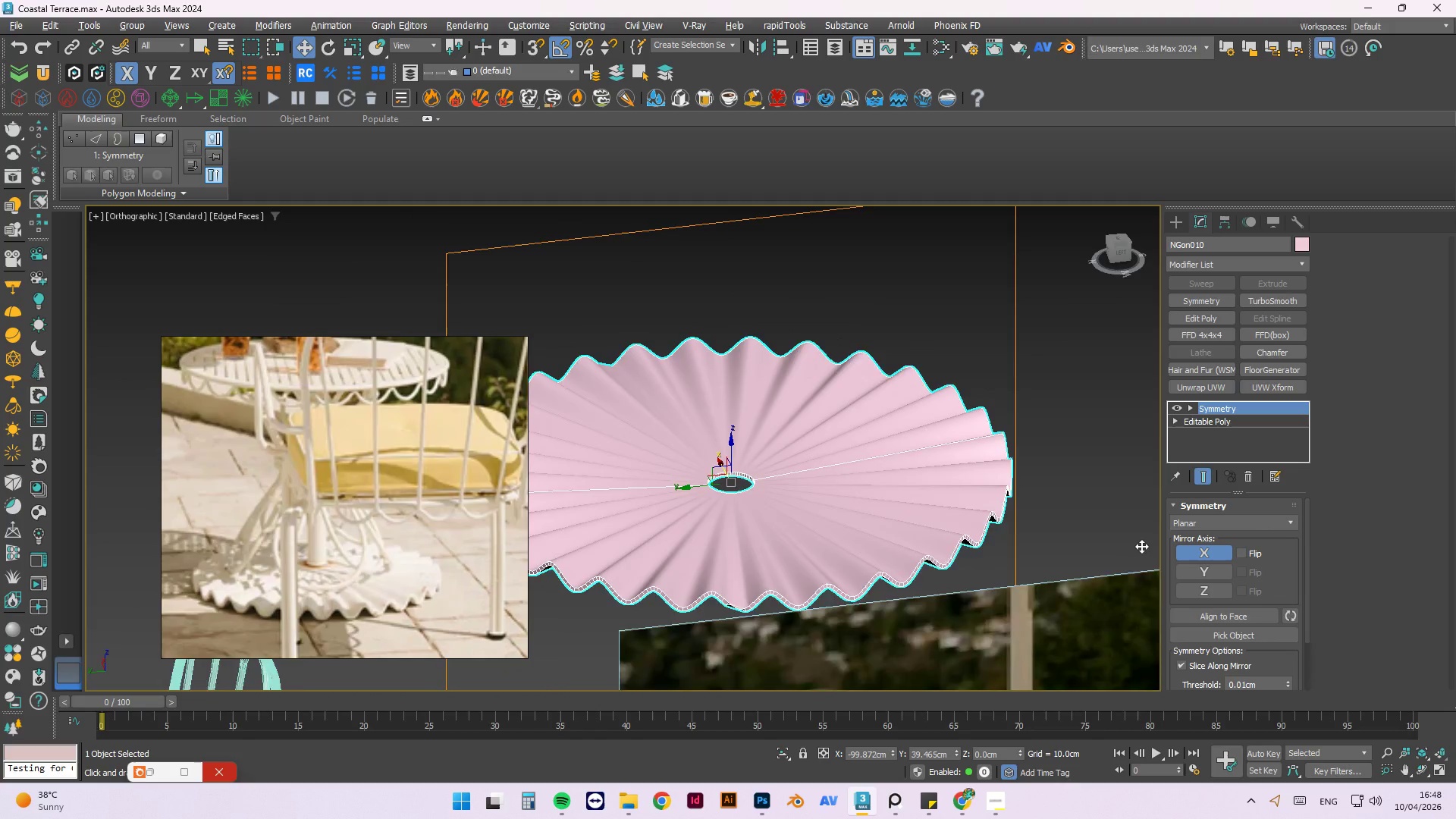 
scroll: coordinate [815, 513], scroll_direction: down, amount: 6.0
 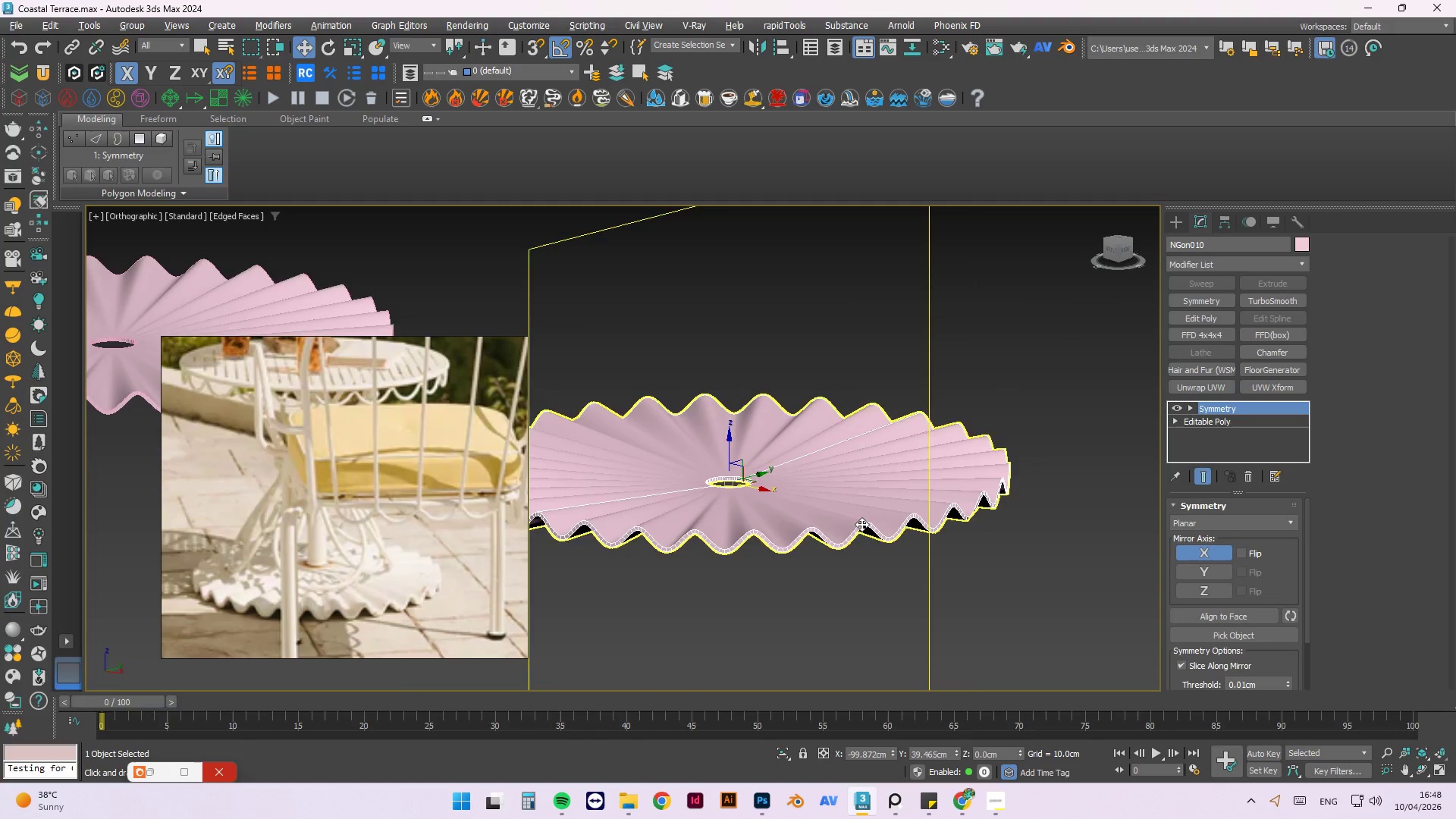 
hold_key(key=AltLeft, duration=1.52)
 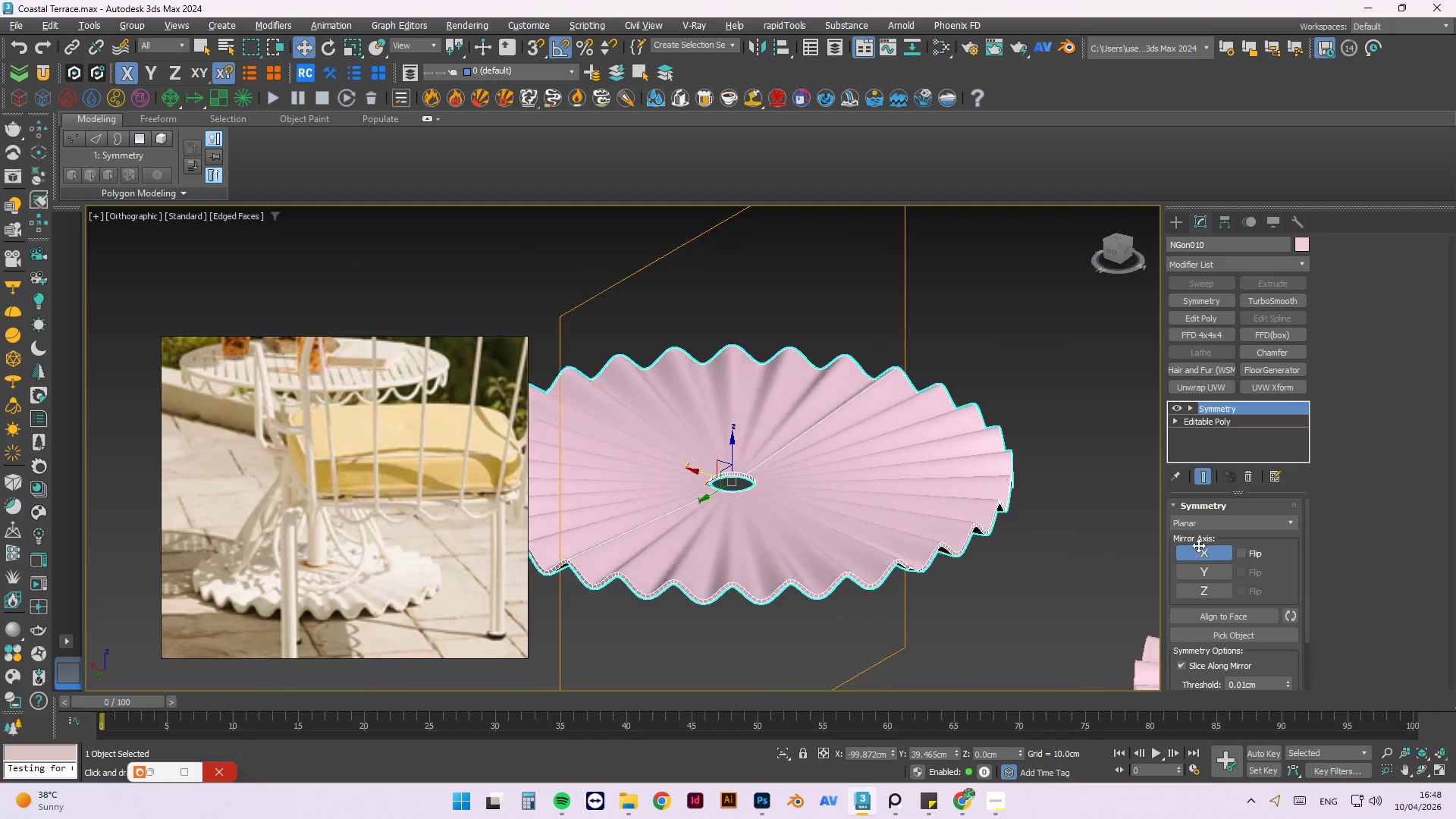 
hold_key(key=AltLeft, duration=1.5)
 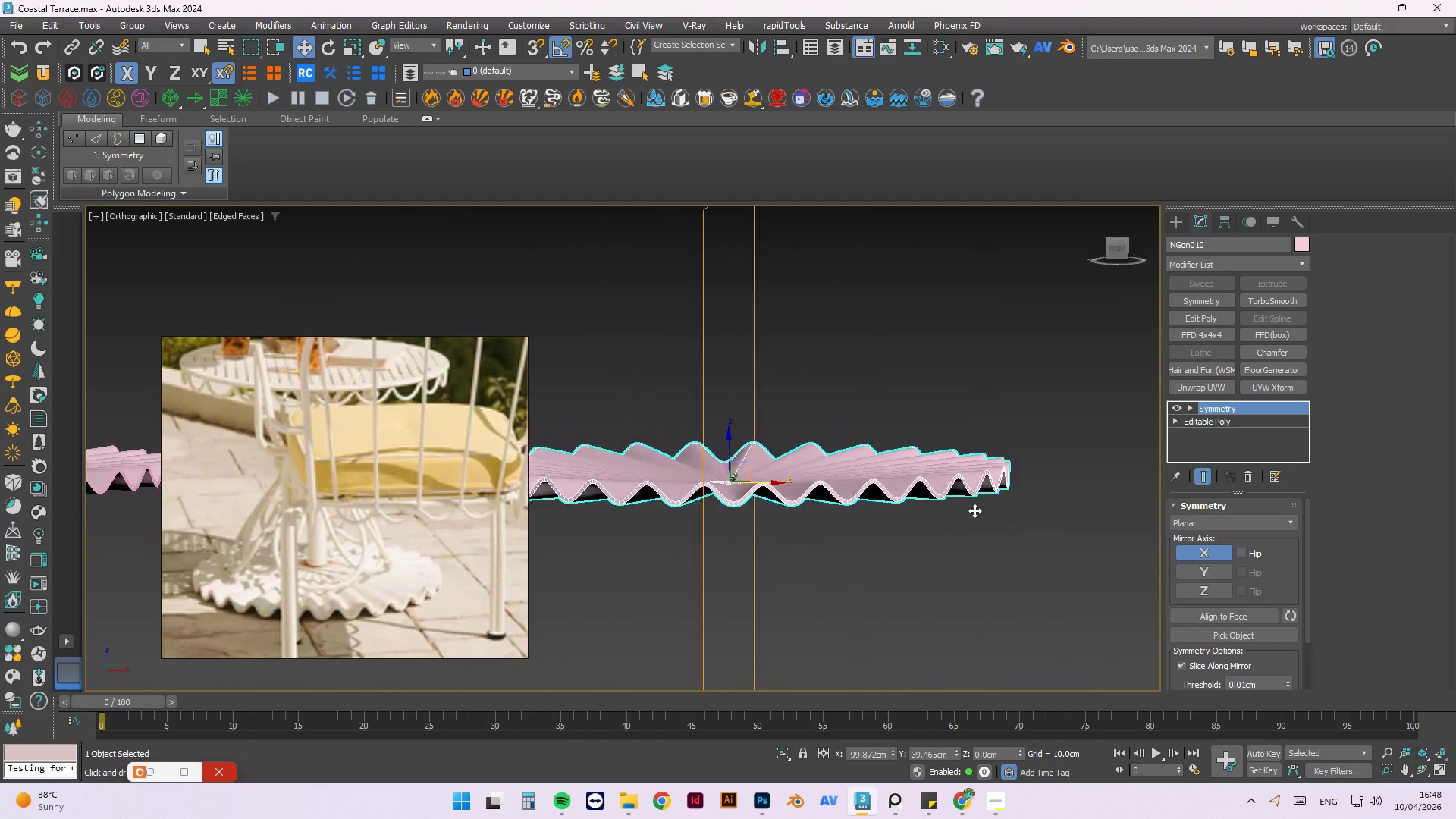 
hold_key(key=AltLeft, duration=1.52)
 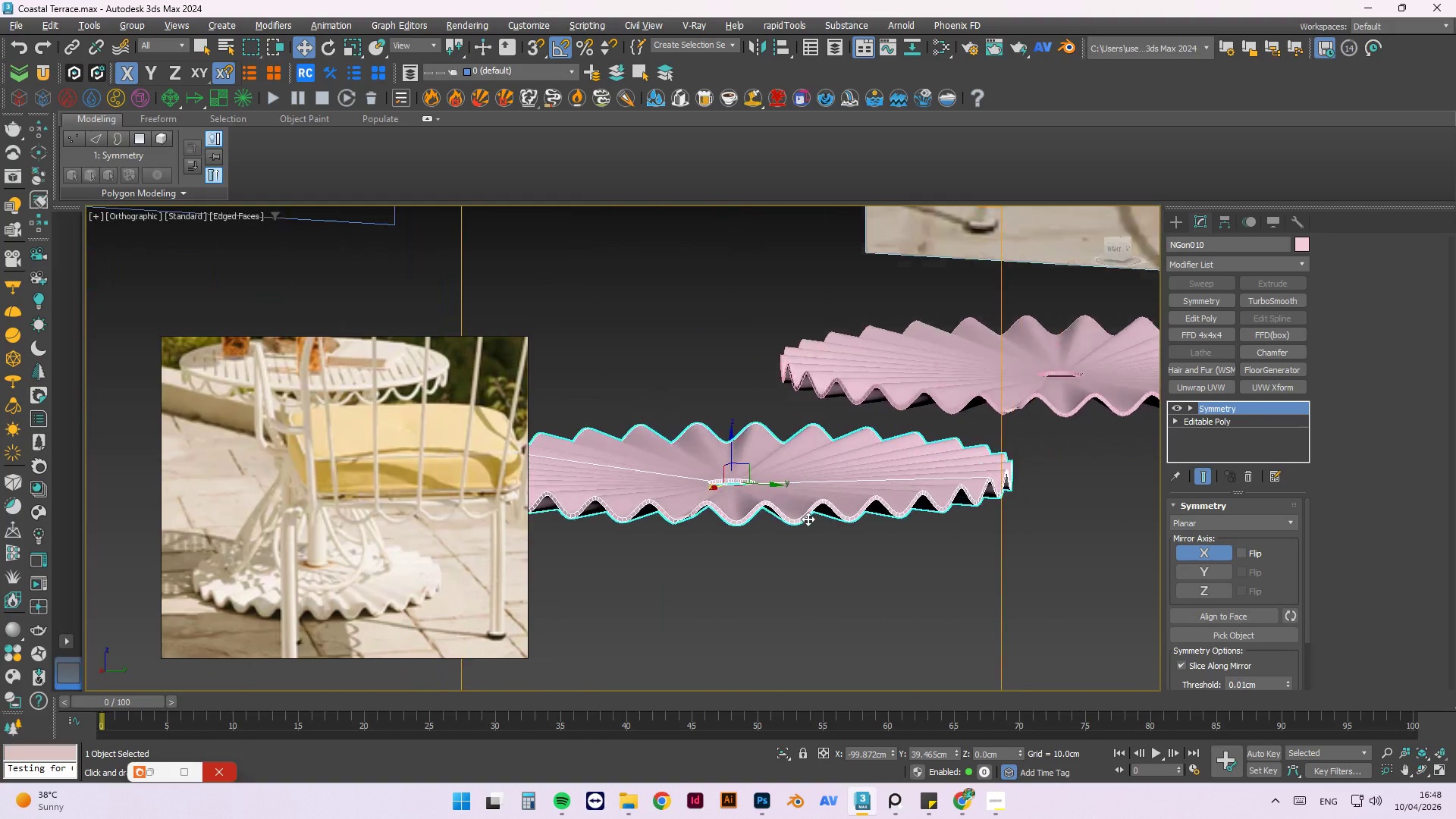 
hold_key(key=AltLeft, duration=1.51)
 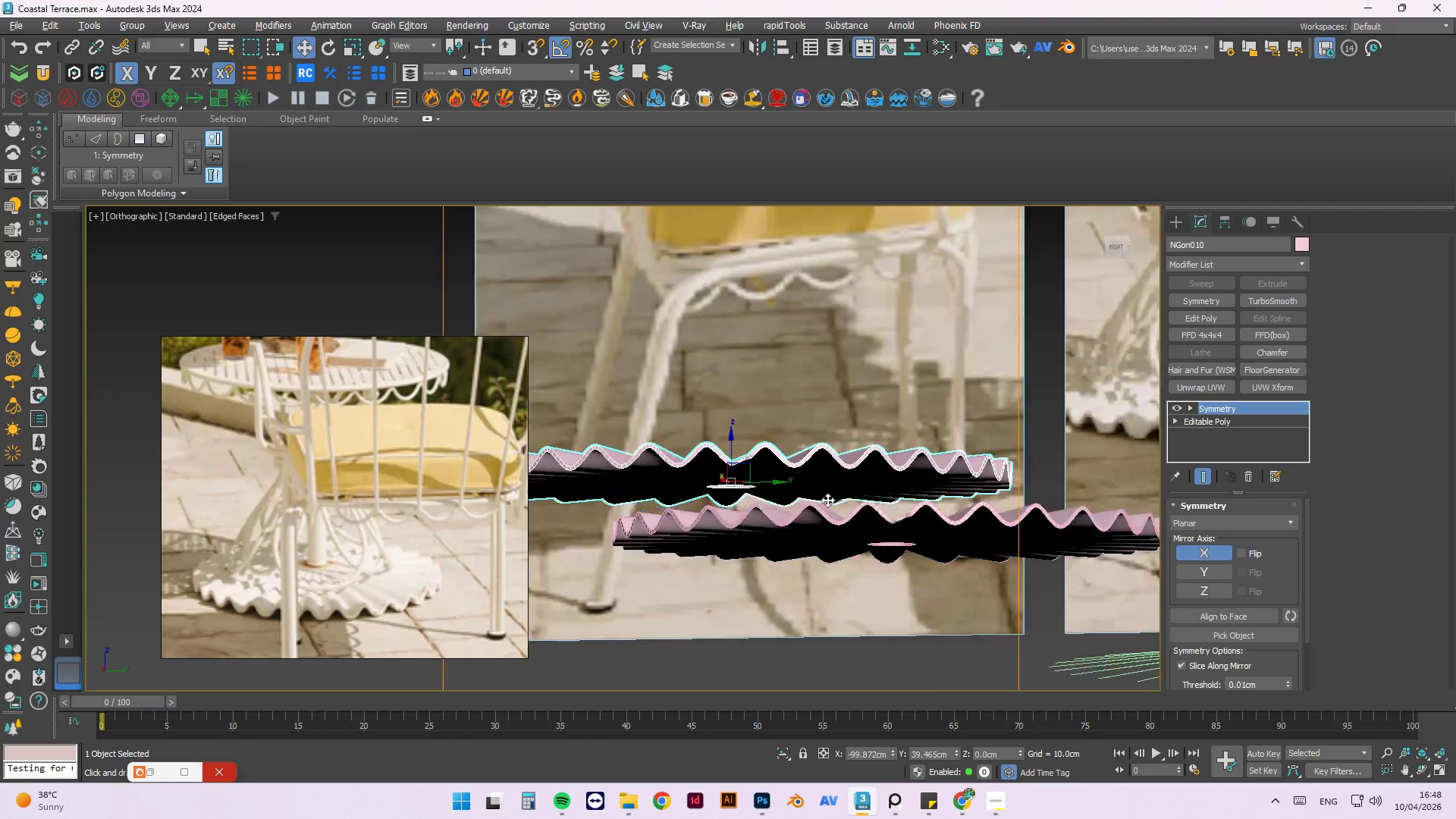 
hold_key(key=AltLeft, duration=1.52)
 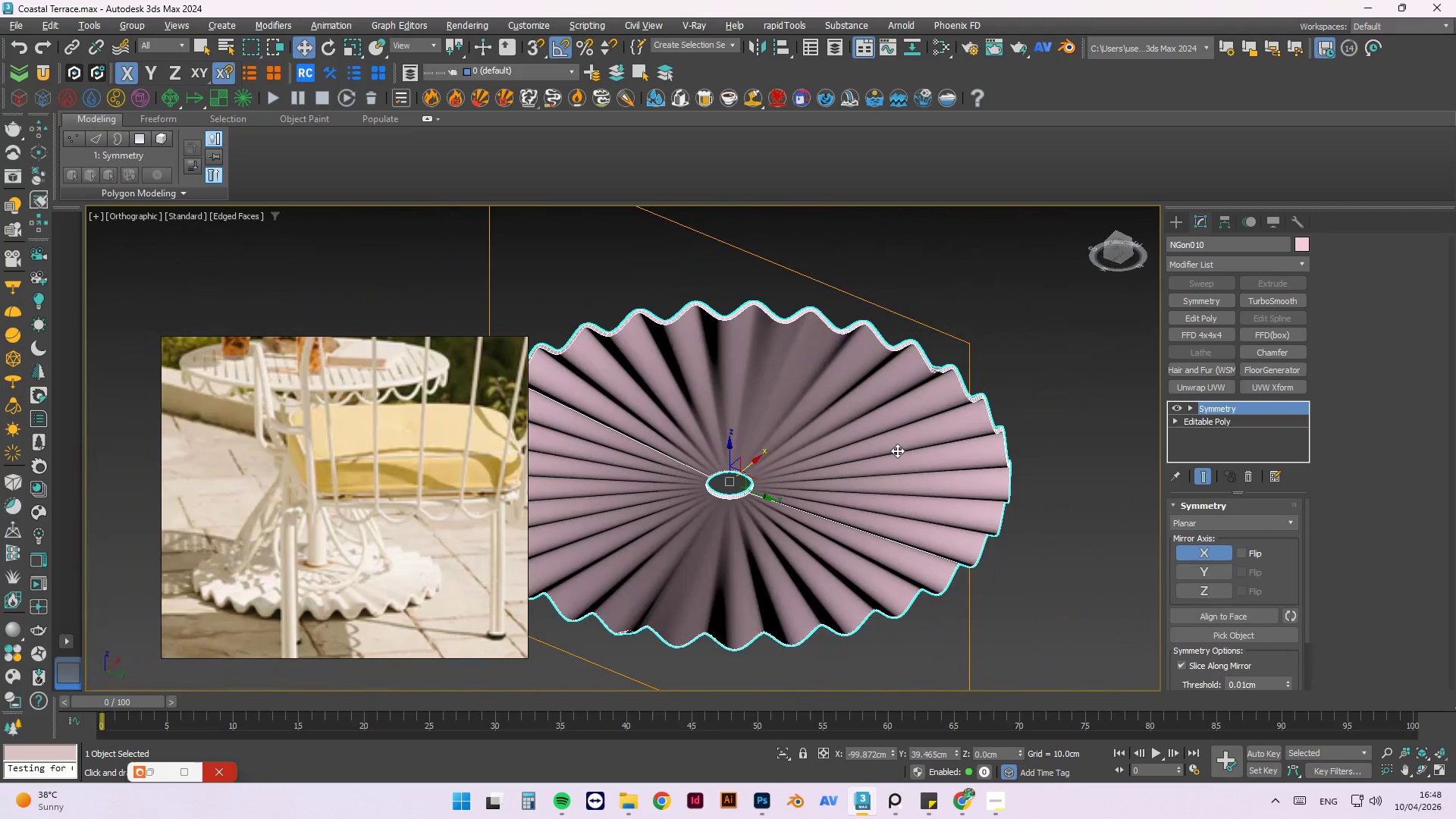 
hold_key(key=AltLeft, duration=1.5)
 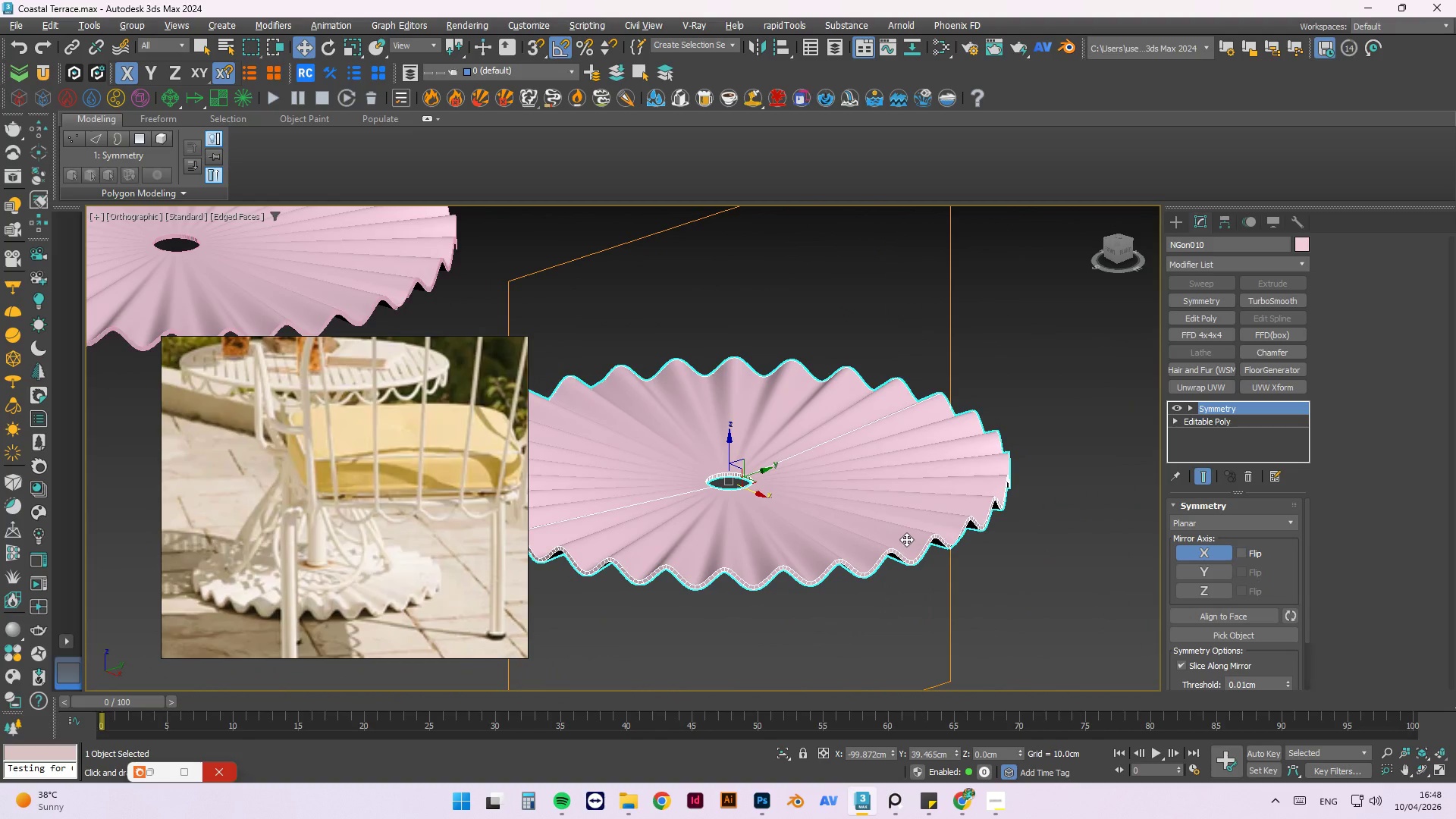 
hold_key(key=AltLeft, duration=1.52)
 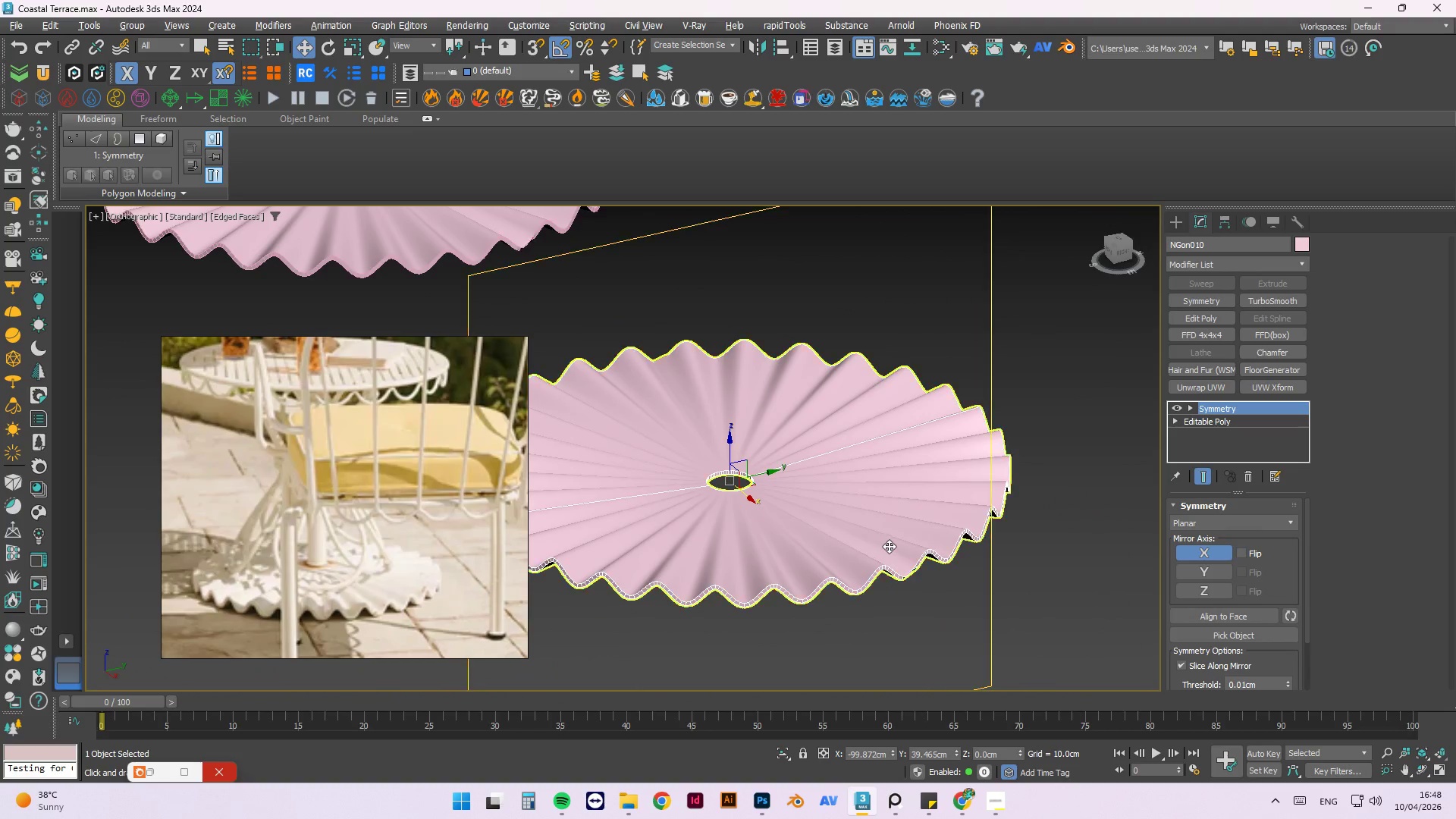 
key(Alt+AltLeft)
 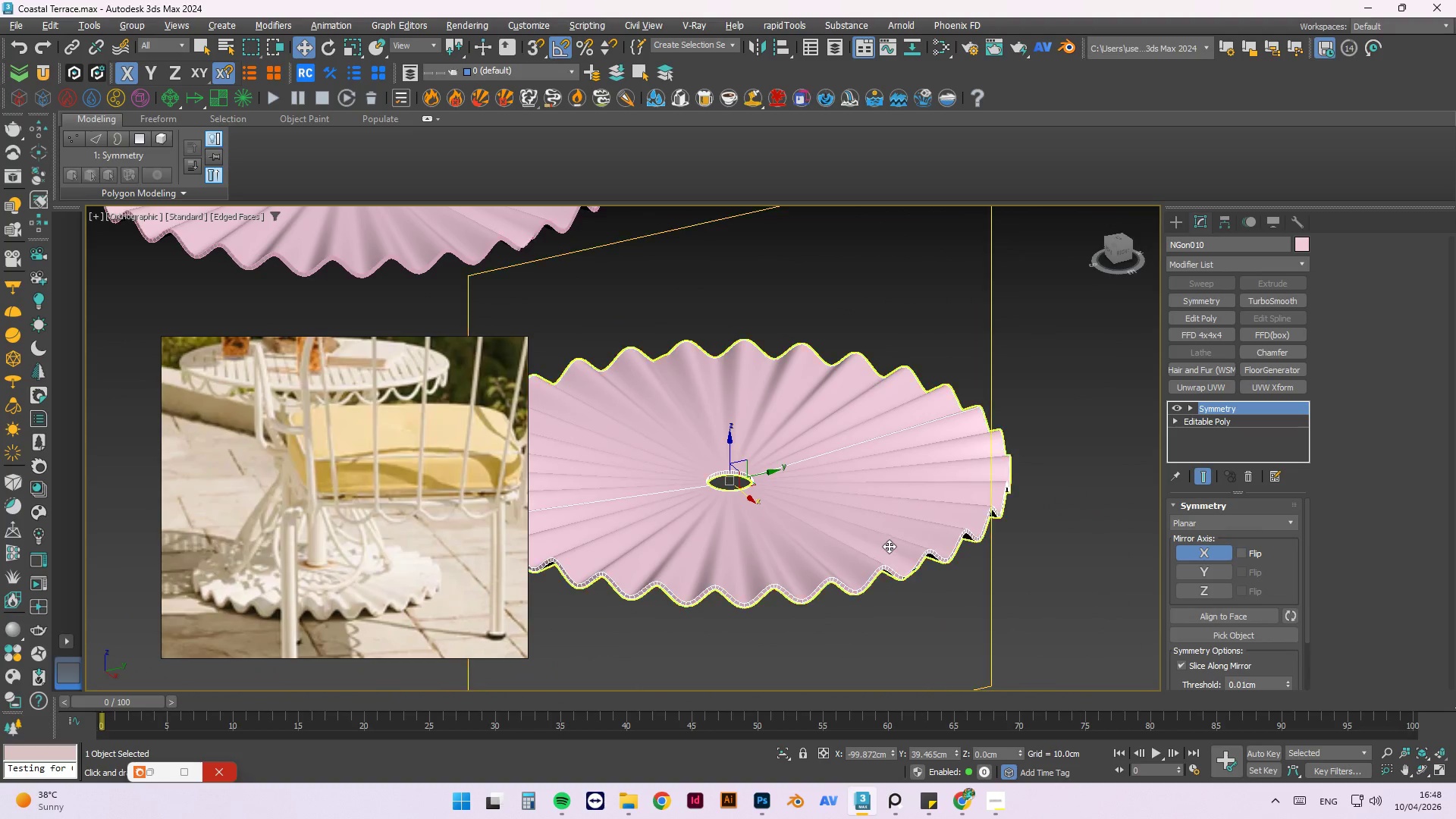 
key(Alt+AltLeft)
 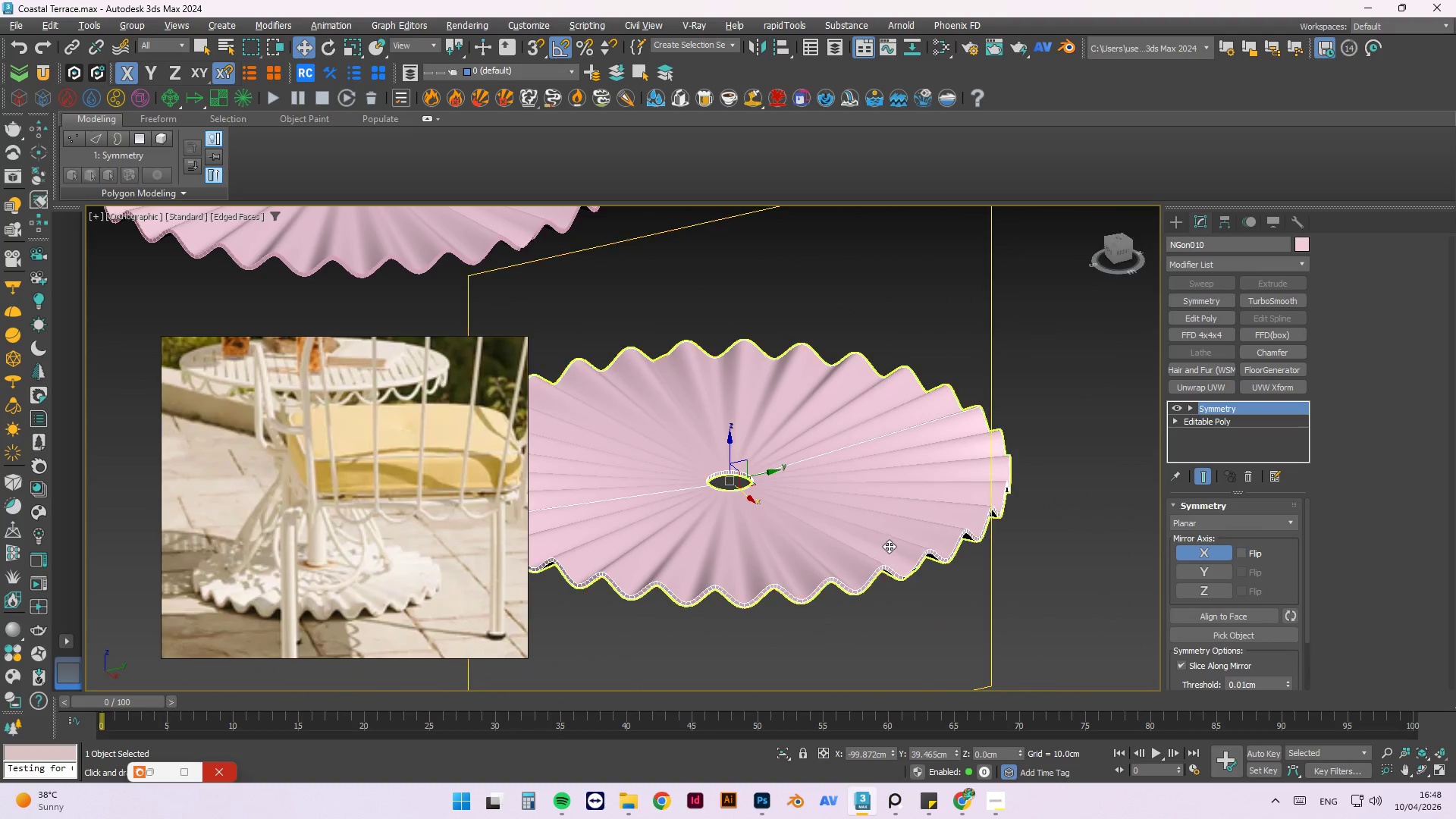 
key(Alt+AltLeft)
 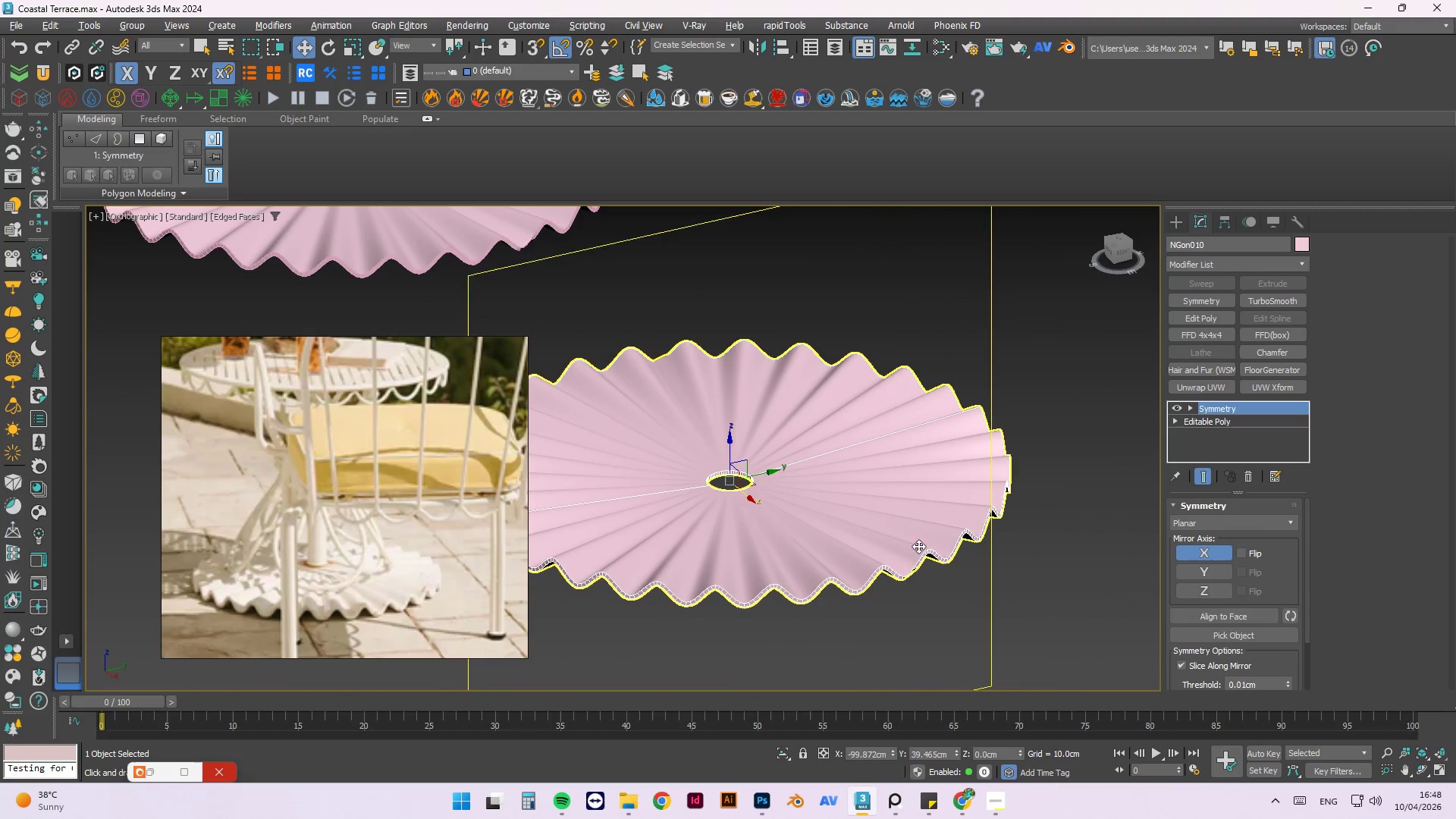 
key(Alt+AltLeft)
 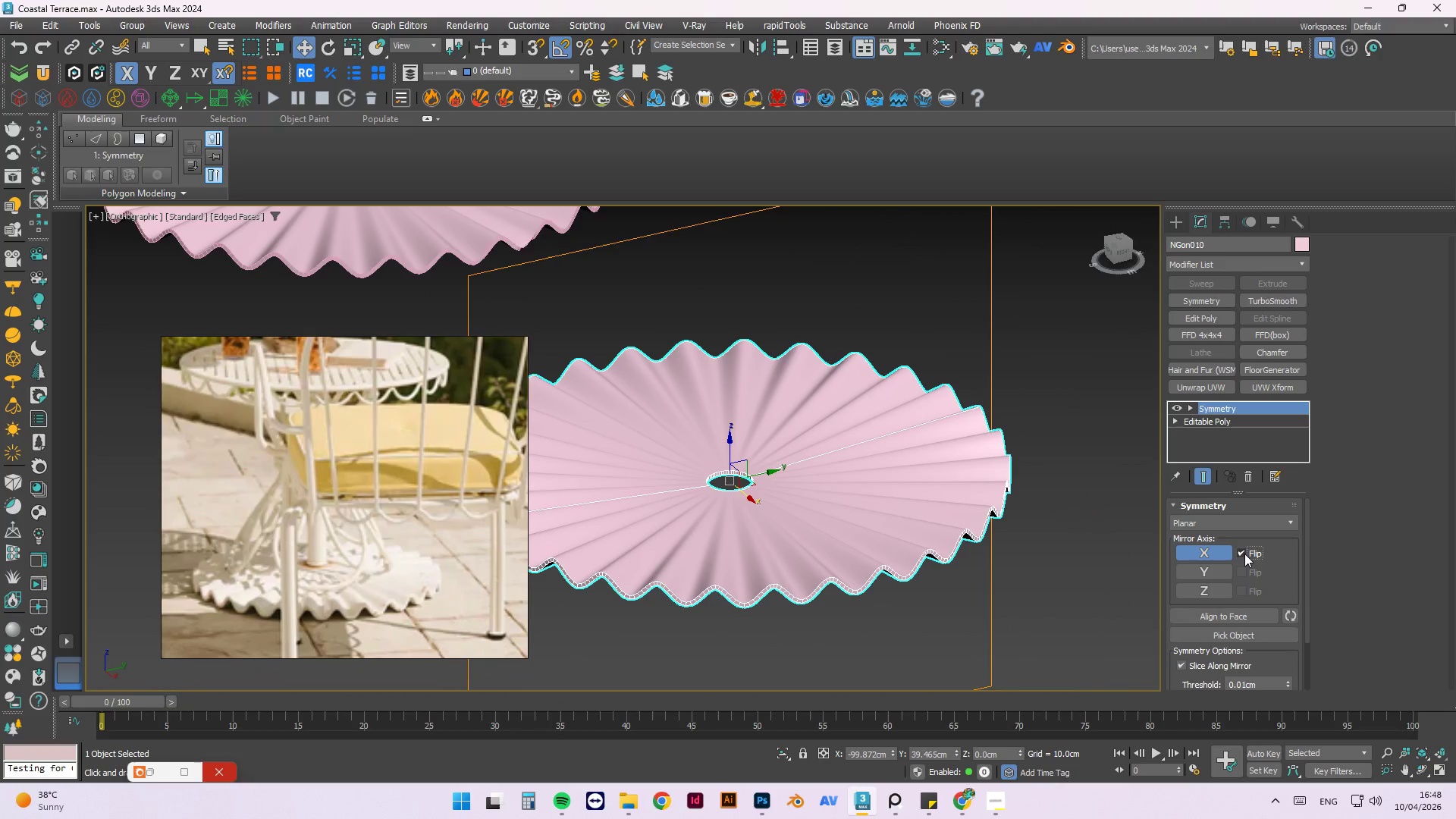 
hold_key(key=AltLeft, duration=1.5)
 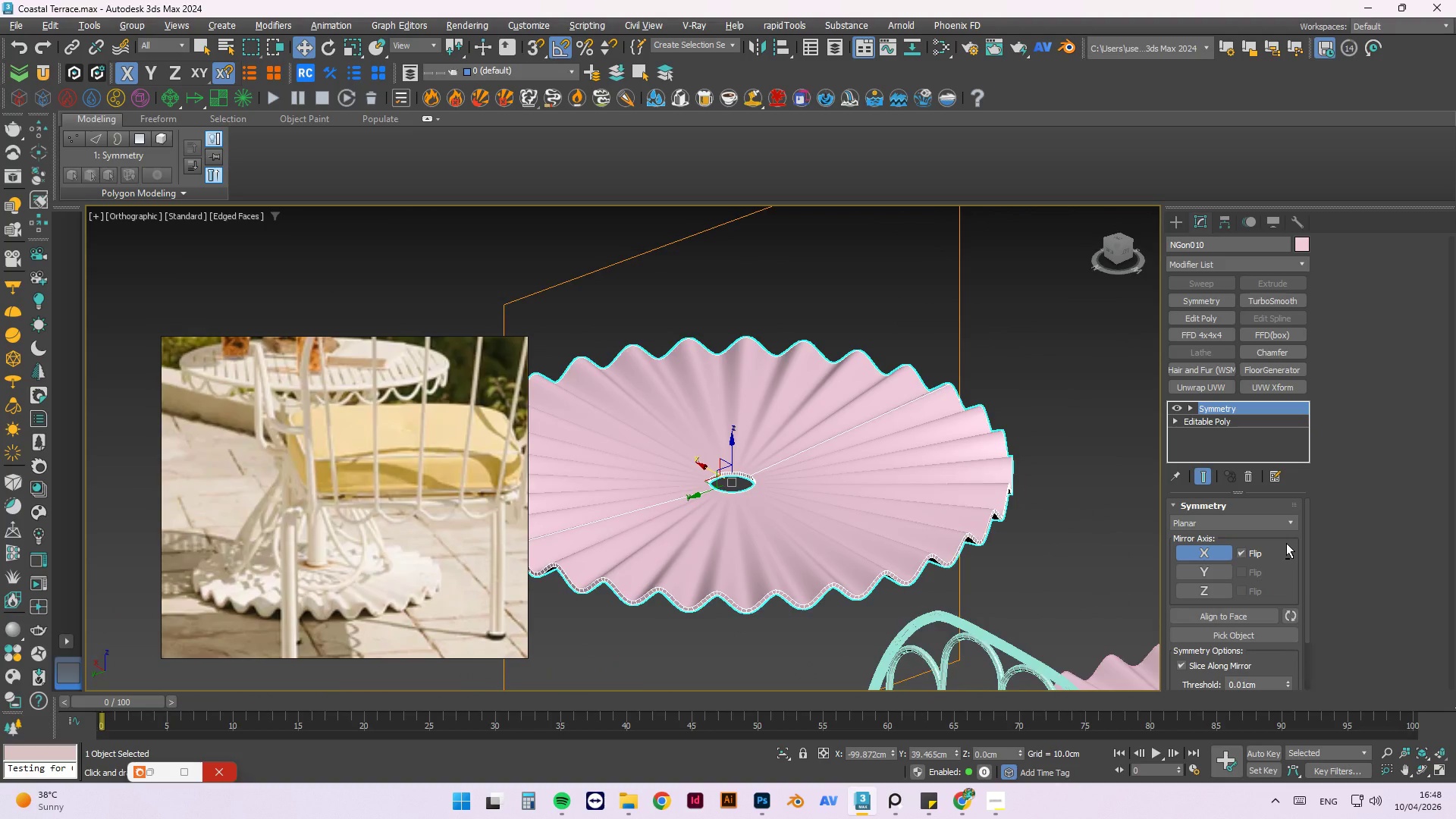 
hold_key(key=AltLeft, duration=1.53)
 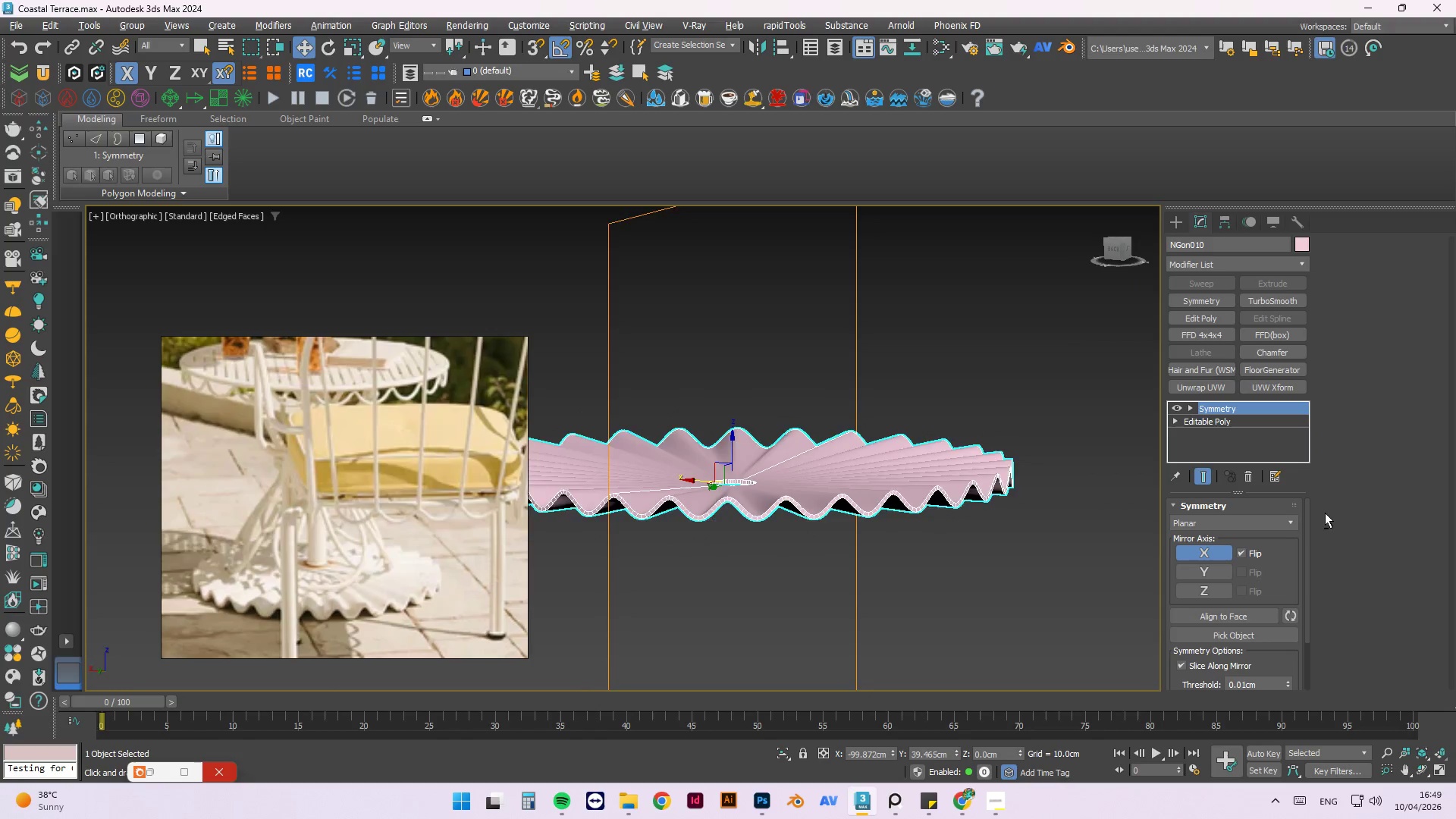 
hold_key(key=AltLeft, duration=1.52)
 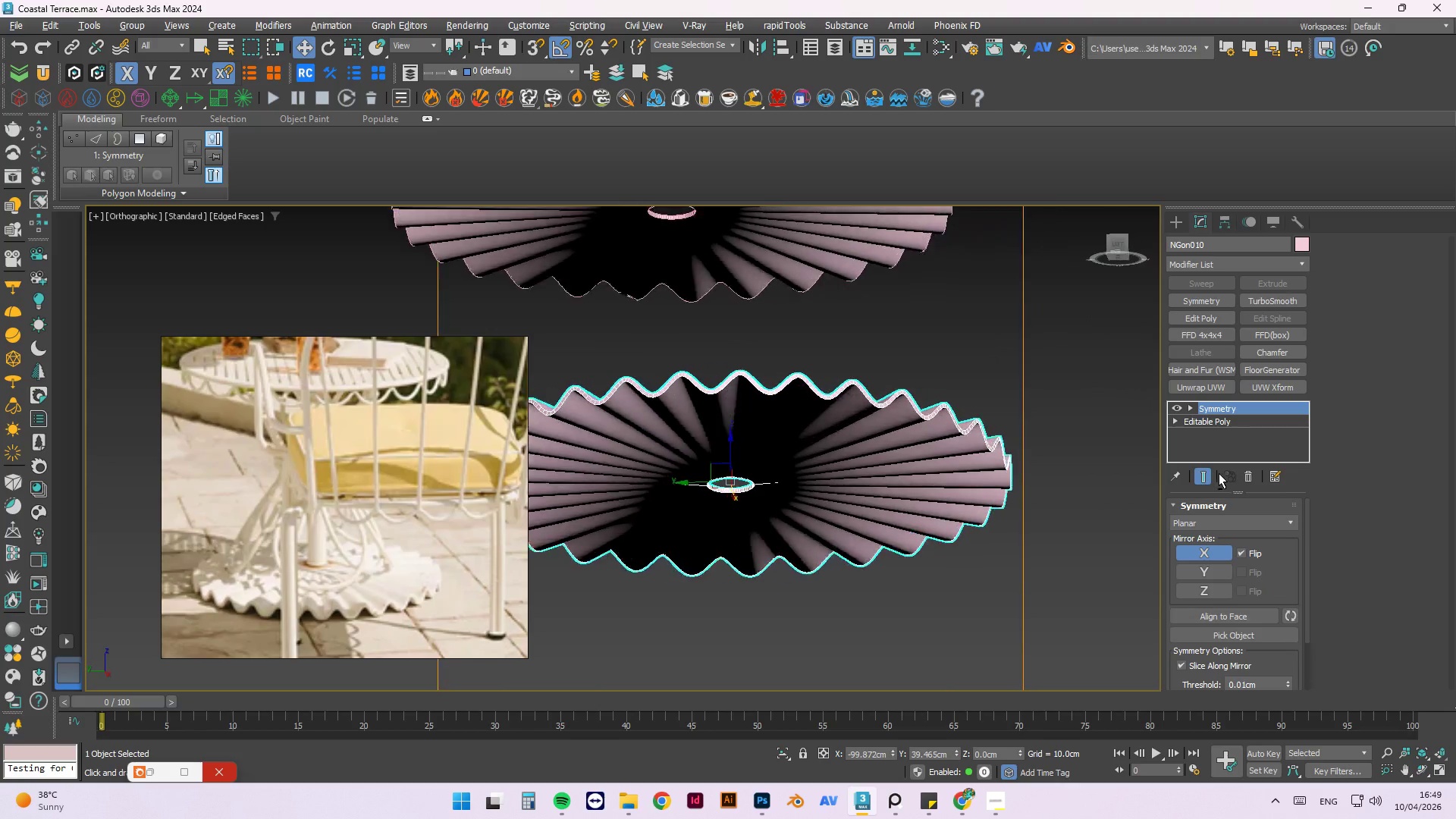 
hold_key(key=AltLeft, duration=1.51)
 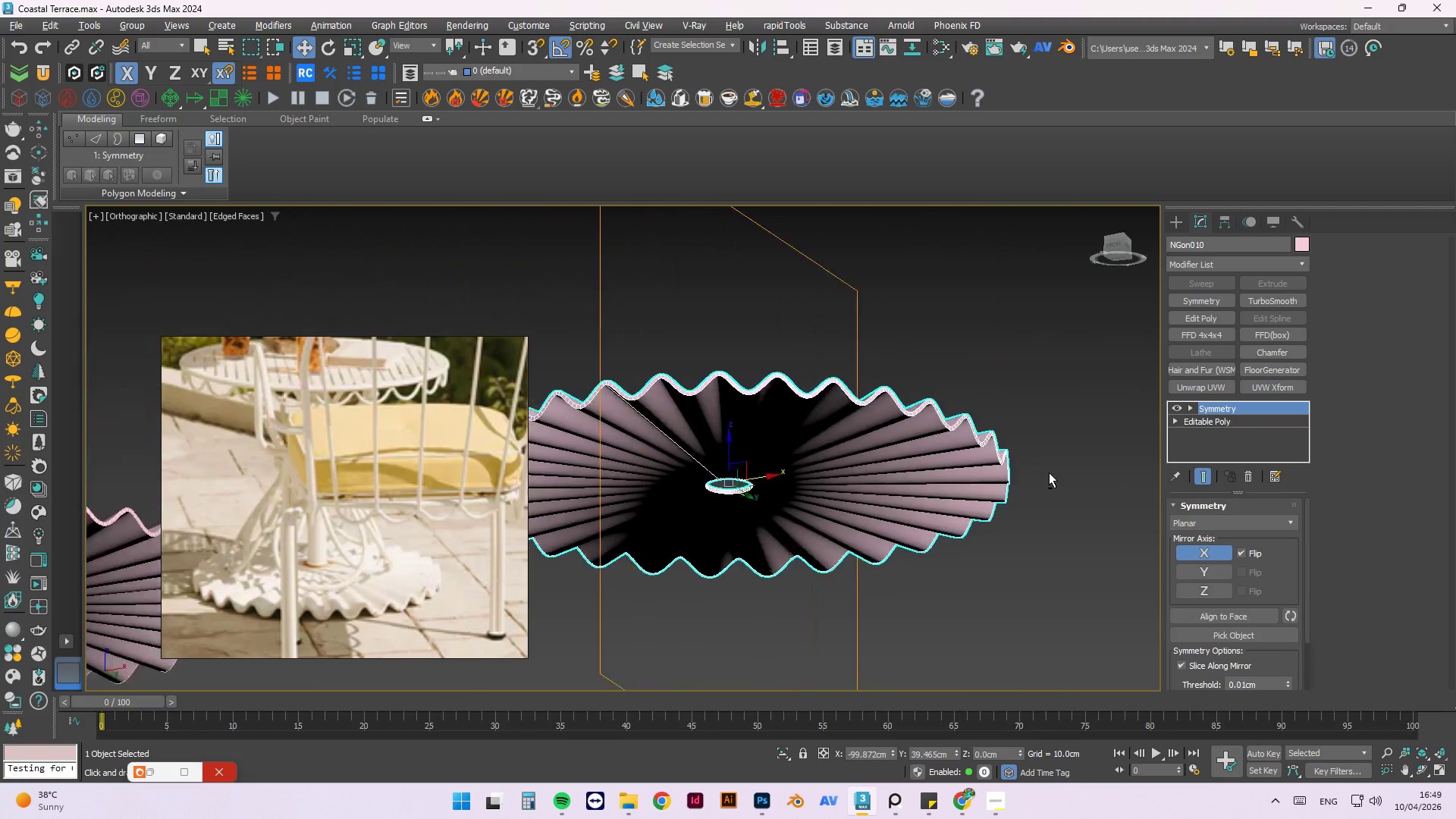 
hold_key(key=AltLeft, duration=1.52)
 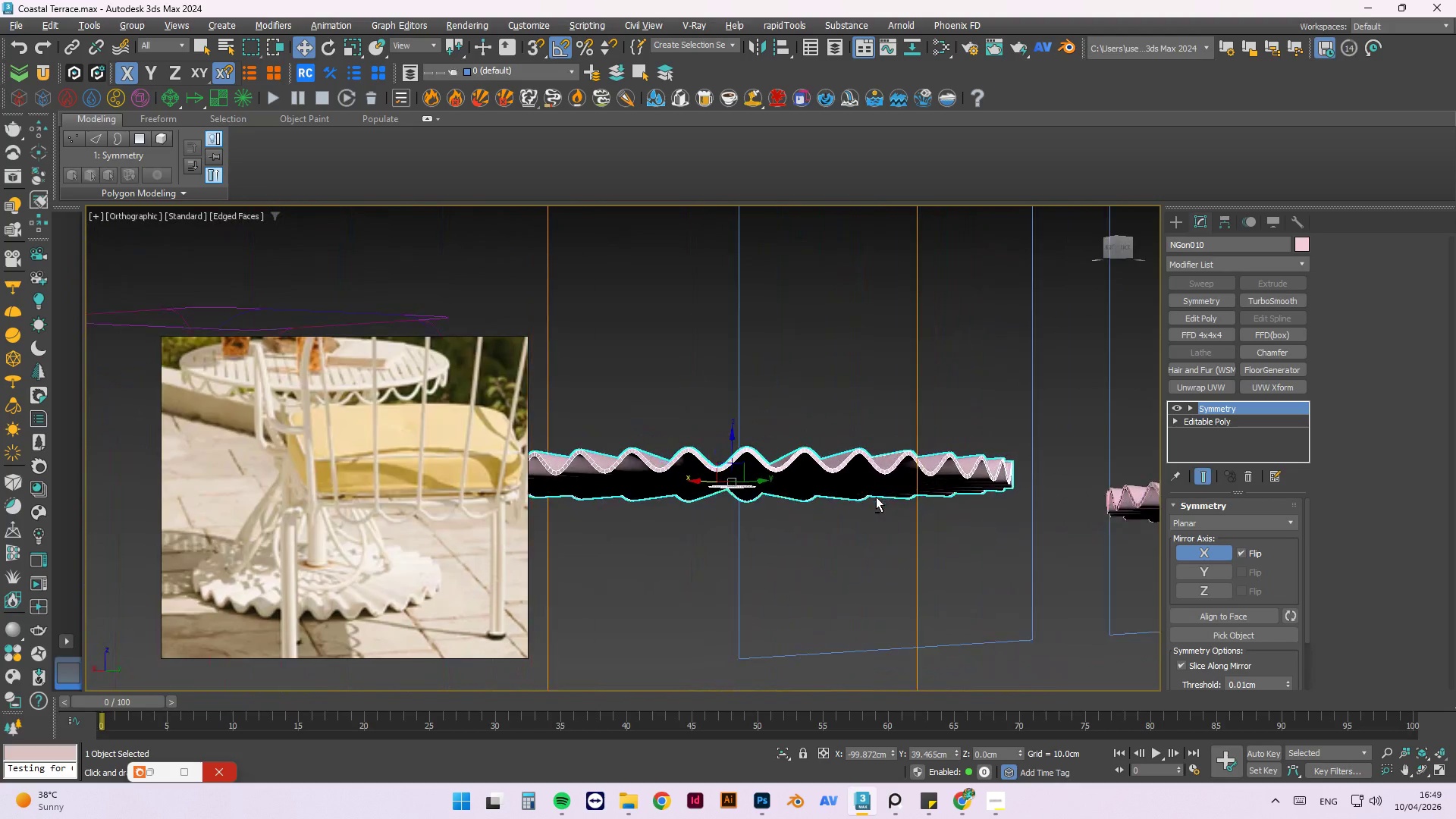 
hold_key(key=AltLeft, duration=1.52)
 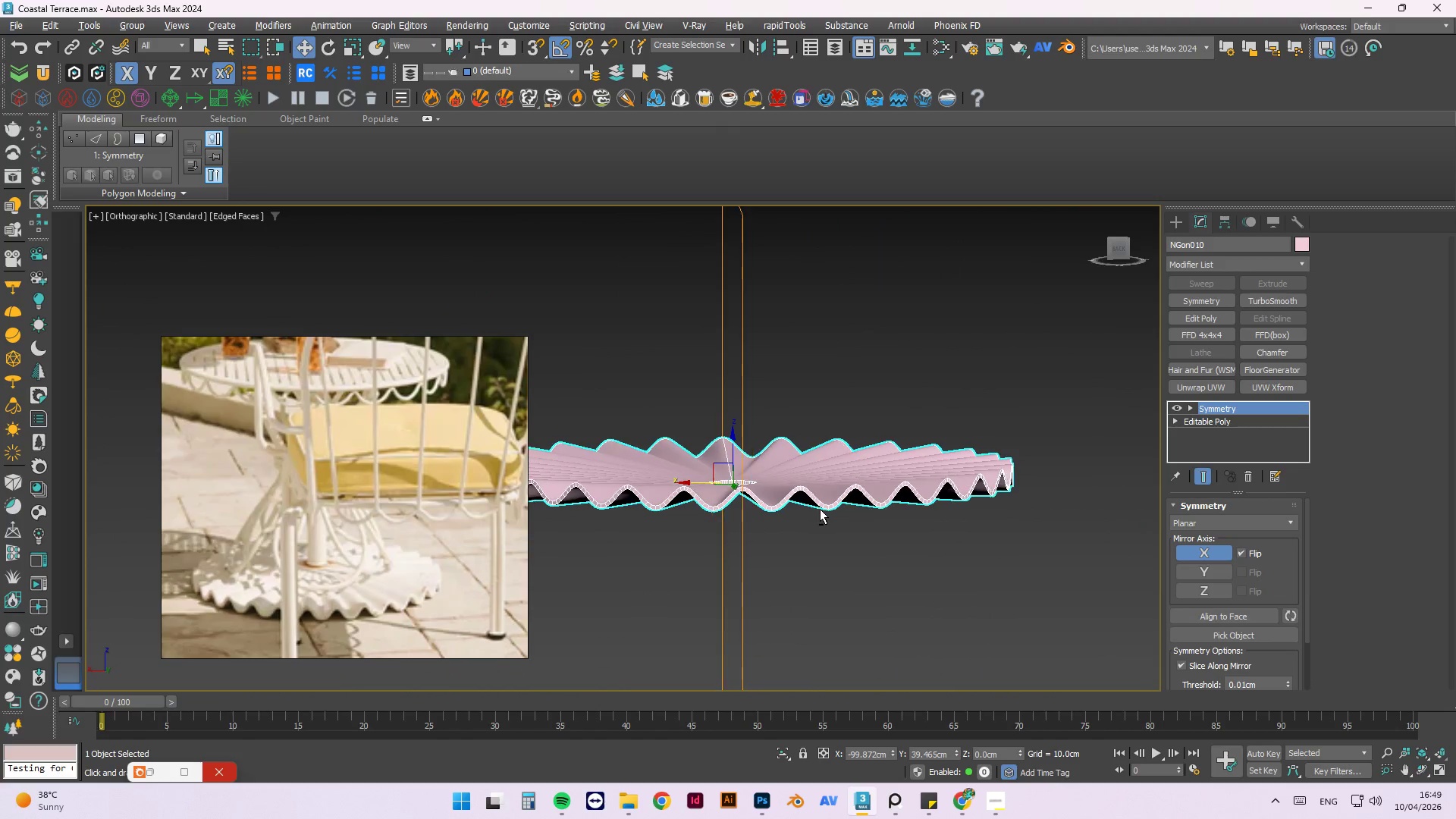 
hold_key(key=AltLeft, duration=1.51)
 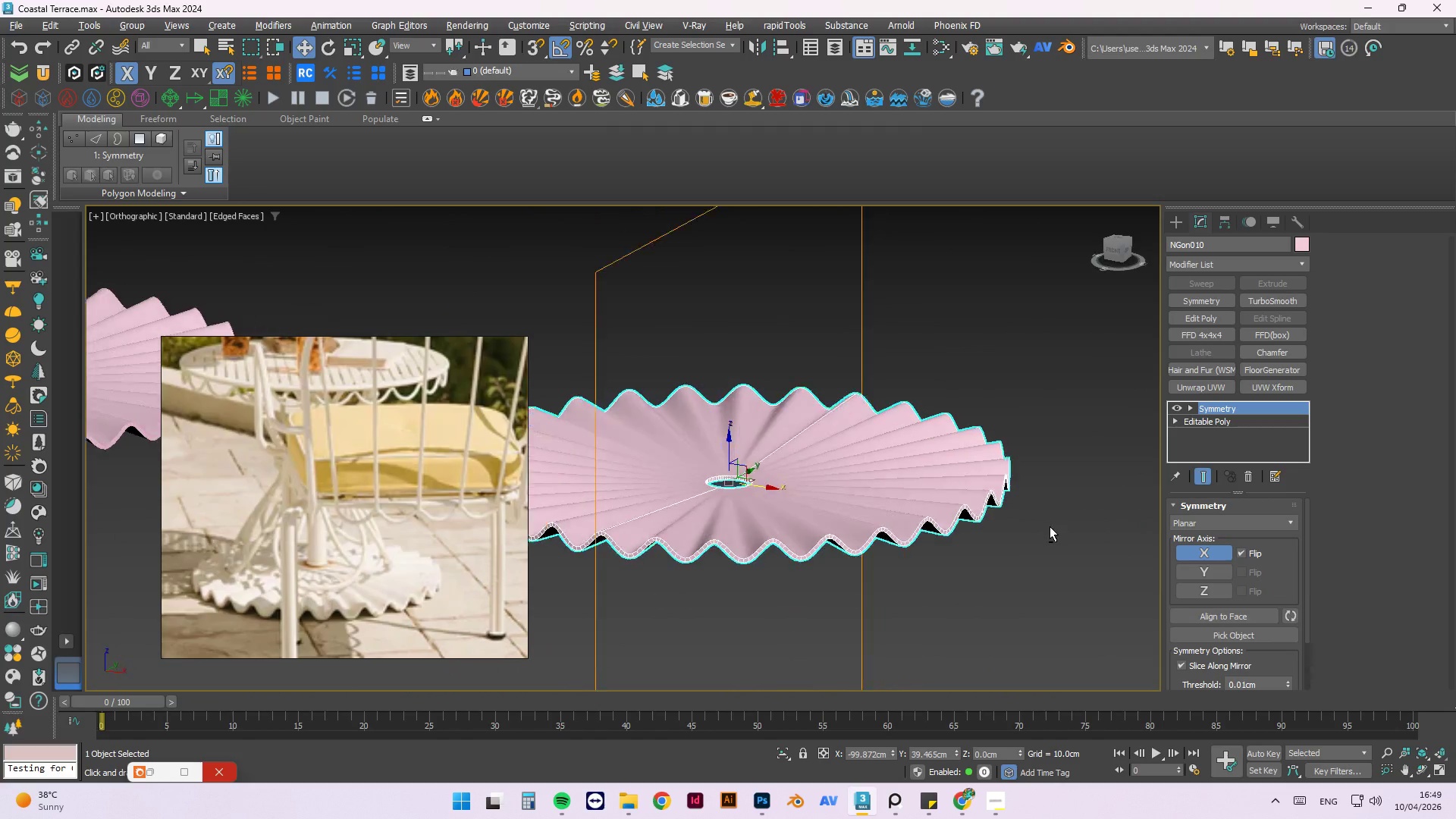 
key(Alt+AltLeft)
 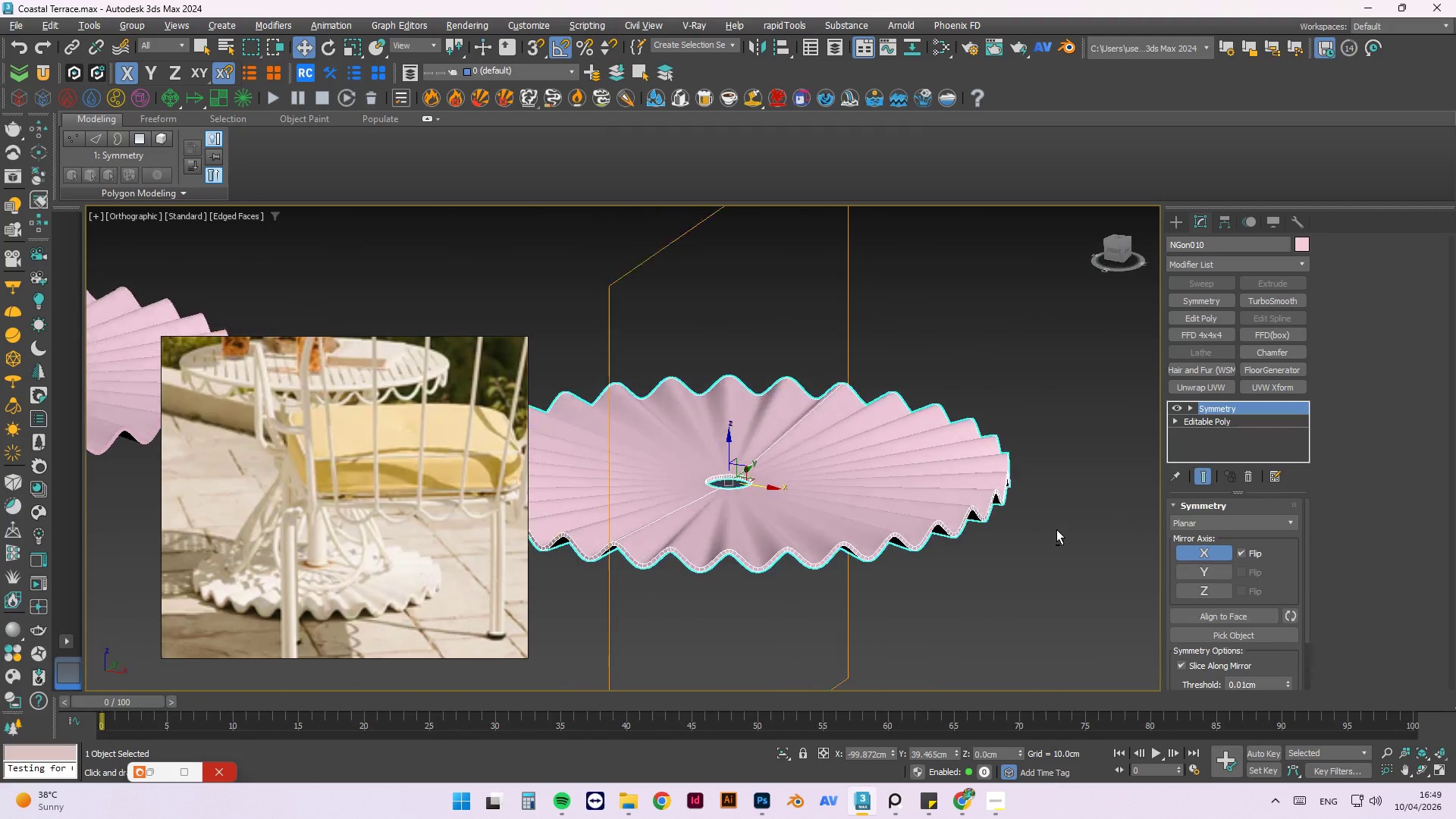 
key(Alt+AltLeft)
 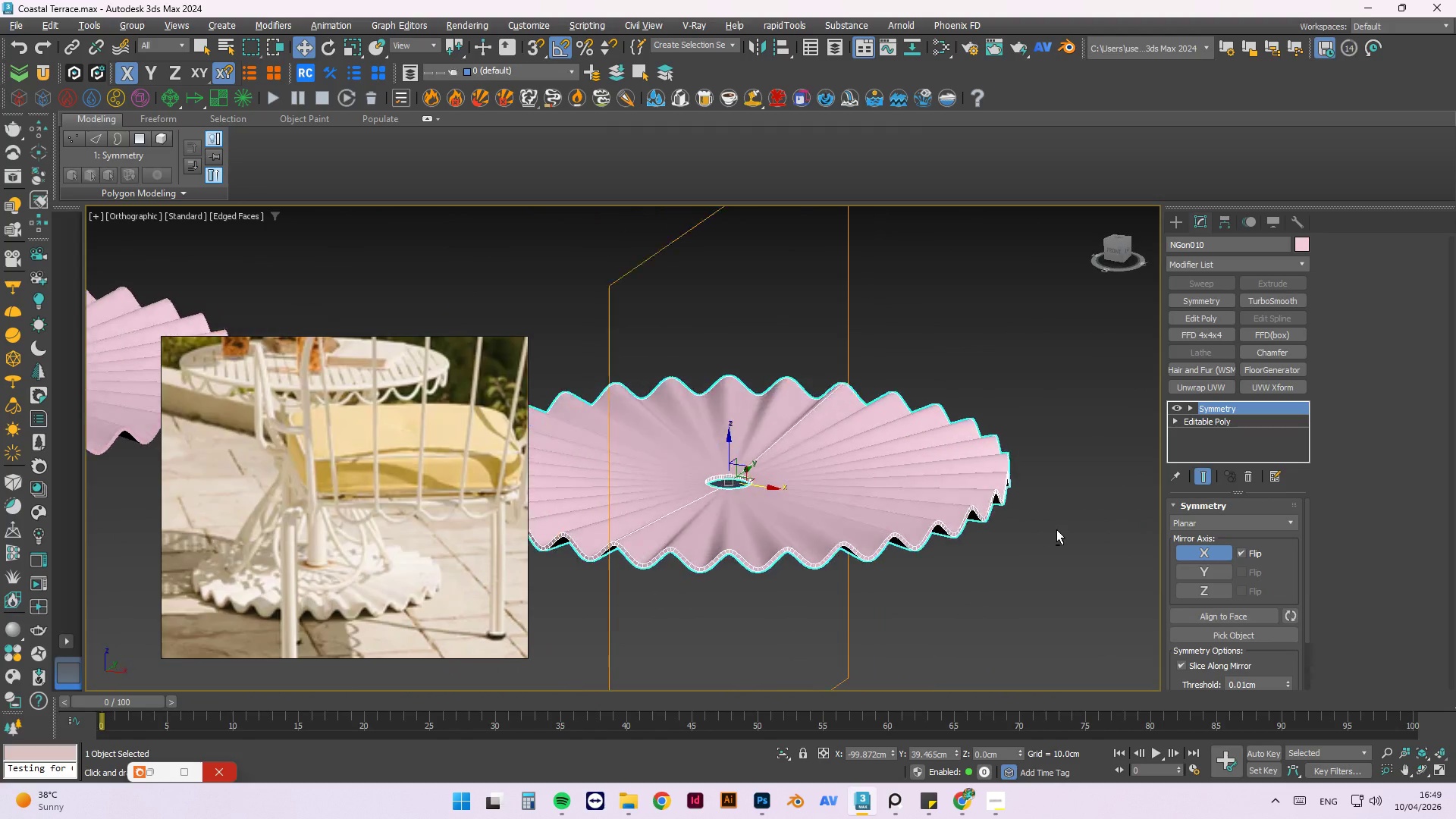 
key(Alt+AltLeft)
 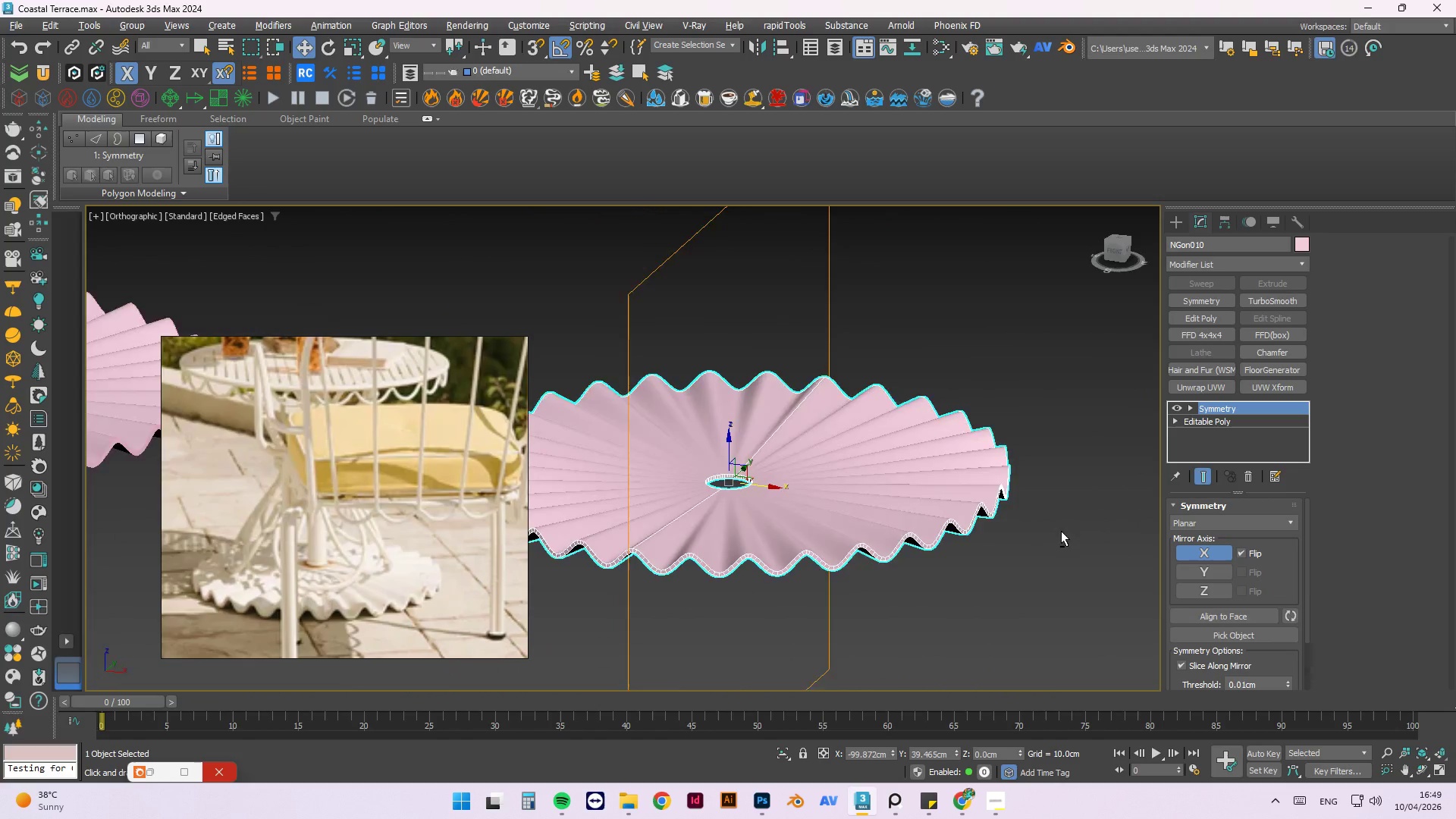 
key(Alt+AltLeft)
 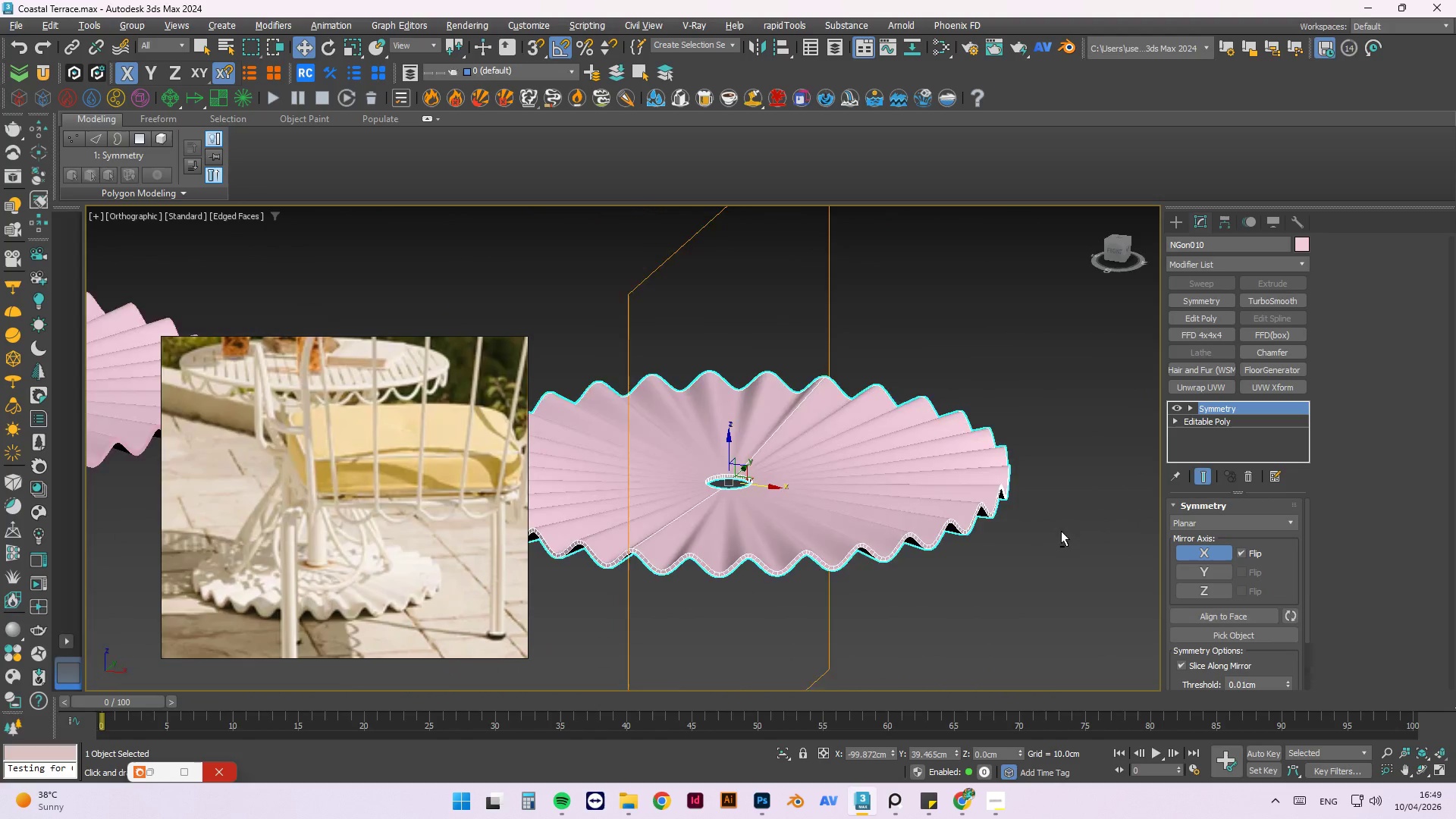 
key(Alt+AltLeft)
 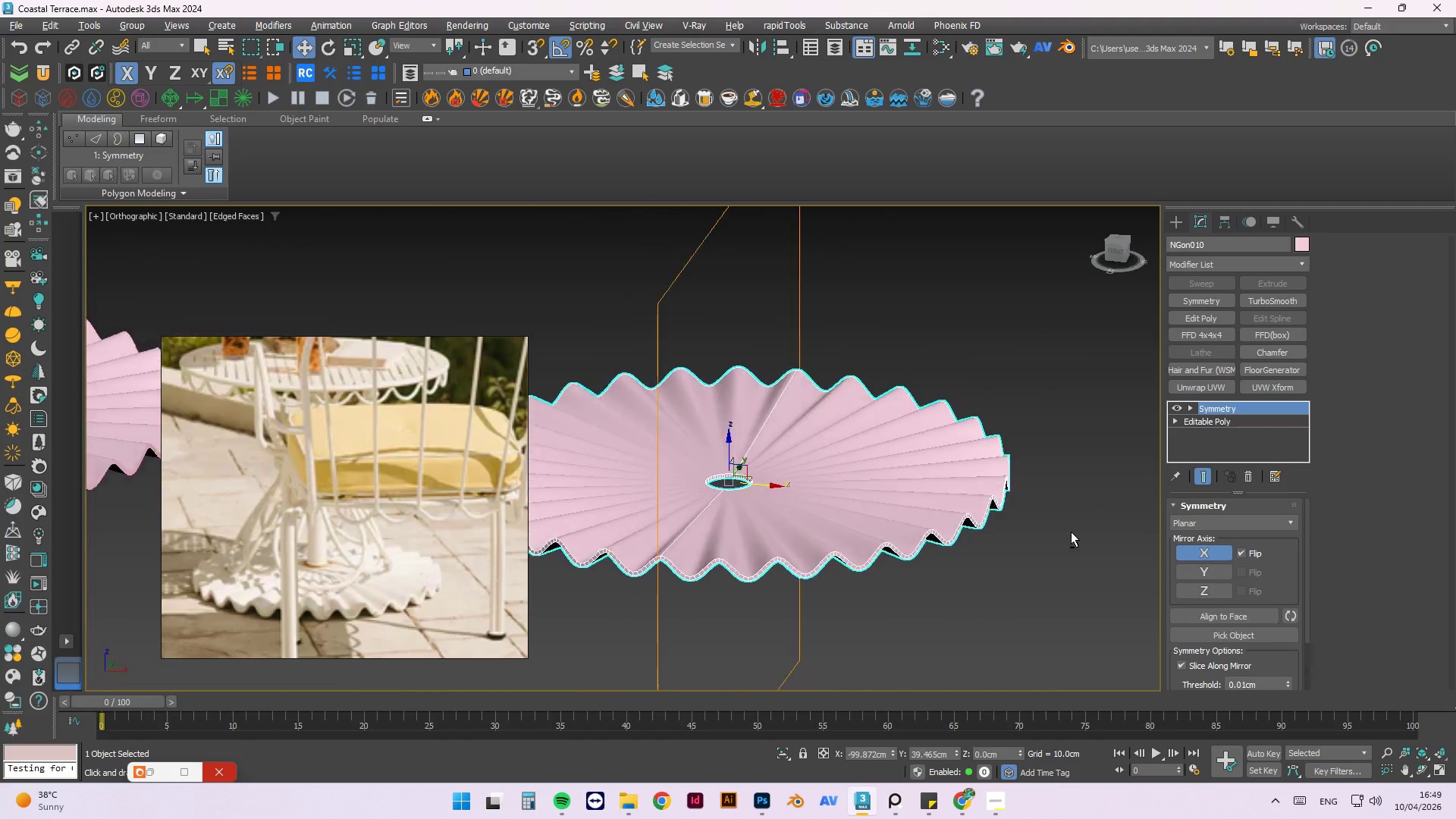 
key(Alt+AltLeft)
 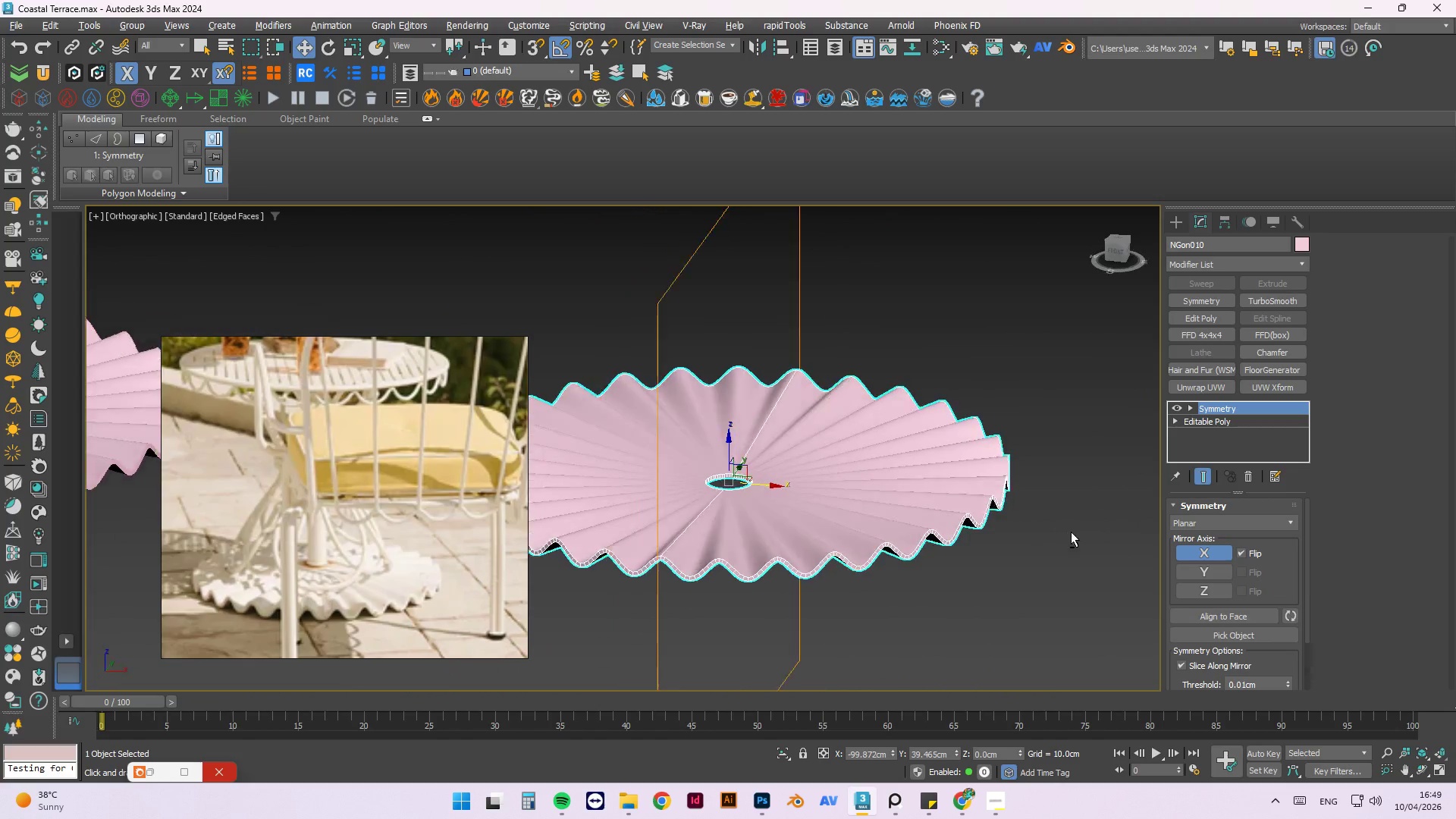 
key(Alt+AltLeft)
 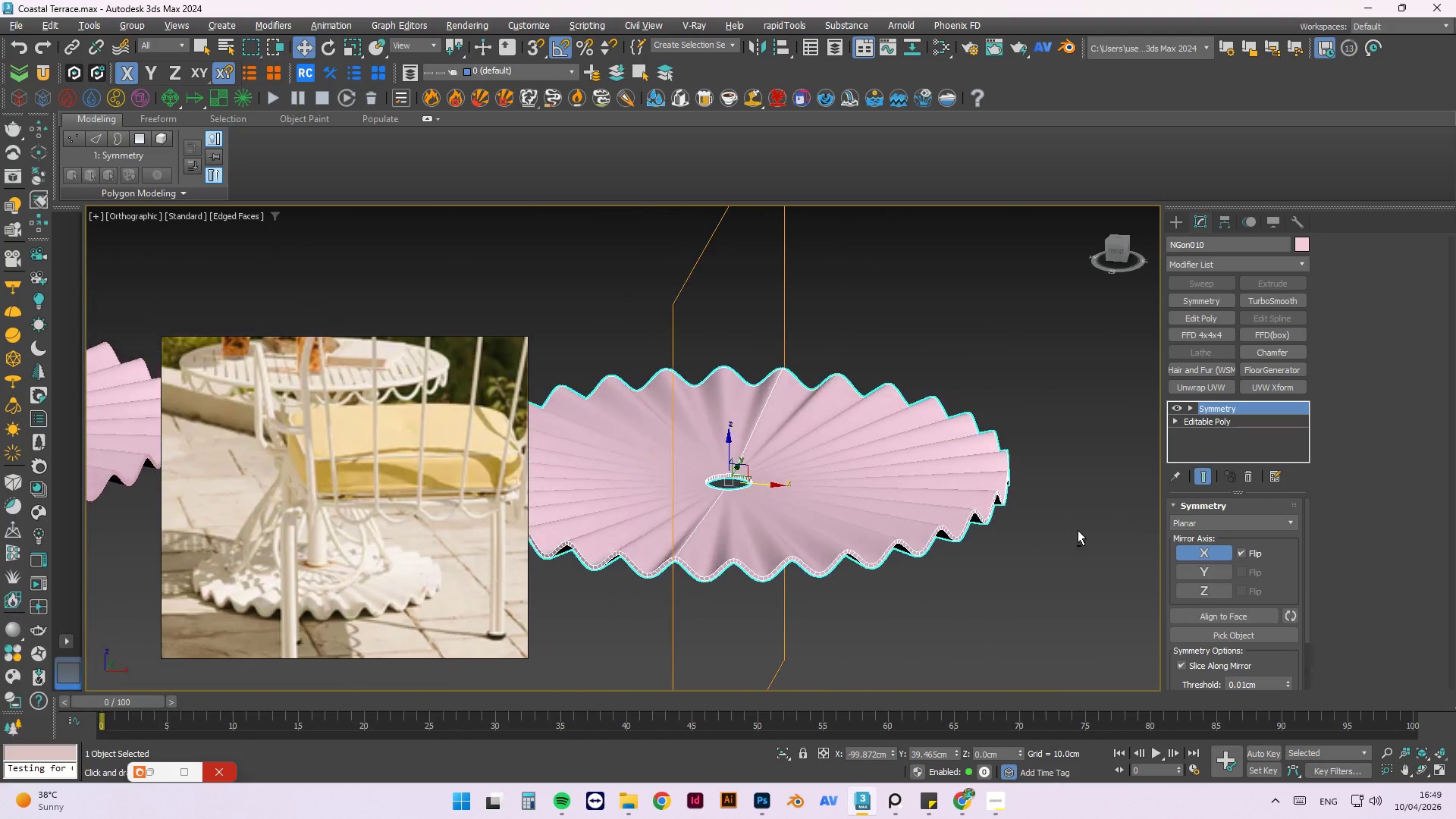 
key(Alt+AltLeft)
 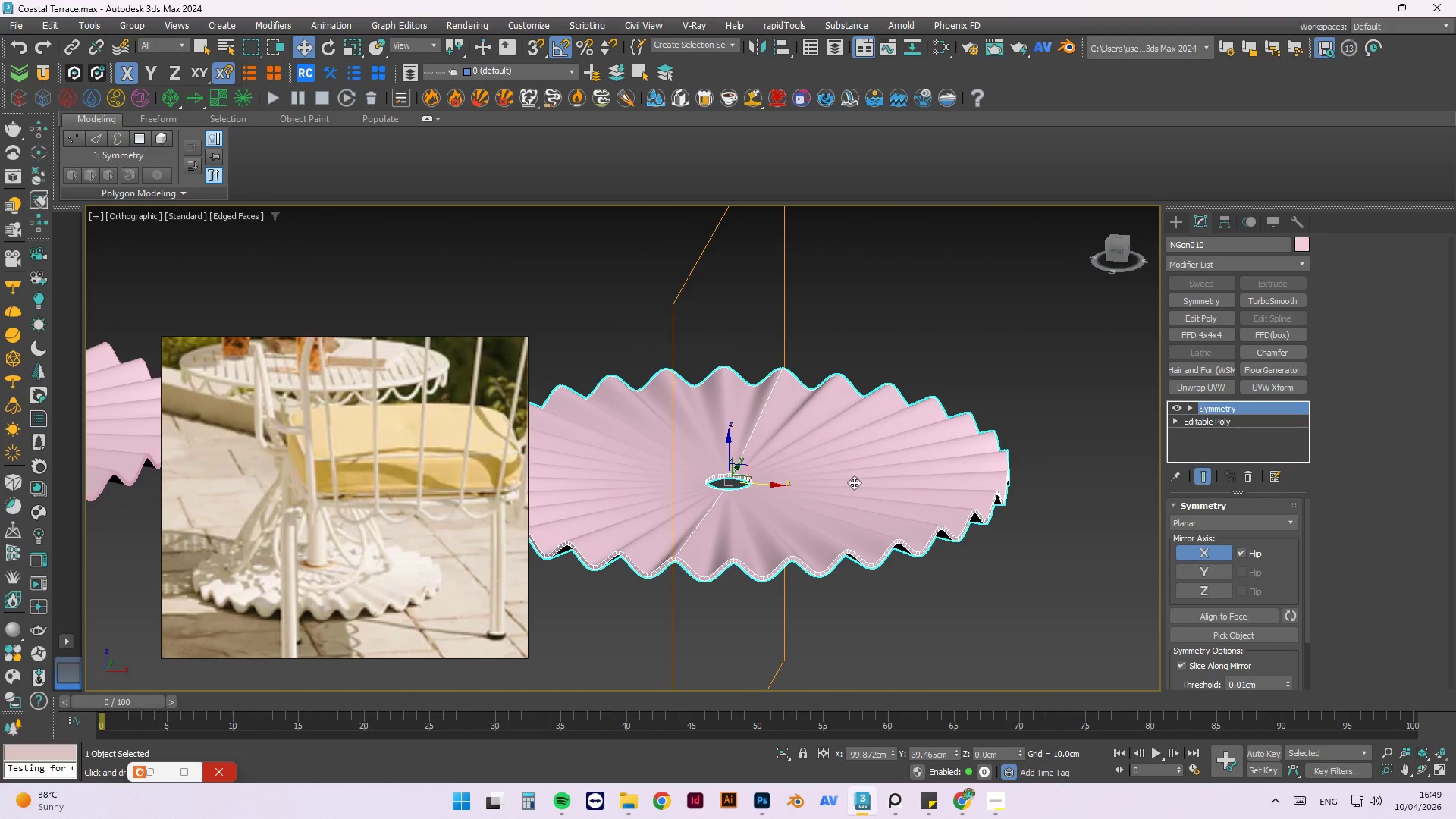 
scroll: coordinate [930, 606], scroll_direction: up, amount: 6.0
 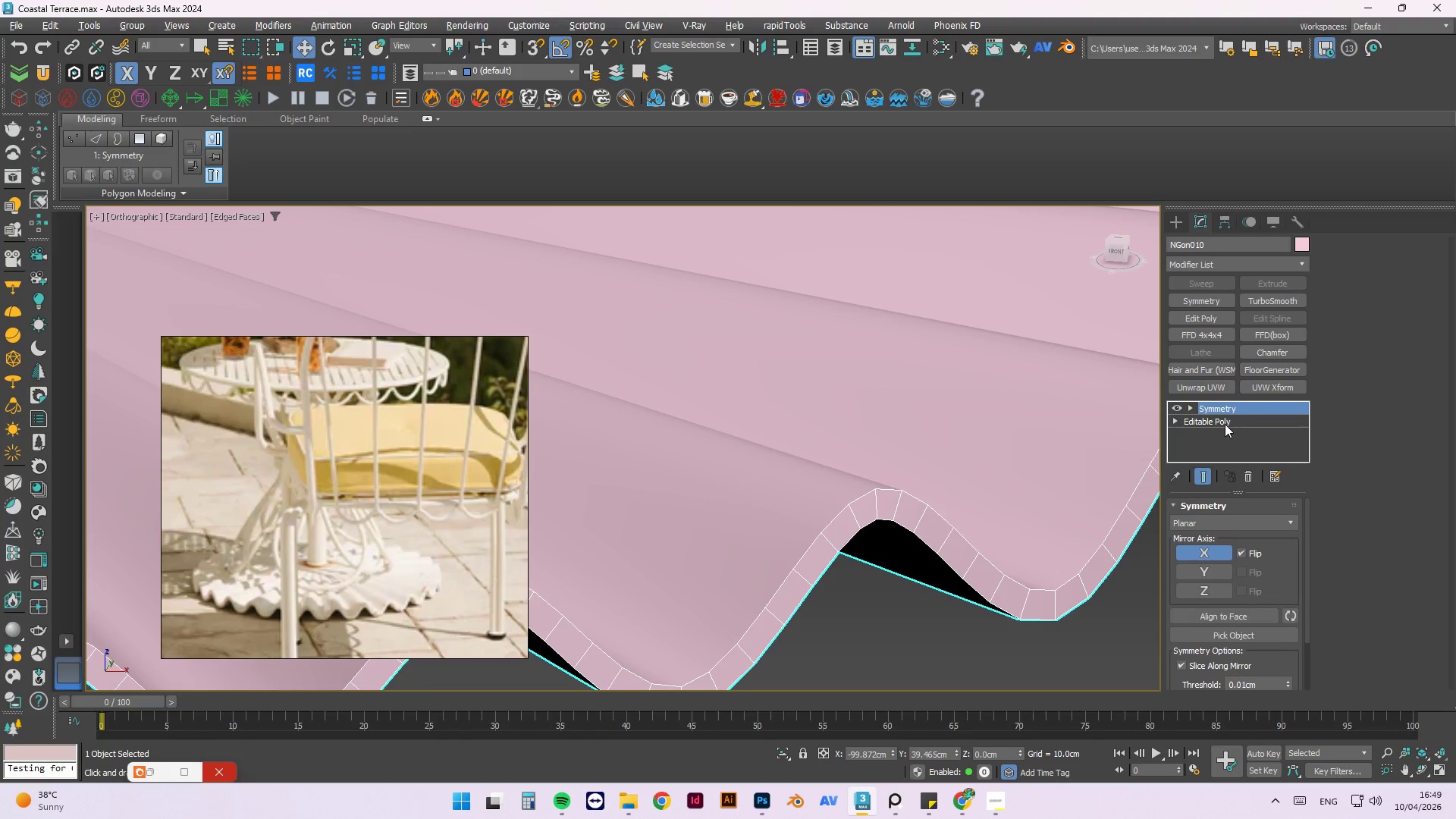 
right_click([1228, 410])
 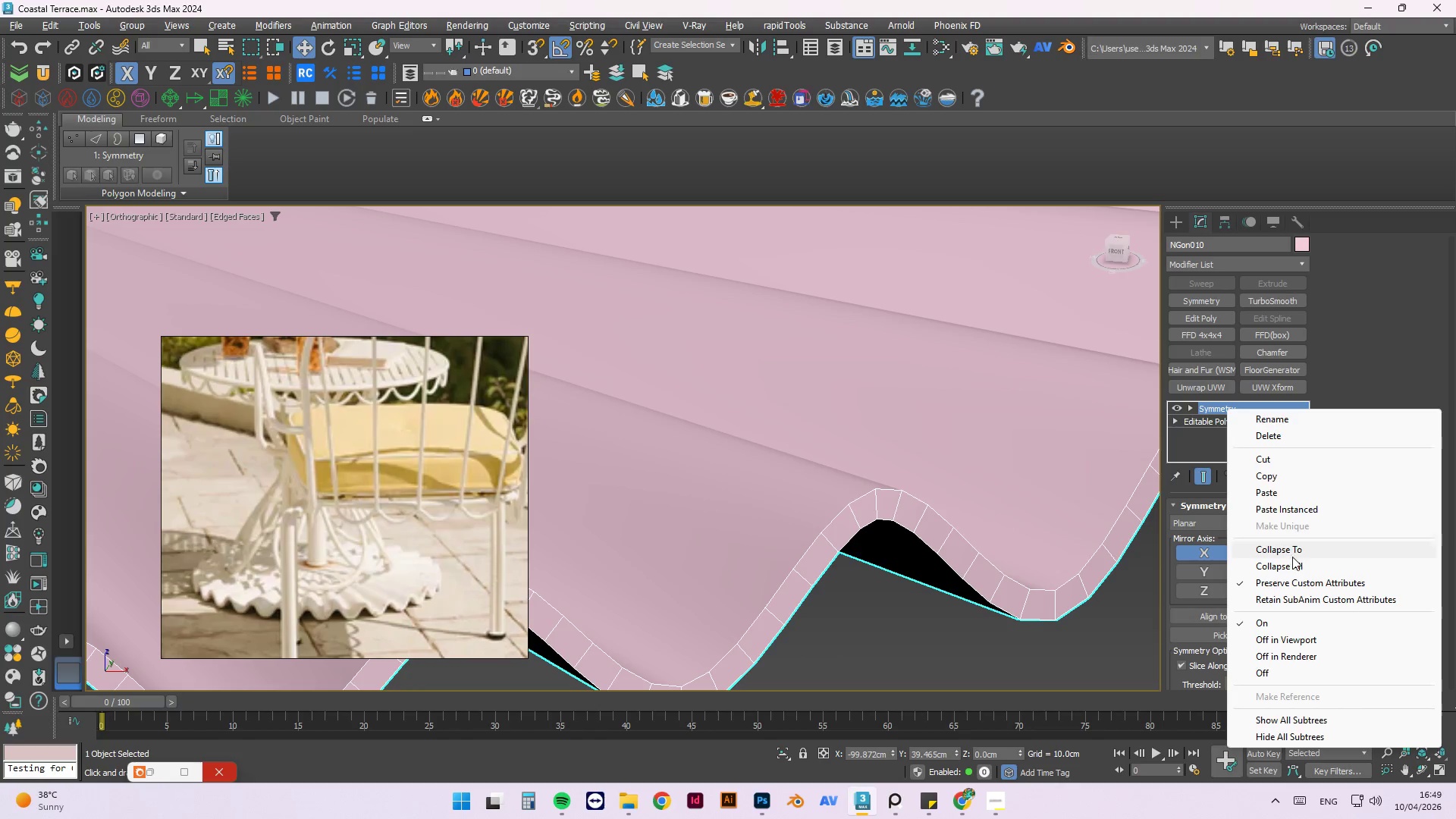 
left_click([1294, 566])
 